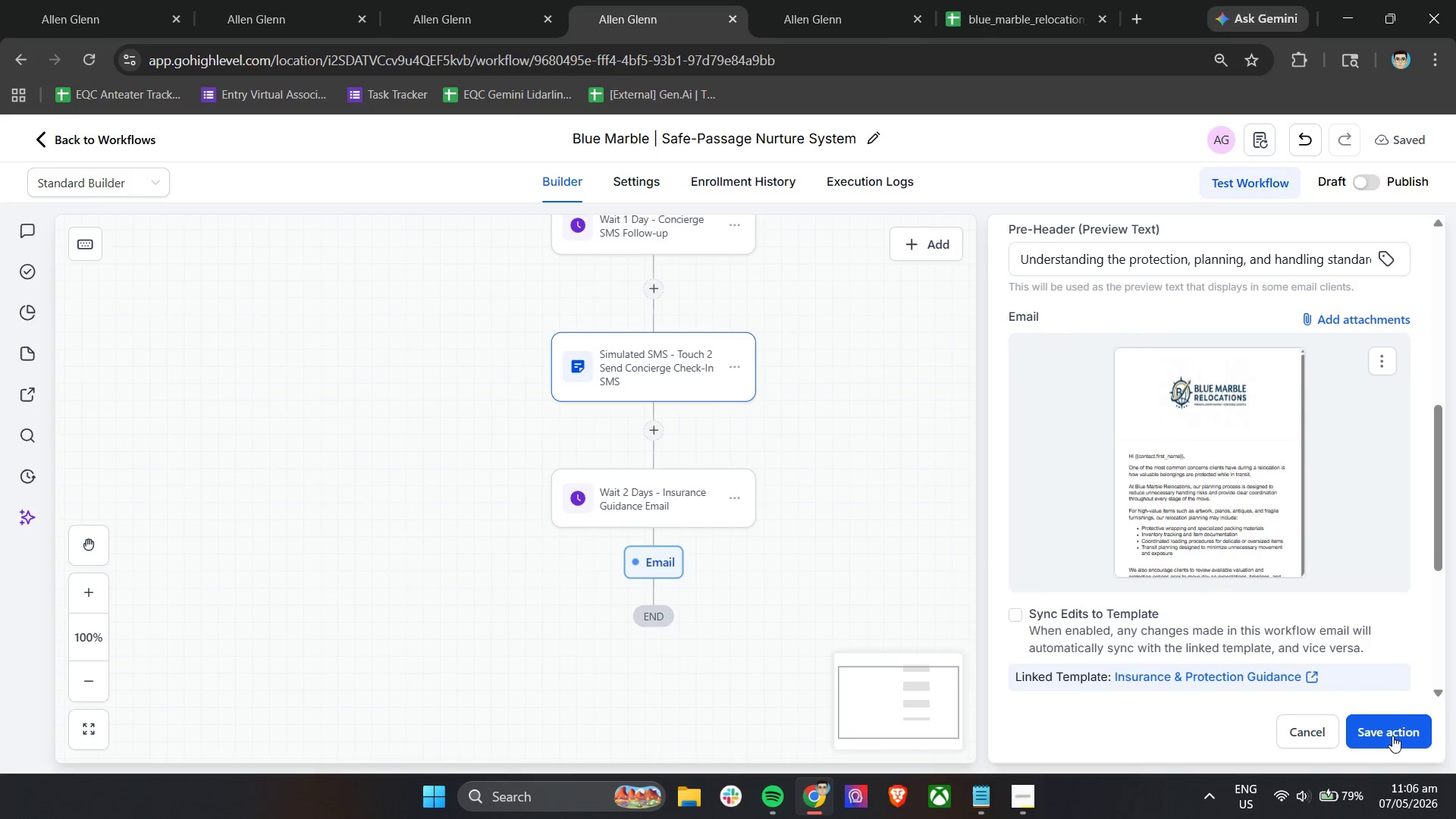 
wait(19.1)
 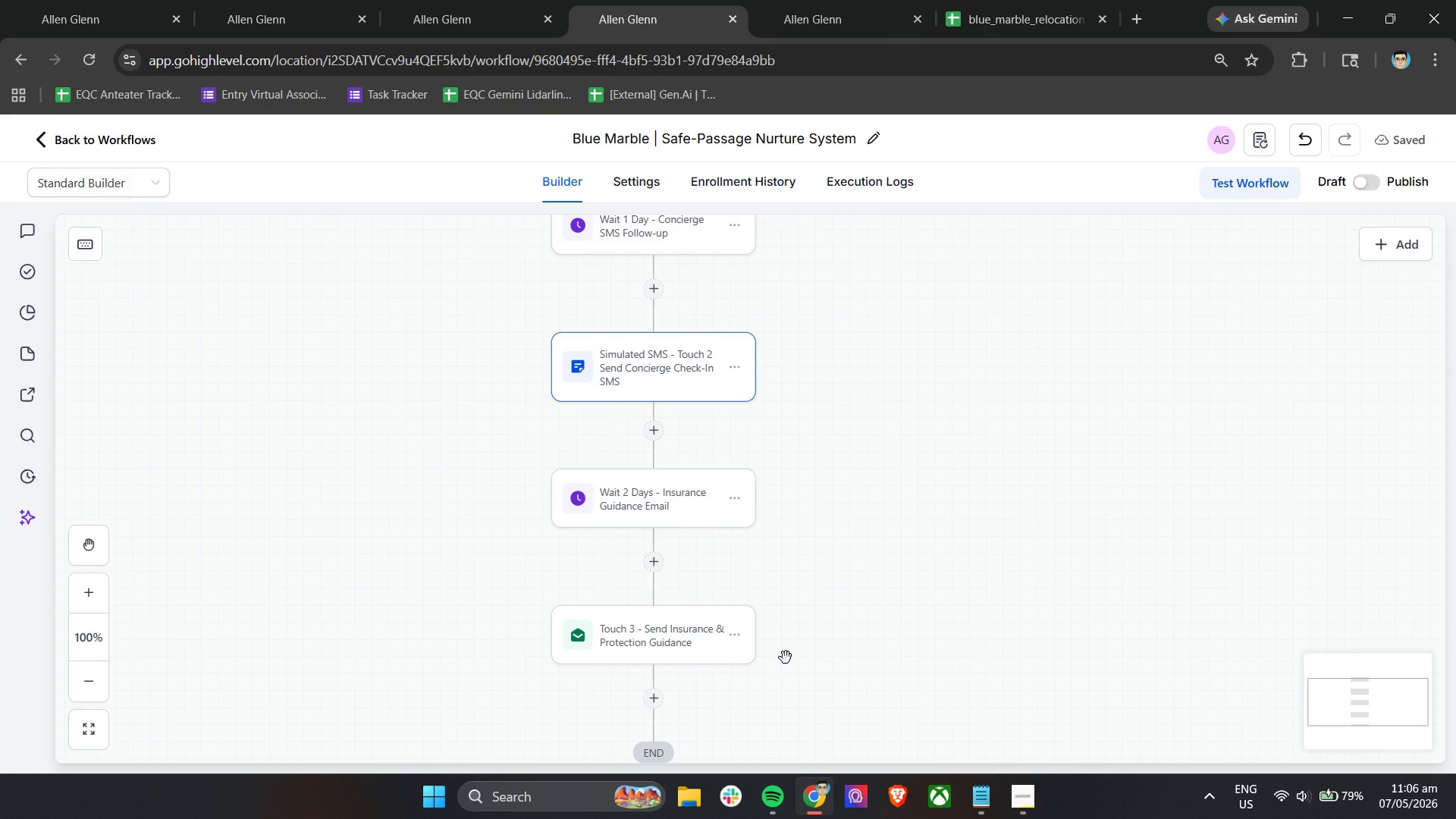 
scroll: coordinate [813, 636], scroll_direction: down, amount: 3.0
 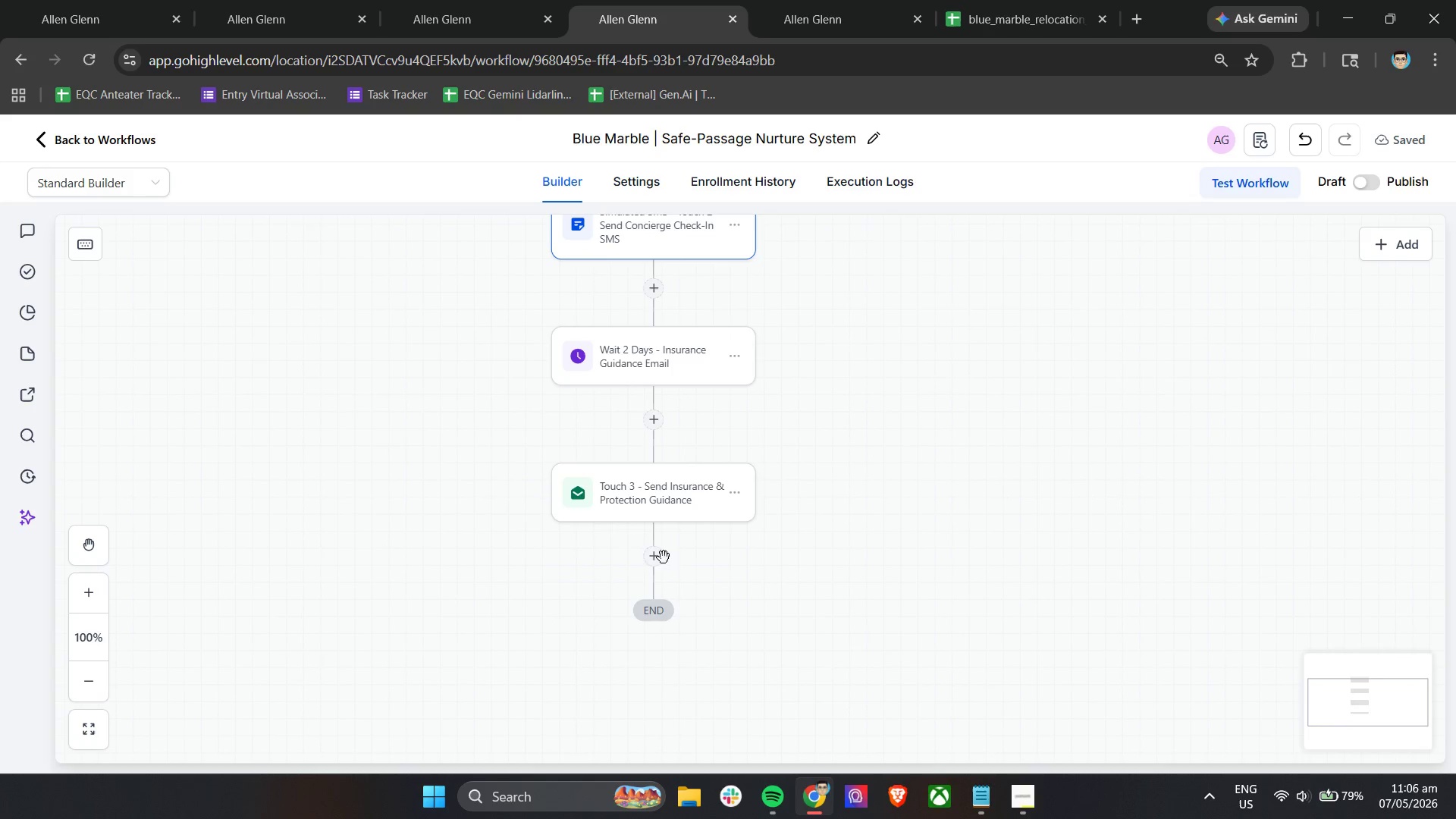 
left_click([648, 553])
 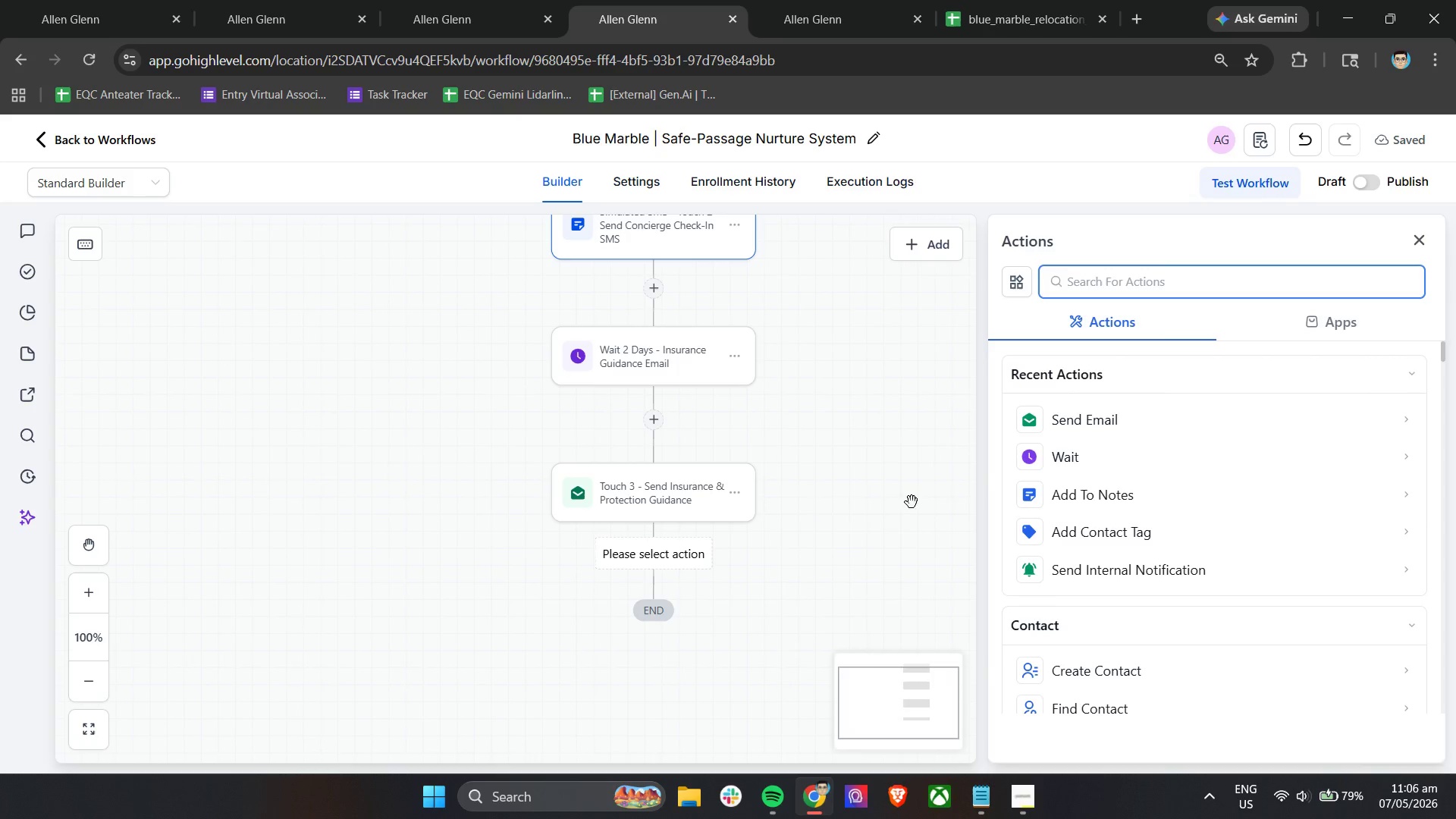 
left_click([1074, 453])
 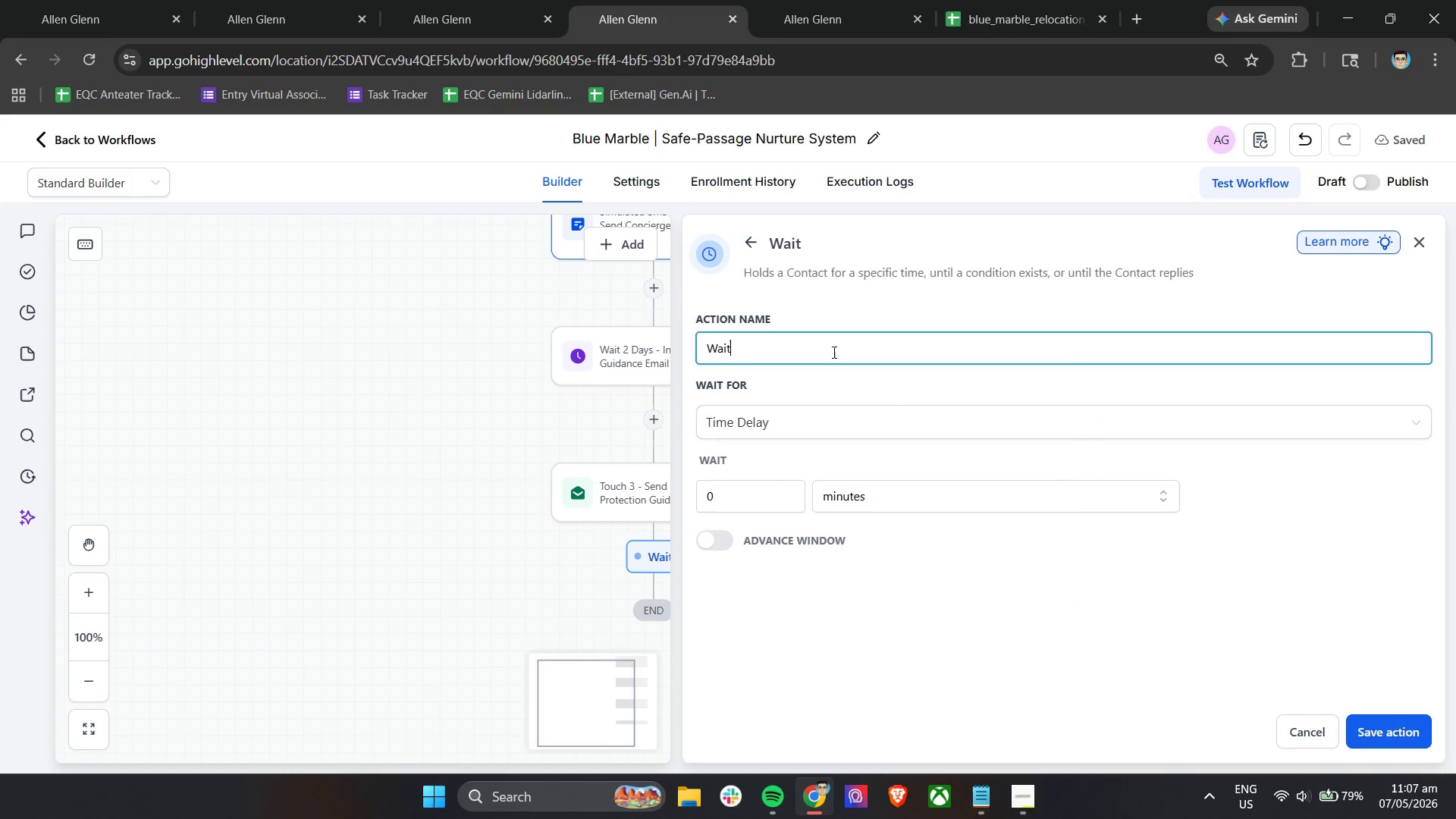 
type( 2 Days - Sales Consultation Task)
 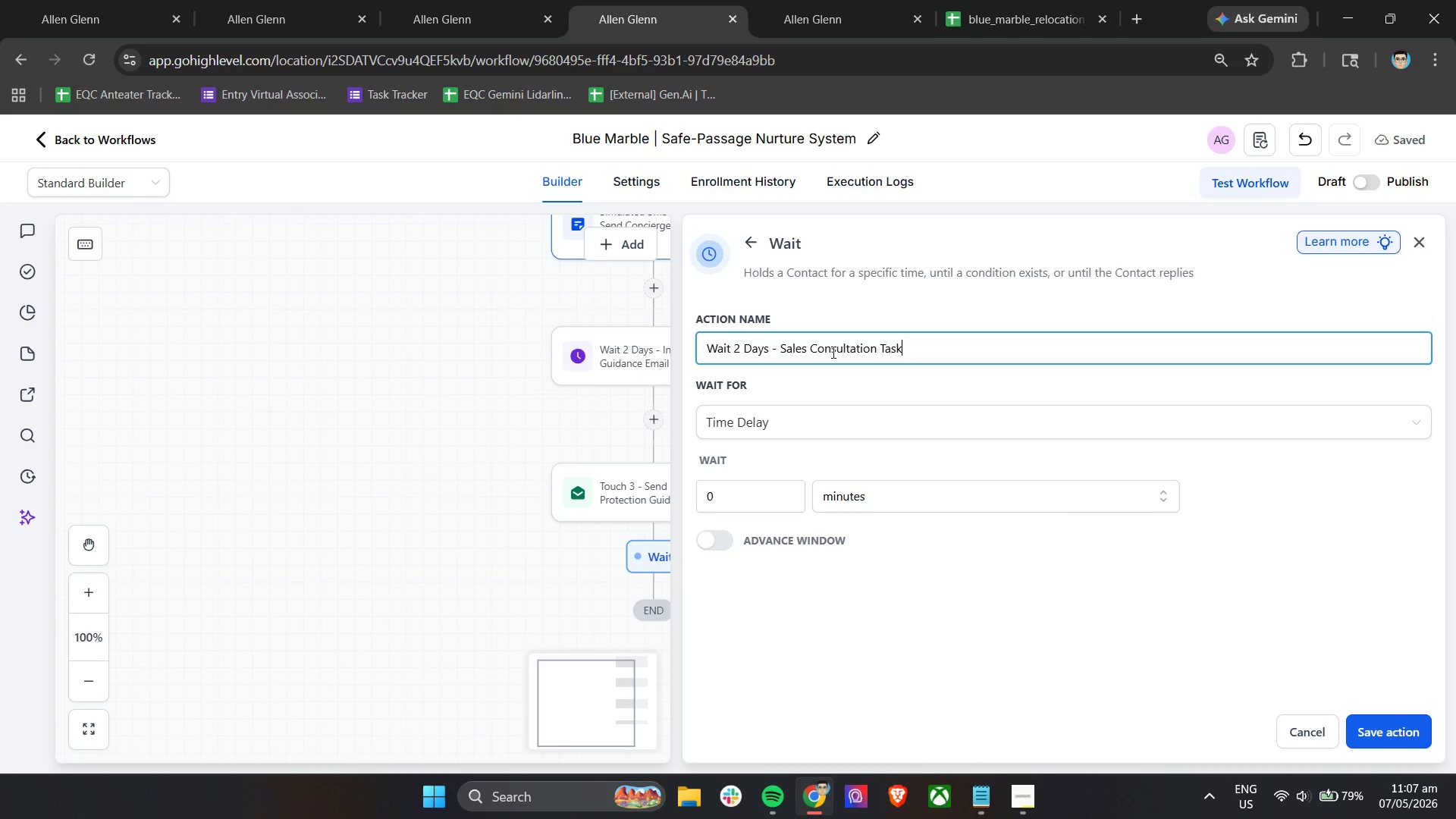 
left_click_drag(start_coordinate=[726, 497], to_coordinate=[669, 501])
 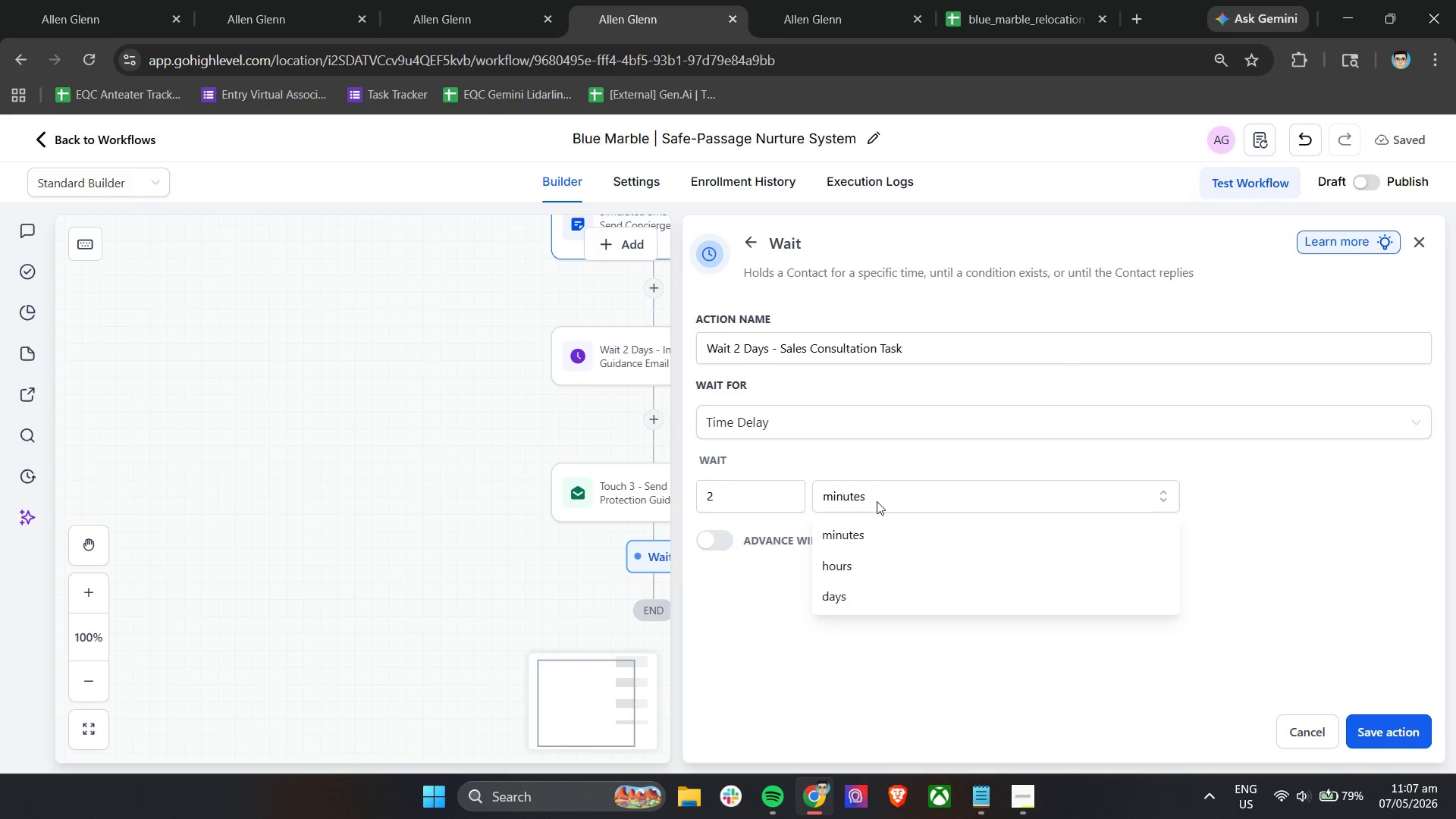 
key(2)
 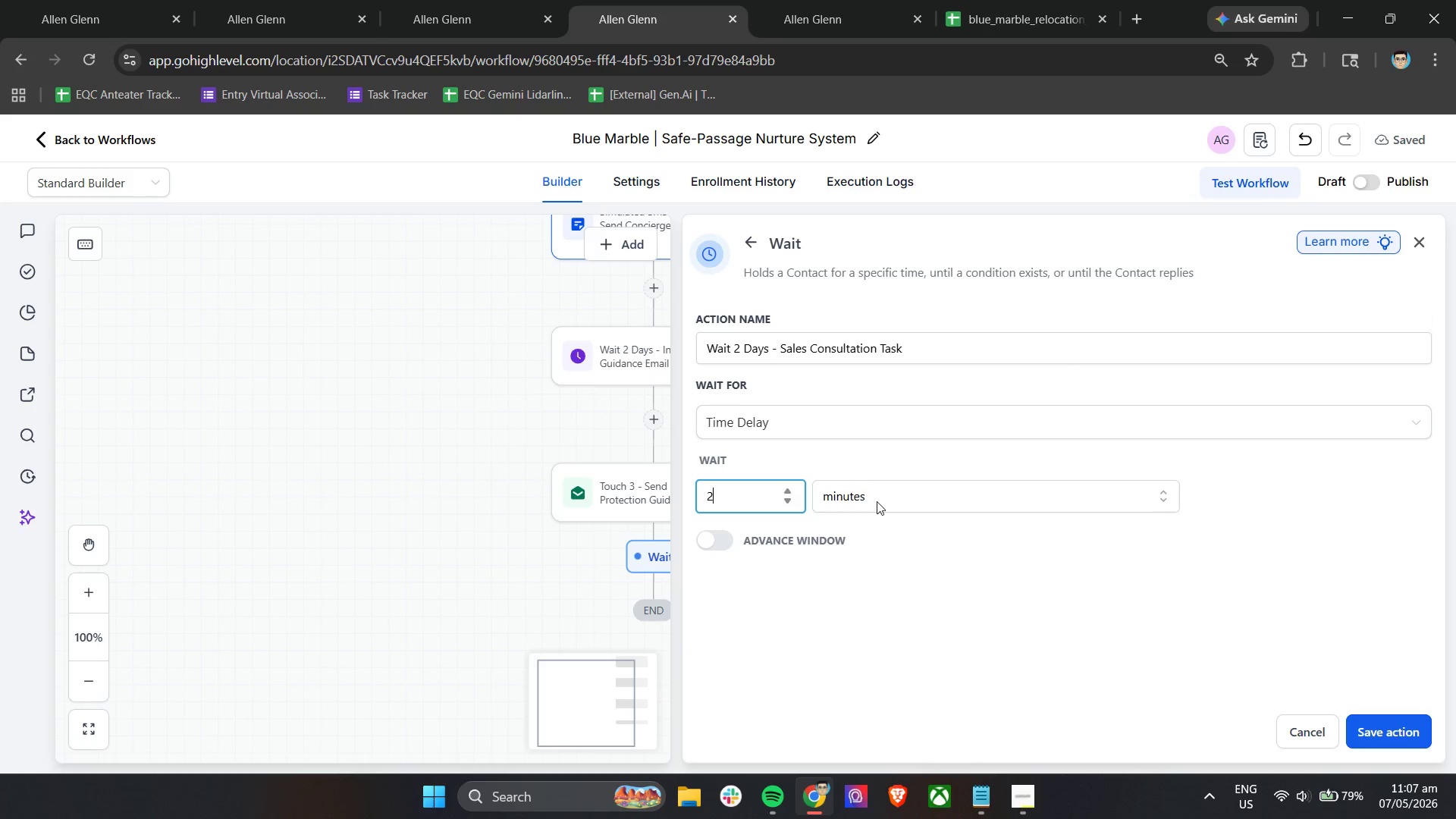 
left_click([877, 501])
 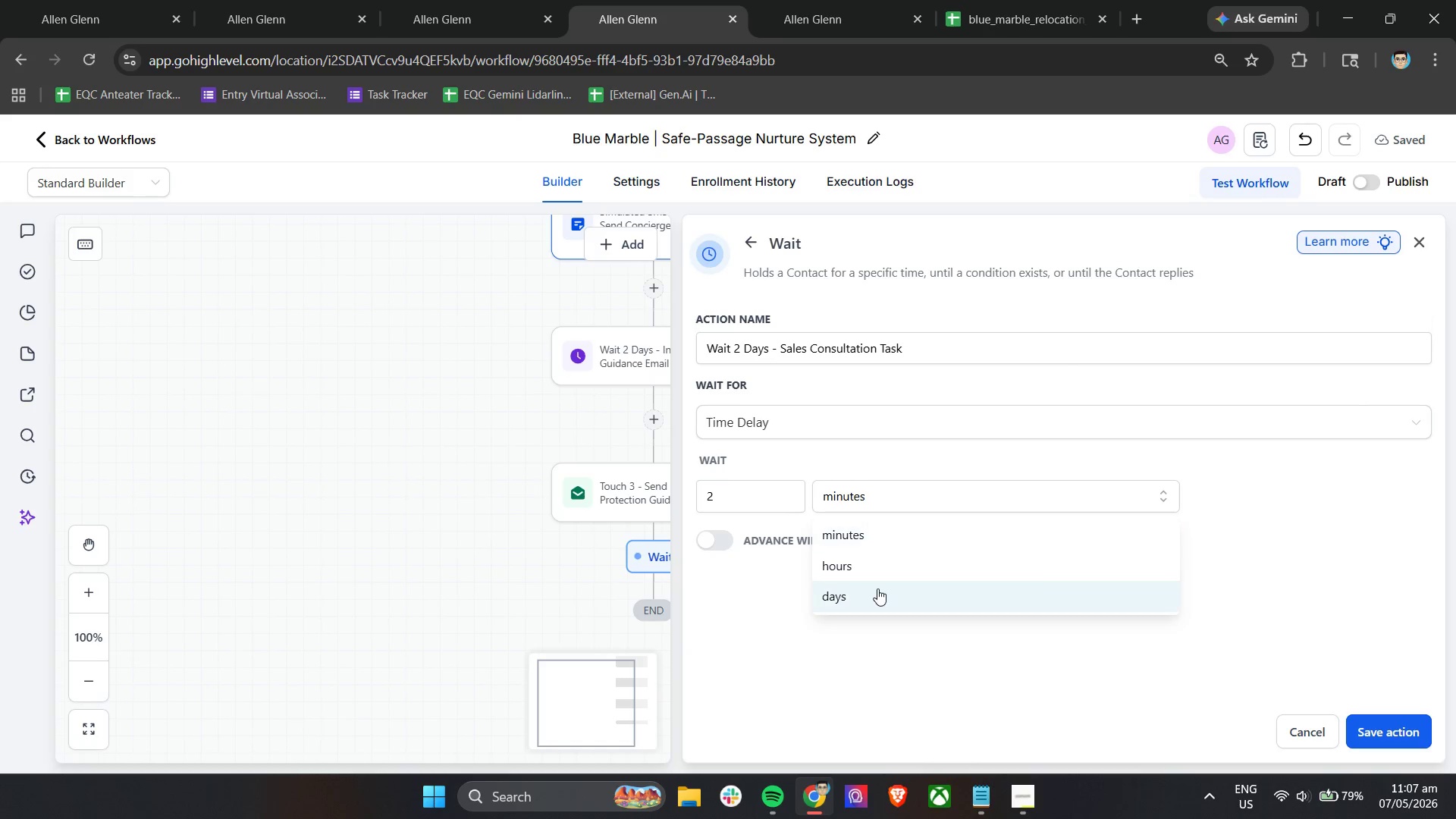 
left_click([877, 588])
 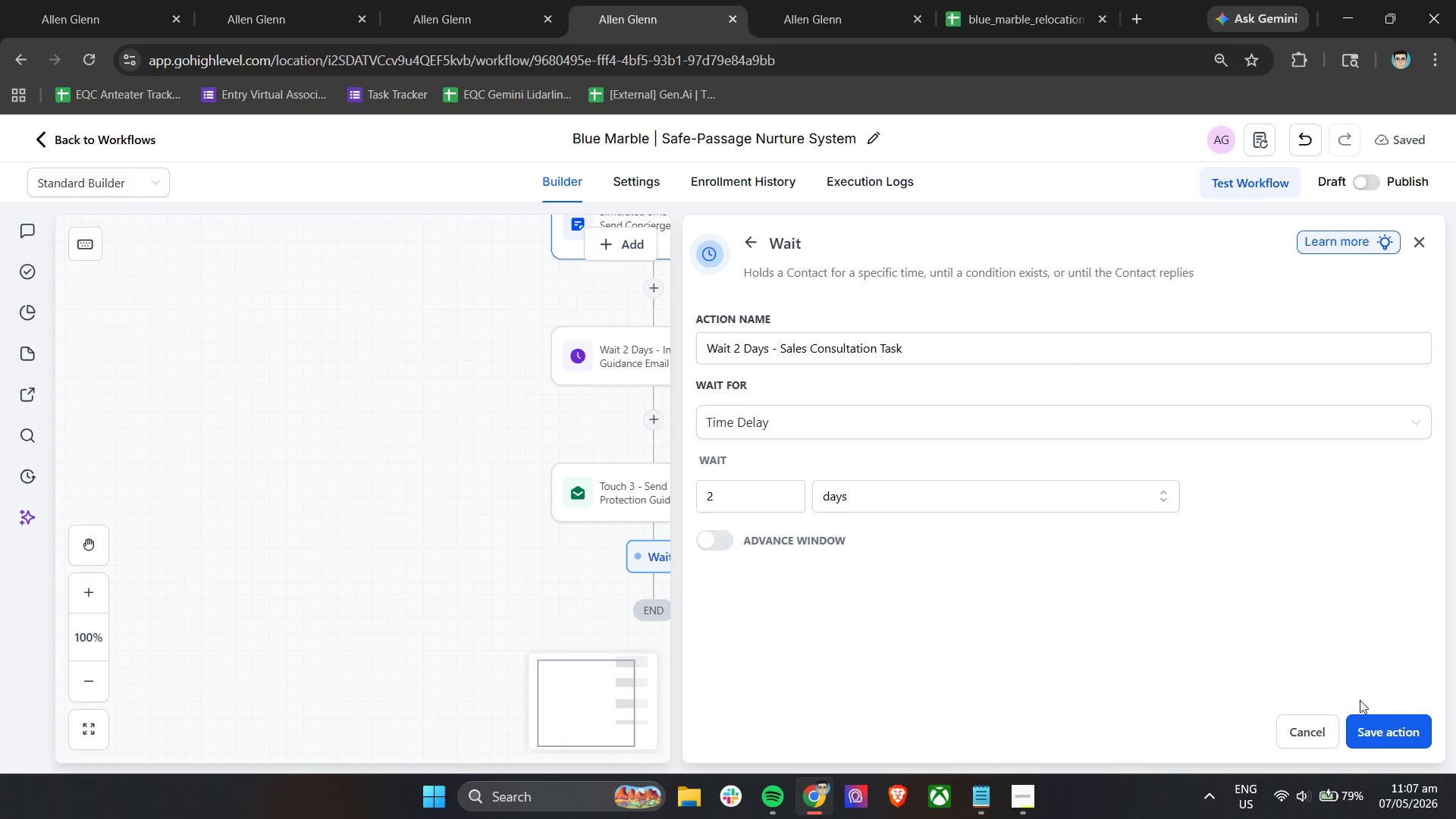 
left_click([1373, 733])
 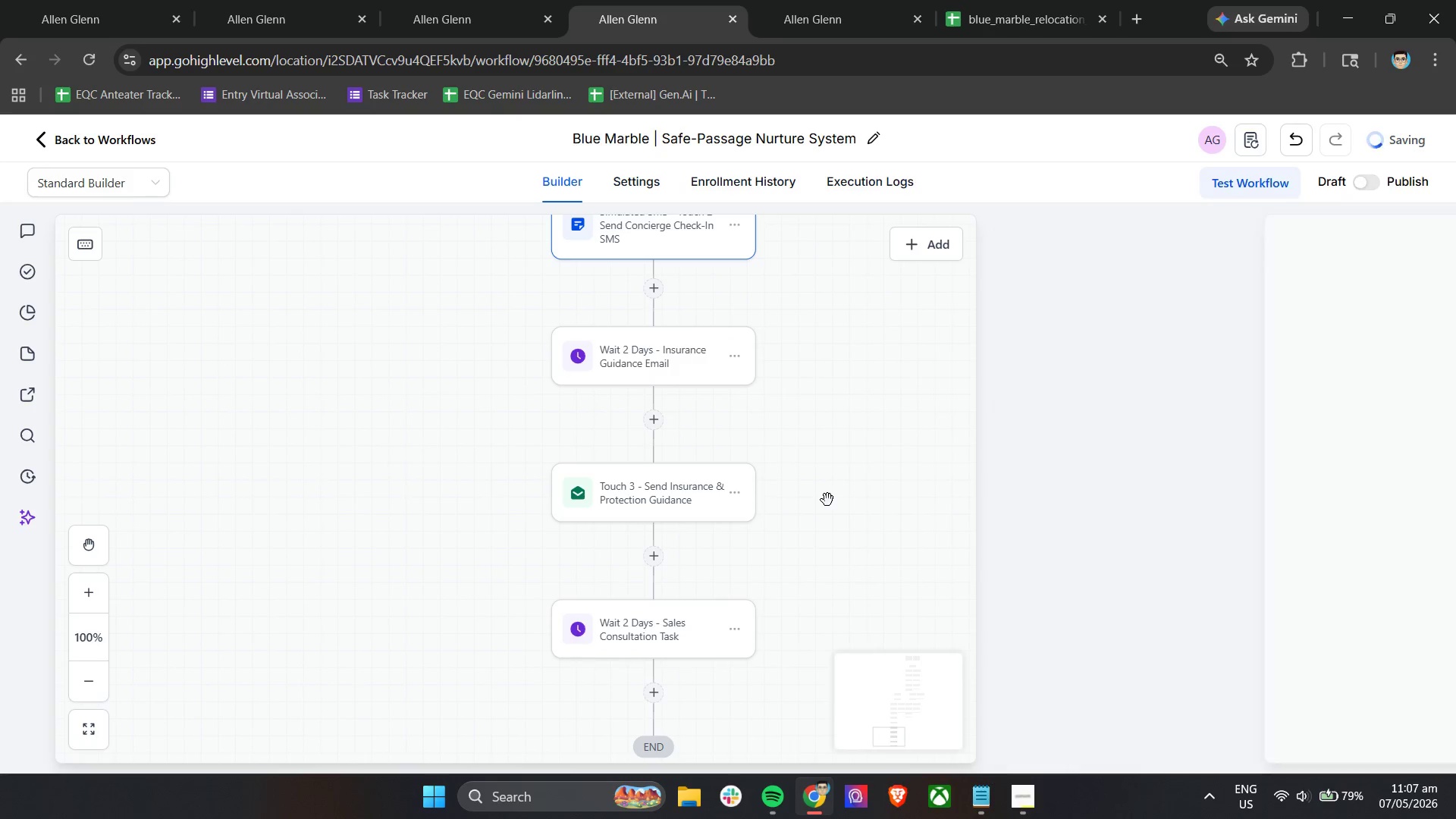 
scroll: coordinate [827, 500], scroll_direction: down, amount: 4.0
 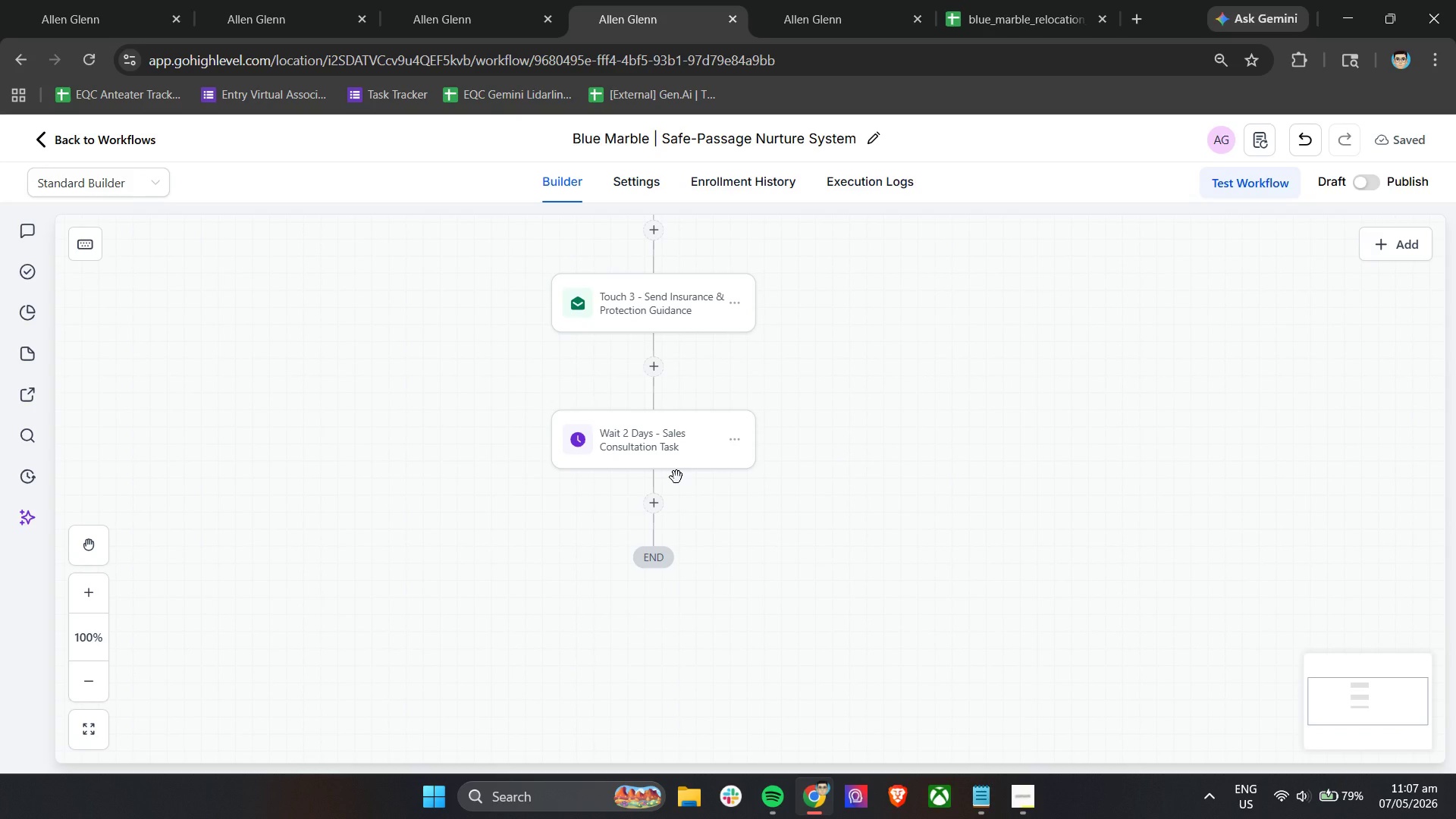 
wait(5.06)
 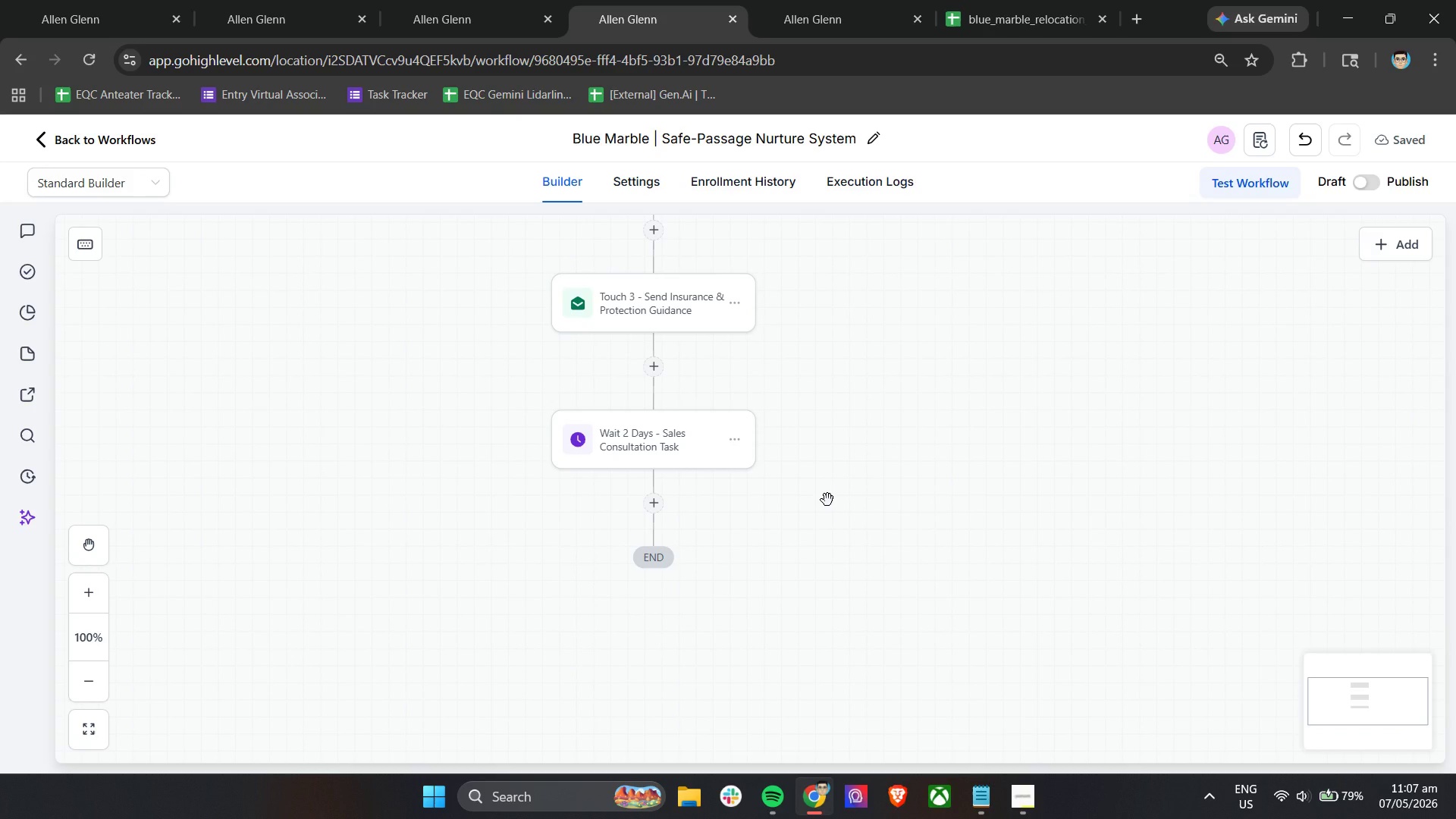 
left_click([664, 519])
 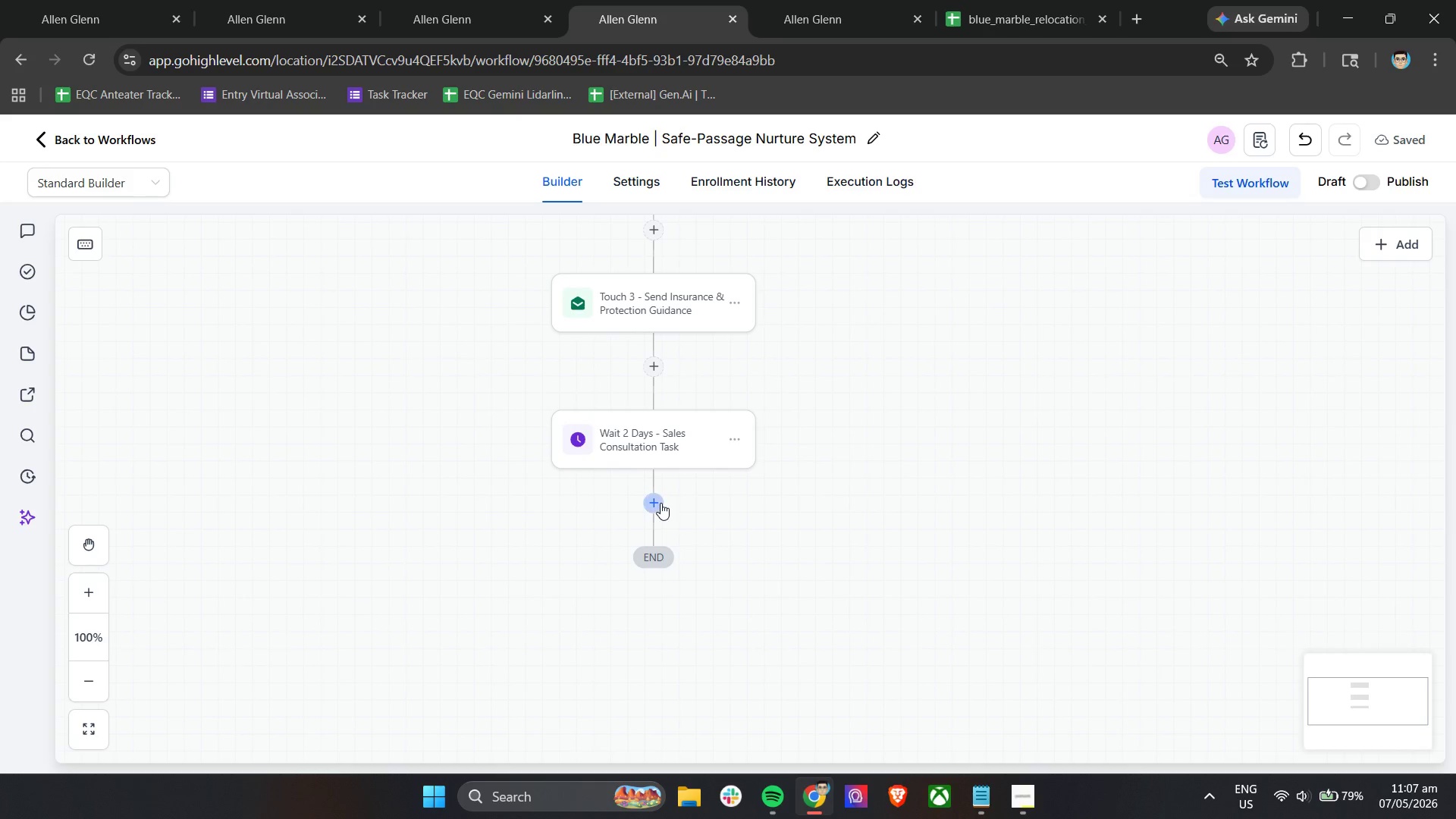 
left_click([661, 503])
 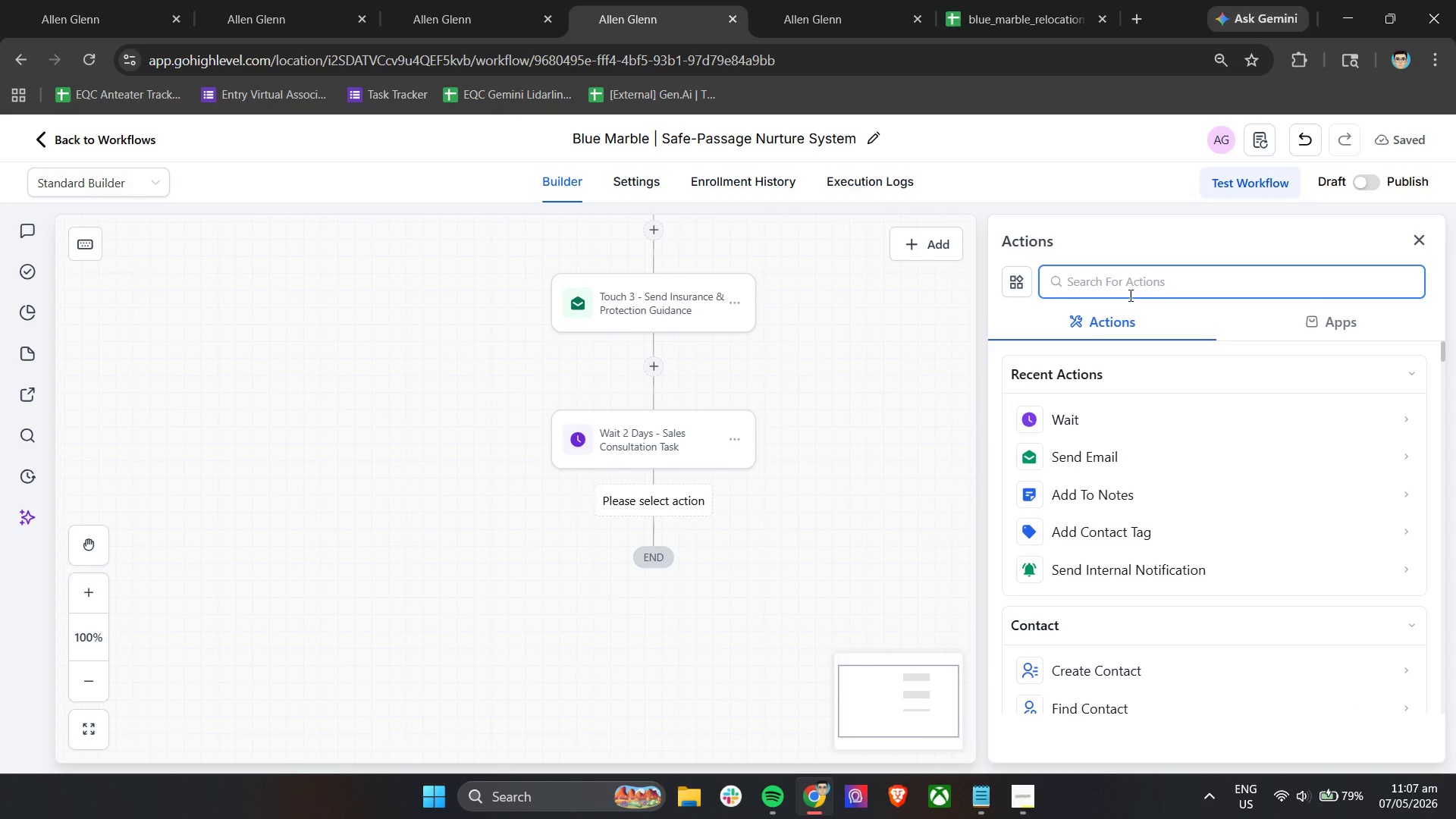 
left_click([1131, 292])
 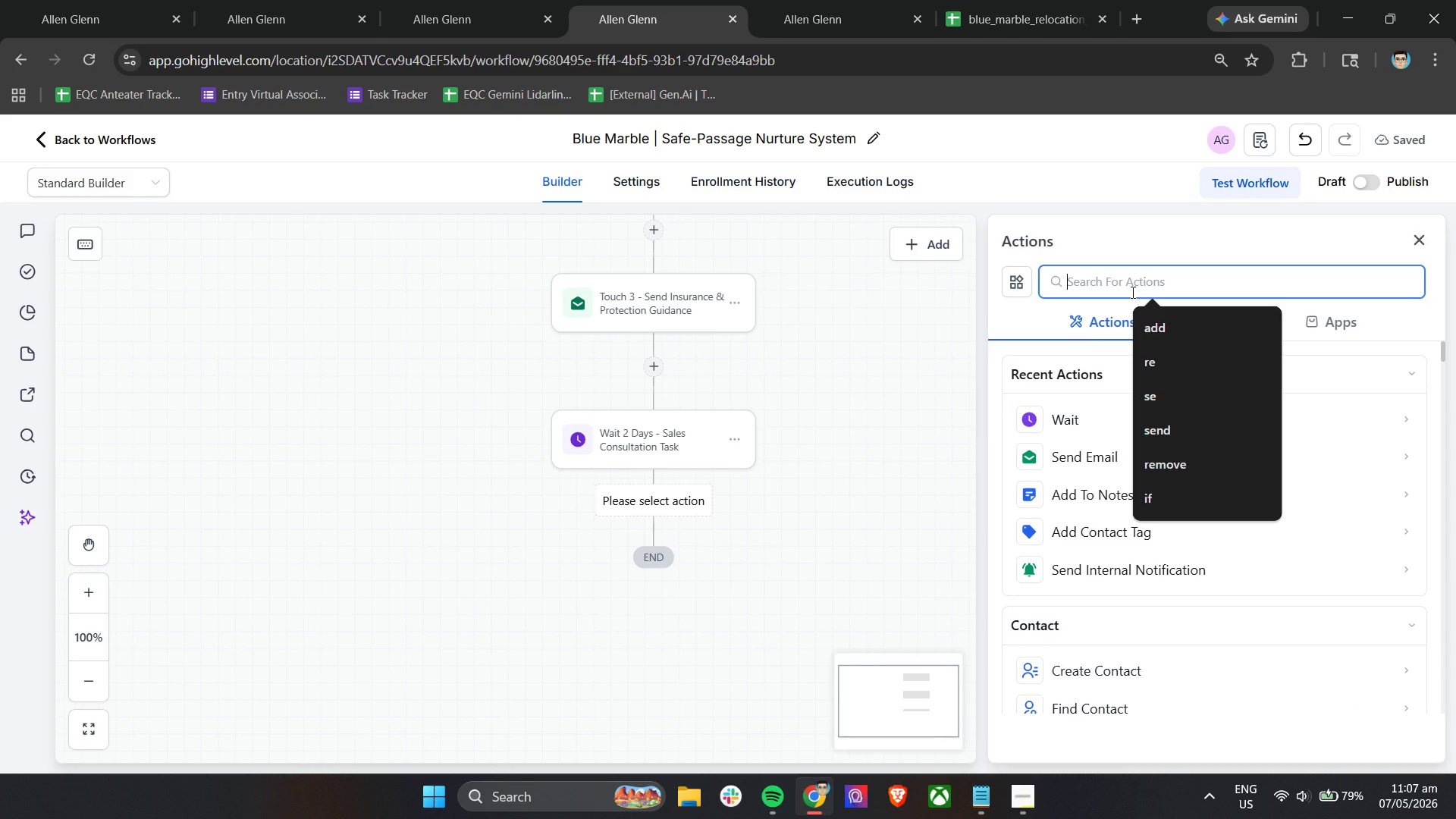 
type(create)
 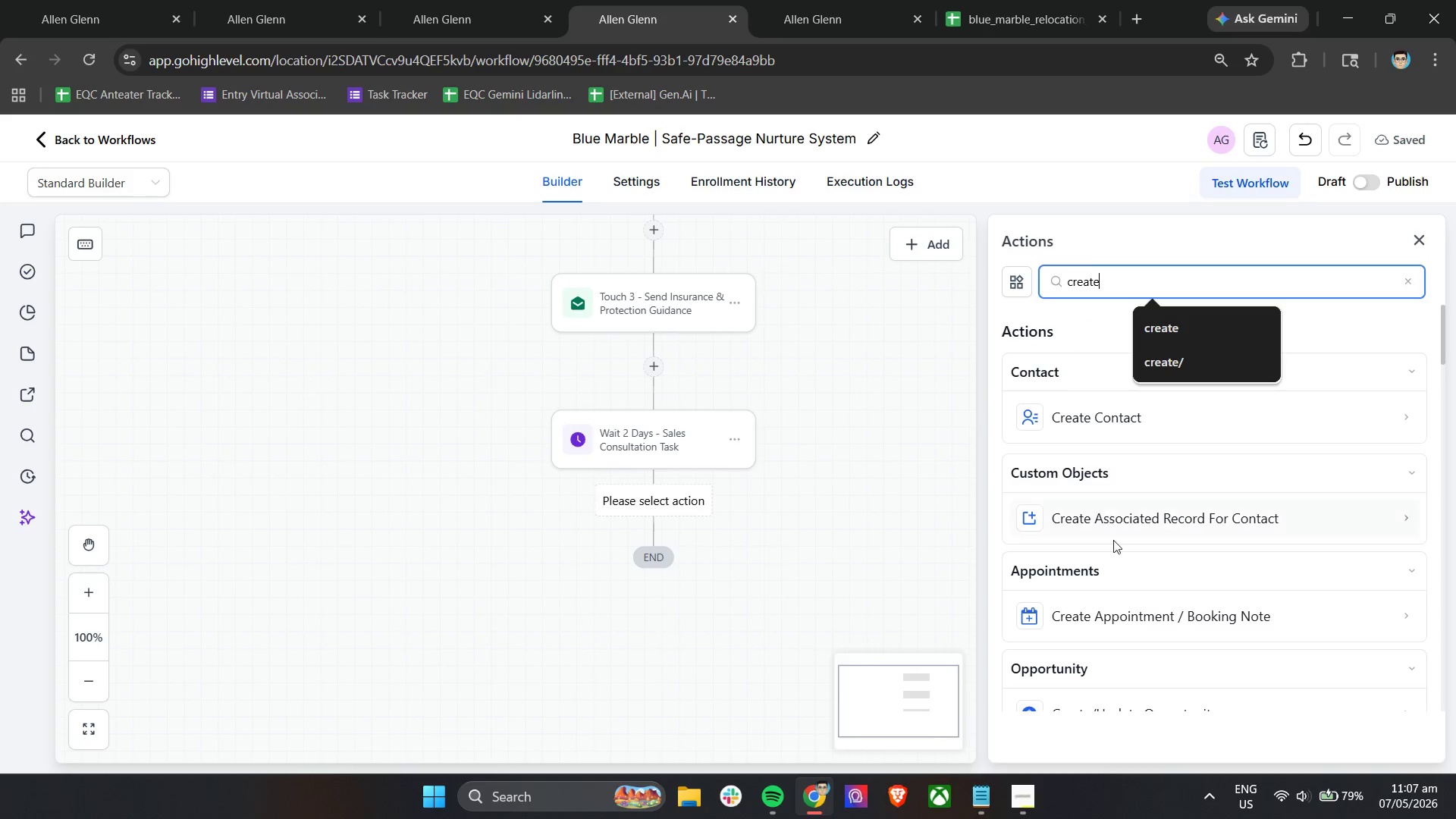 
scroll: coordinate [1120, 544], scroll_direction: down, amount: 3.0
 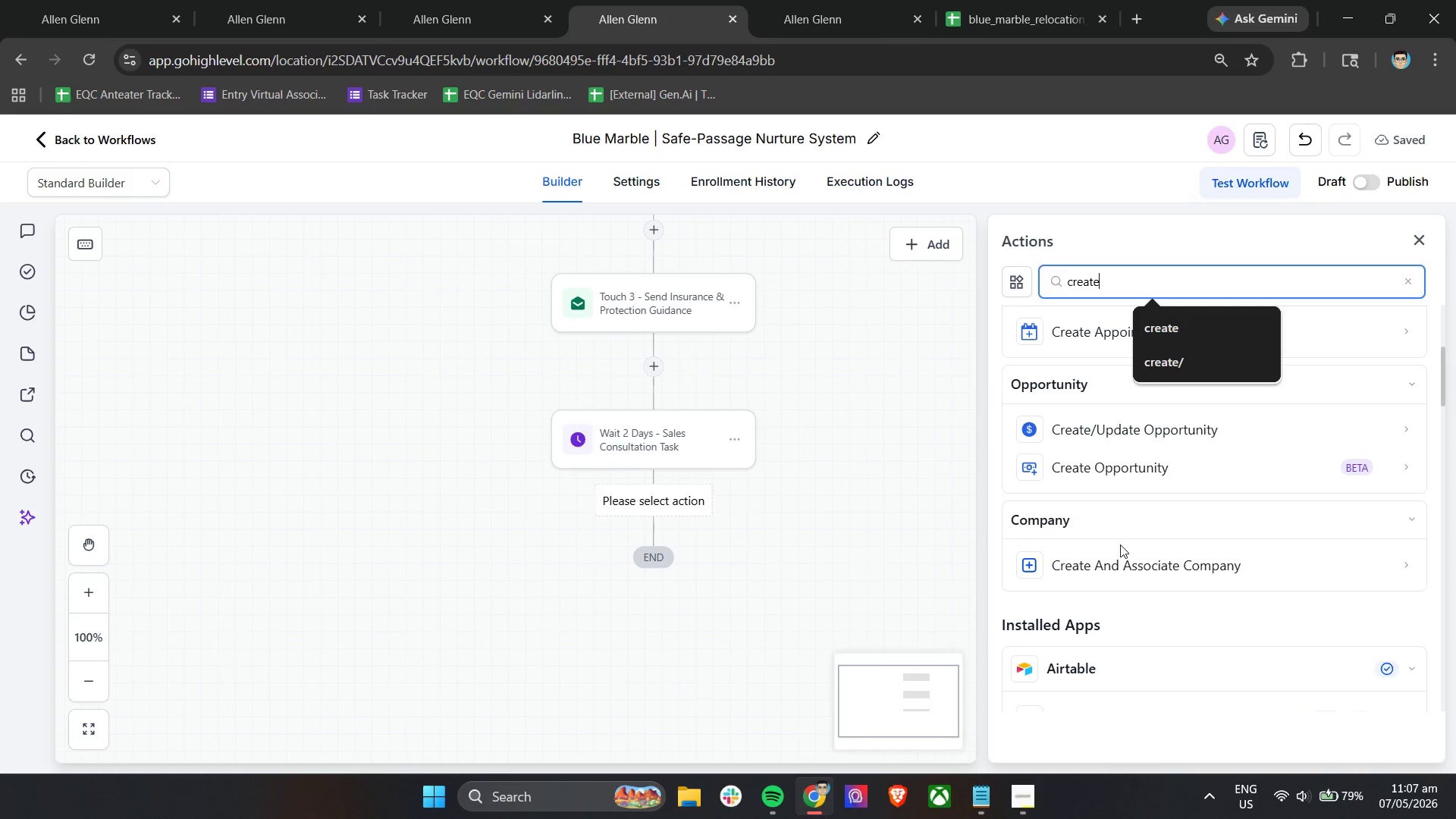 
scroll: coordinate [1120, 544], scroll_direction: up, amount: 2.0
 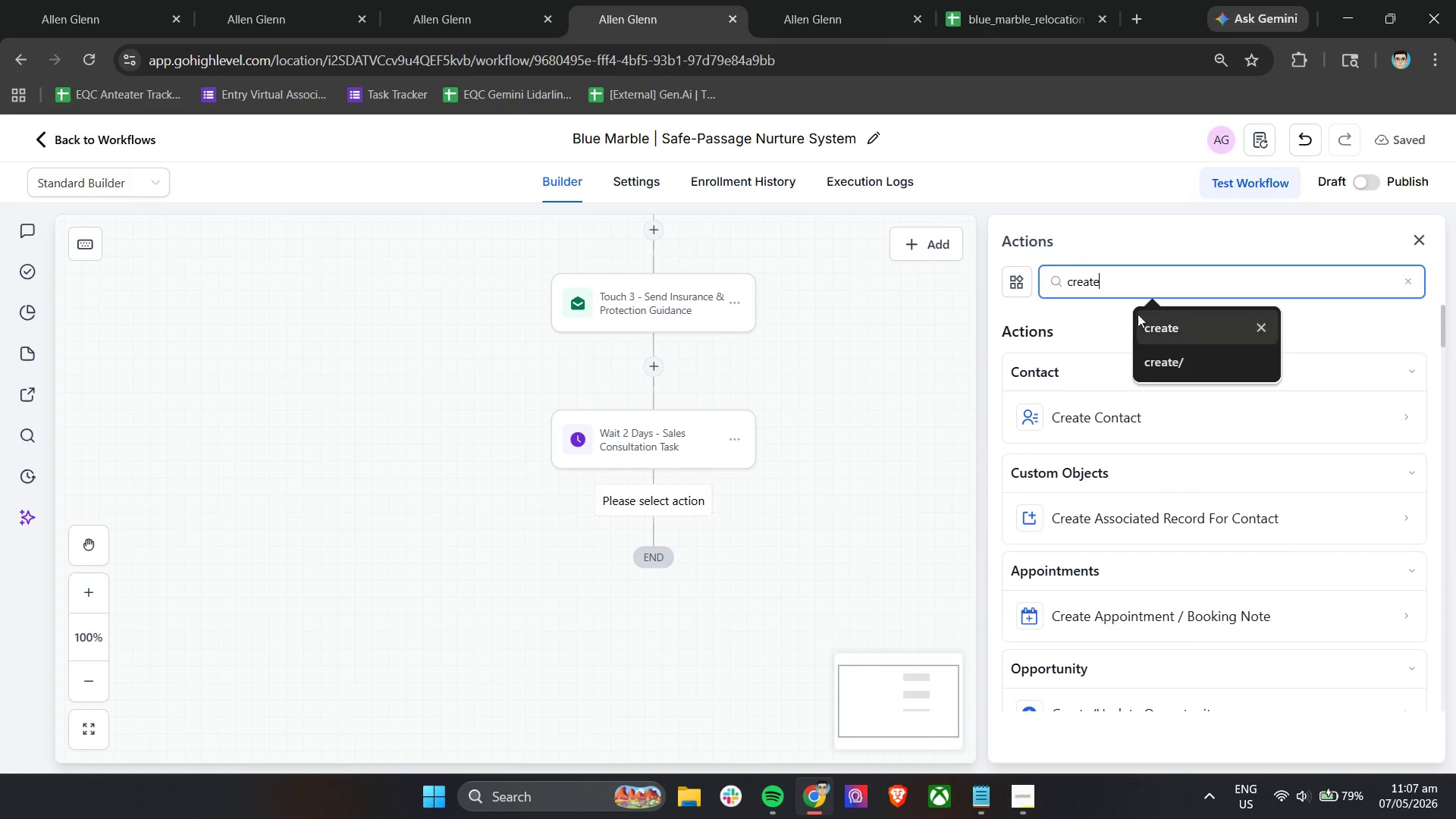 
left_click_drag(start_coordinate=[1134, 281], to_coordinate=[1067, 280])
 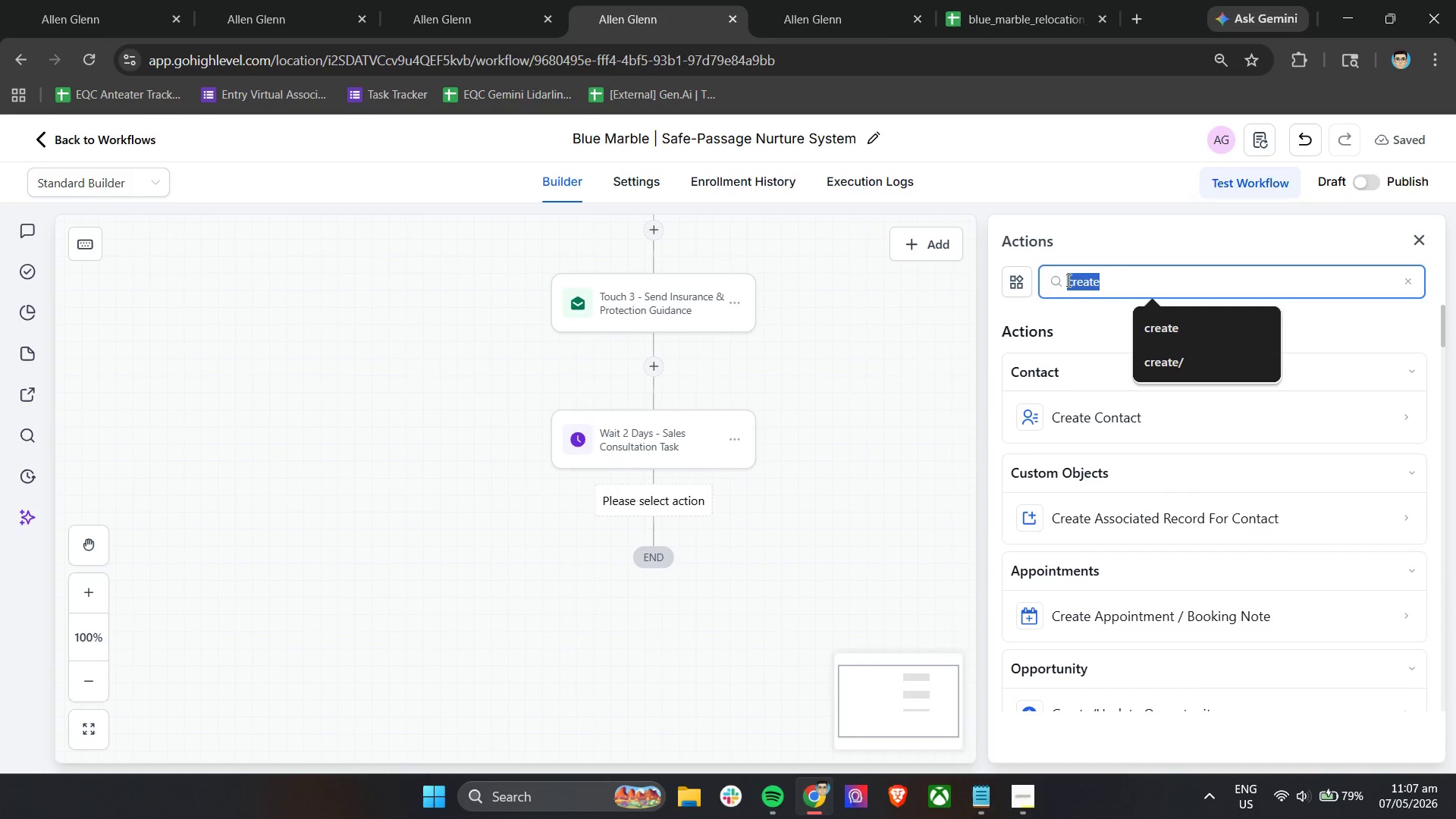 
type(add)
 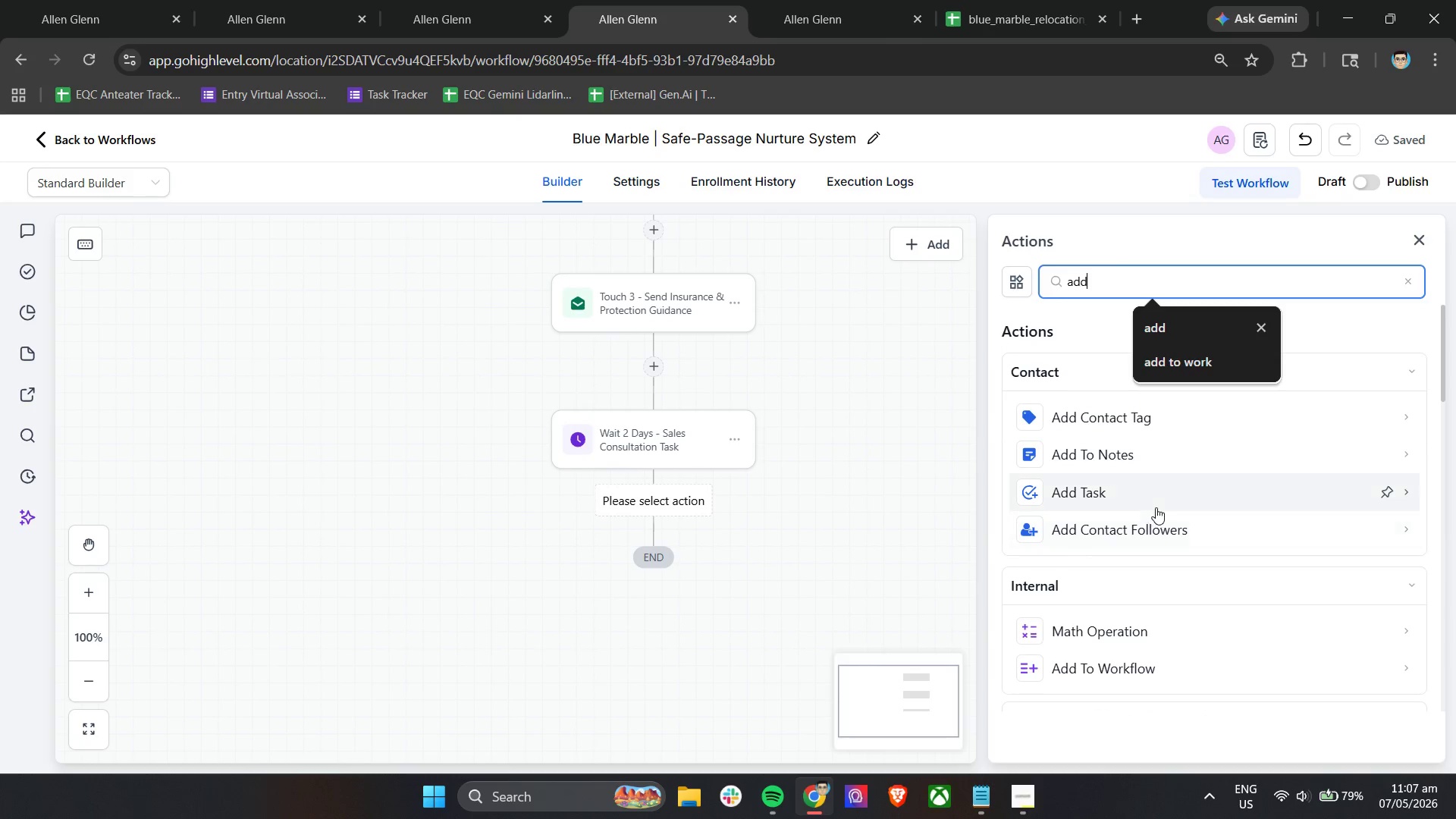 
left_click([1161, 492])
 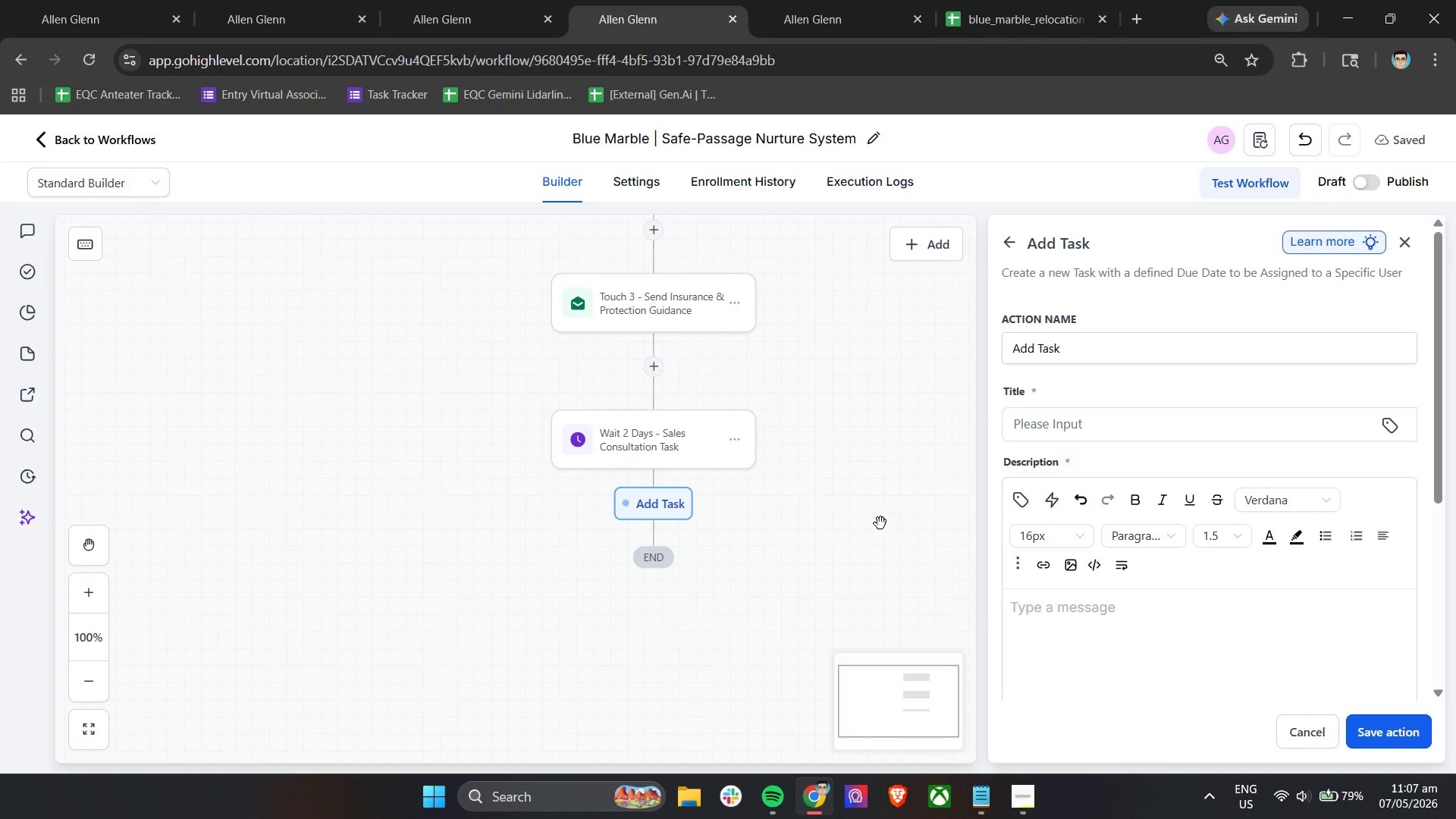 
wait(7.02)
 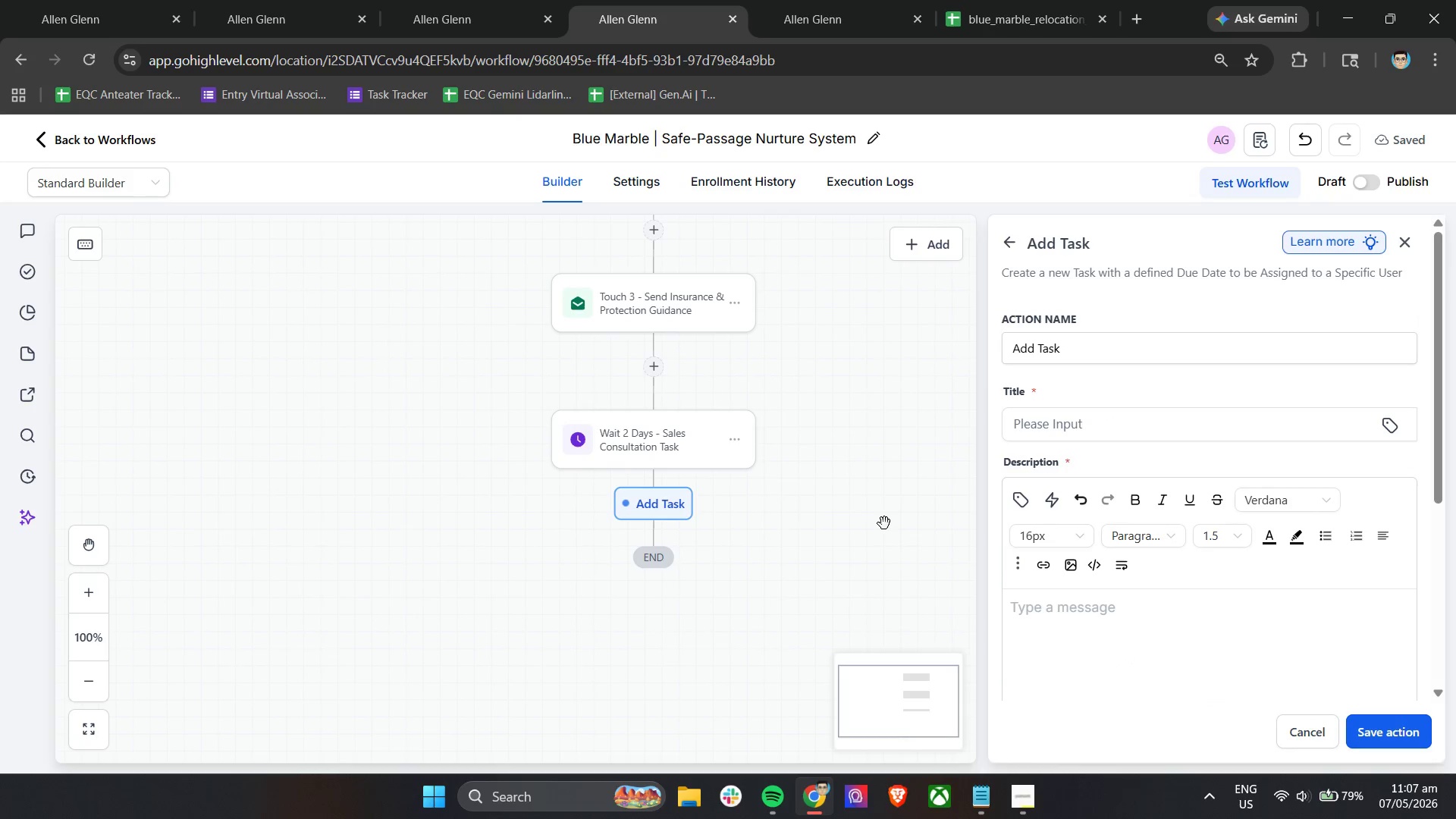 
double_click([1109, 357])
 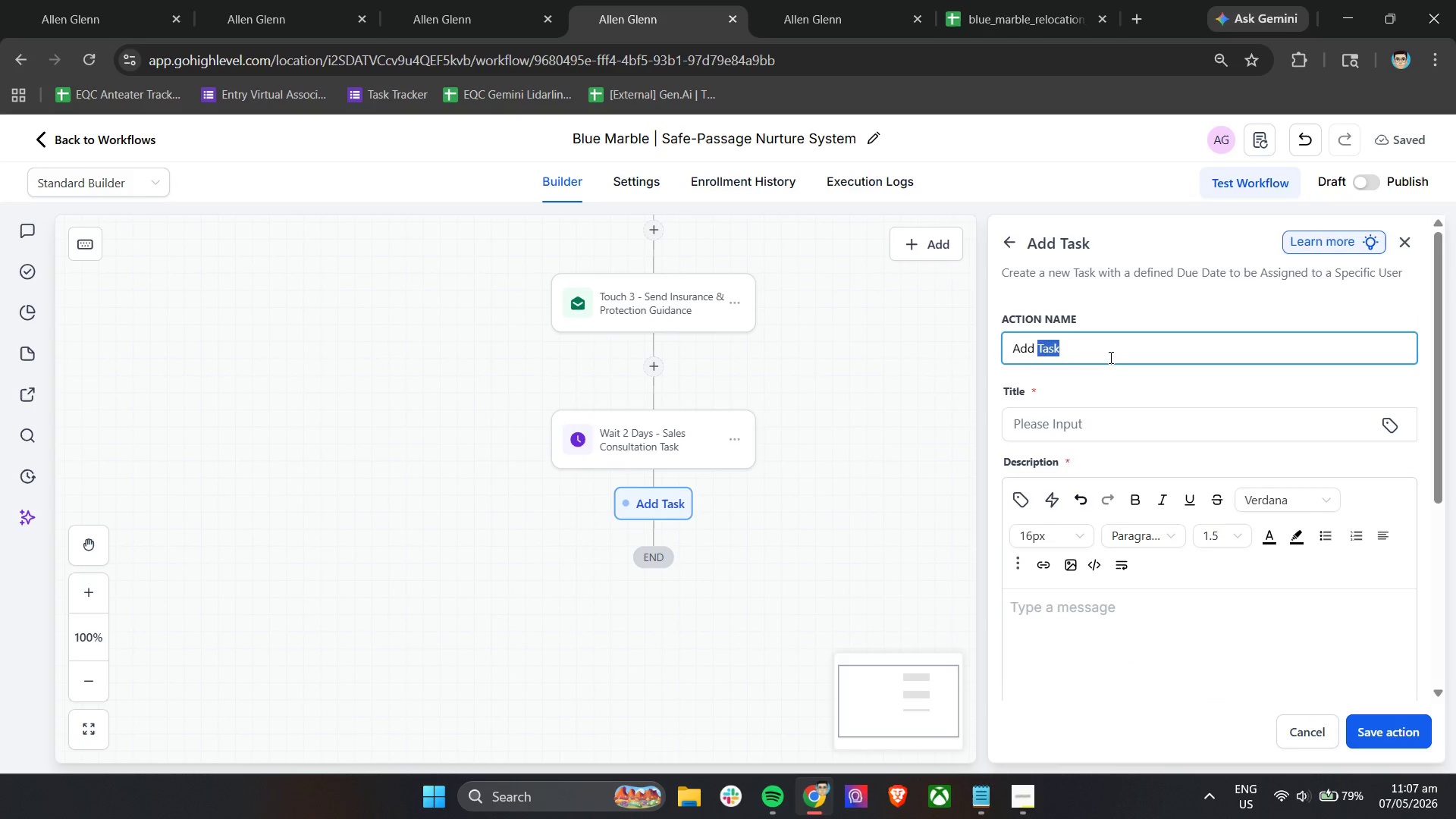 
triple_click([1109, 357])
 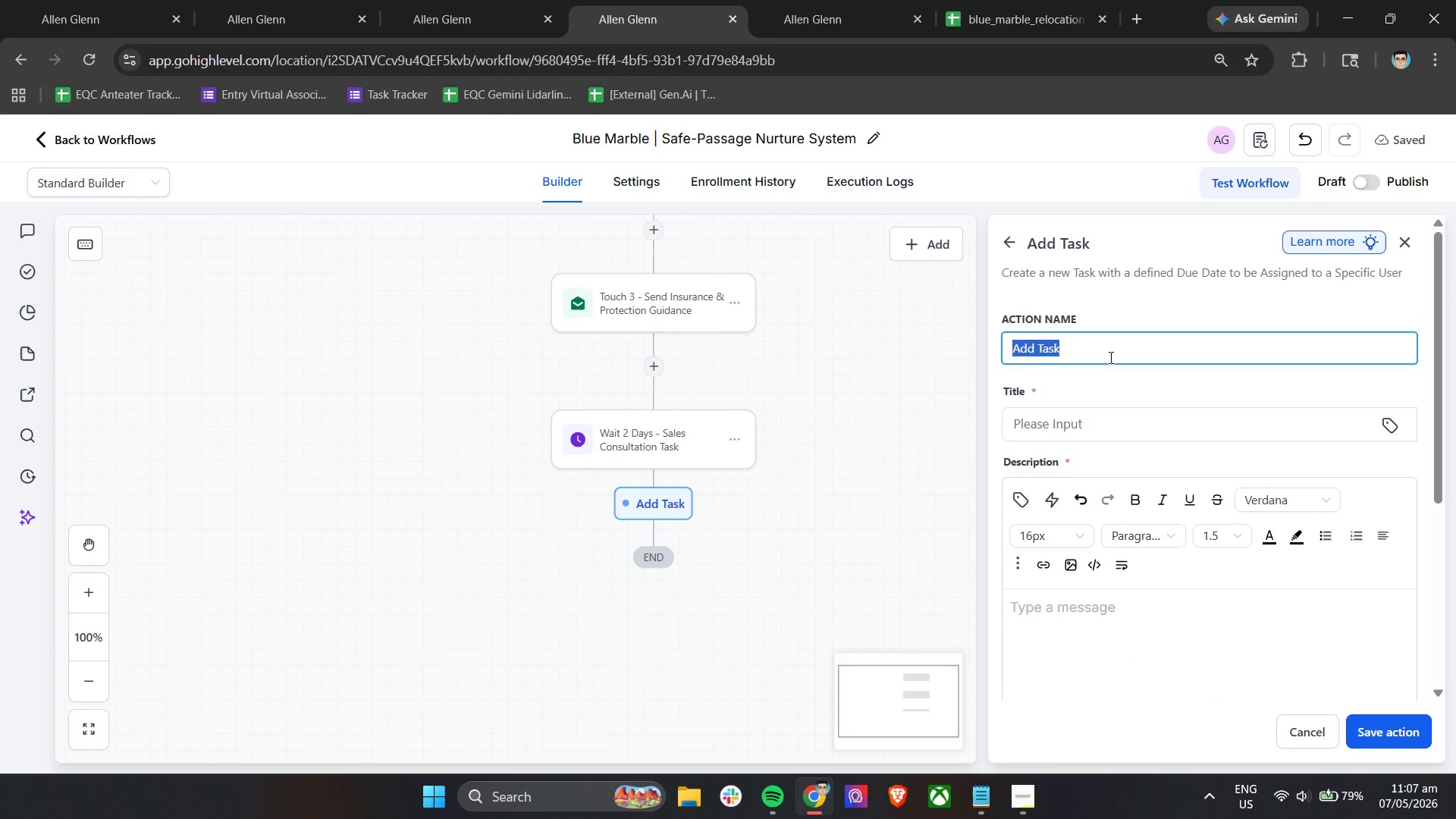 
type(Thouch )
key(Backspace)
key(Backspace)
key(Backspace)
key(Backspace)
key(Backspace)
key(Backspace)
type(ouch $ )
key(Backspace)
key(Backspace)
type(4 - Creal)
key(Backspace)
type(te Salse)
key(Backspace)
key(Backspace)
type(es Consultation Call Task)
 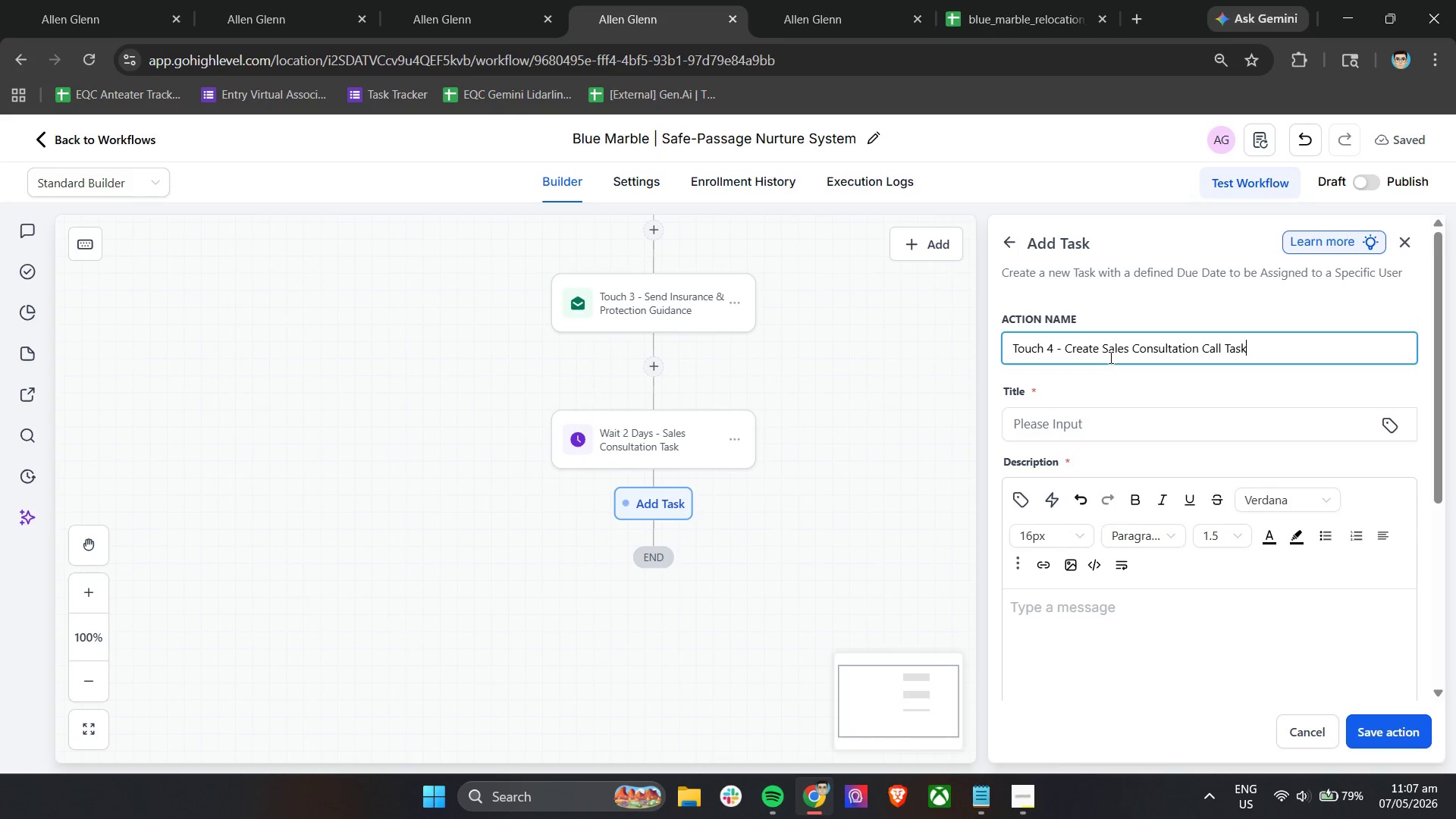 
left_click([1069, 420])
 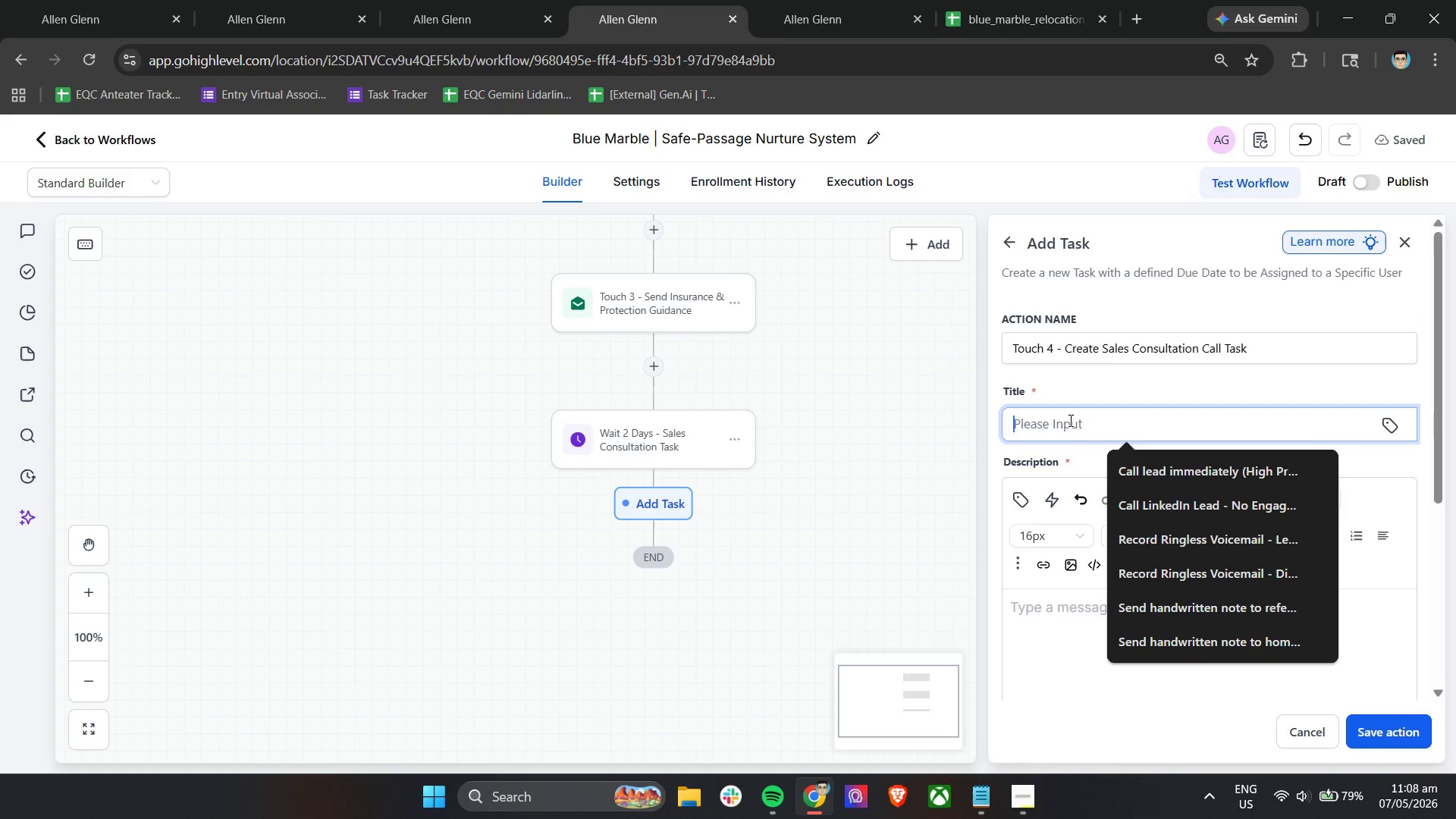 
type(Conduct Relocation Consultation Follow-up)
key(Backspace)
key(Backspace)
type(Up)
 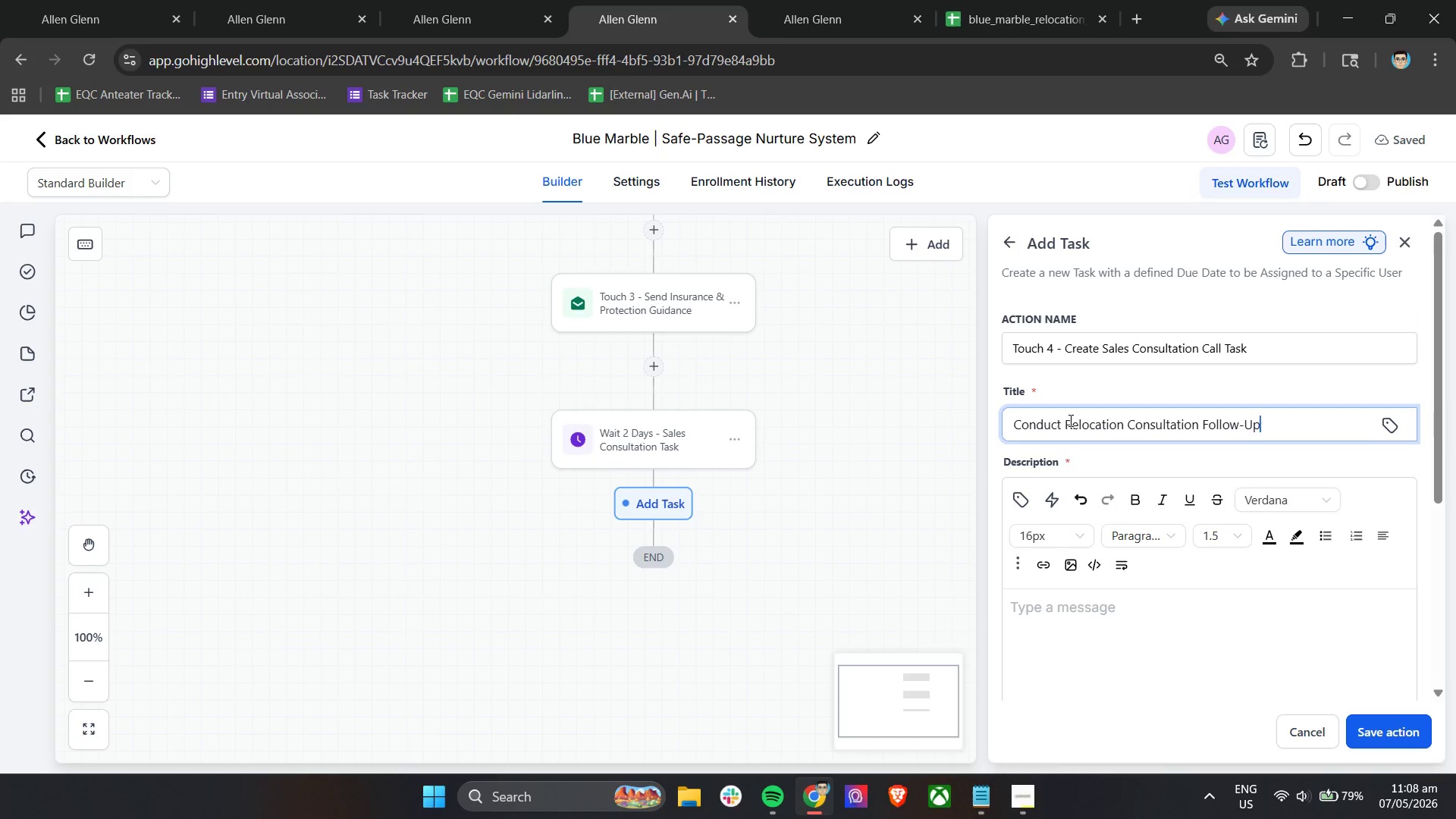 
left_click([1059, 428])
 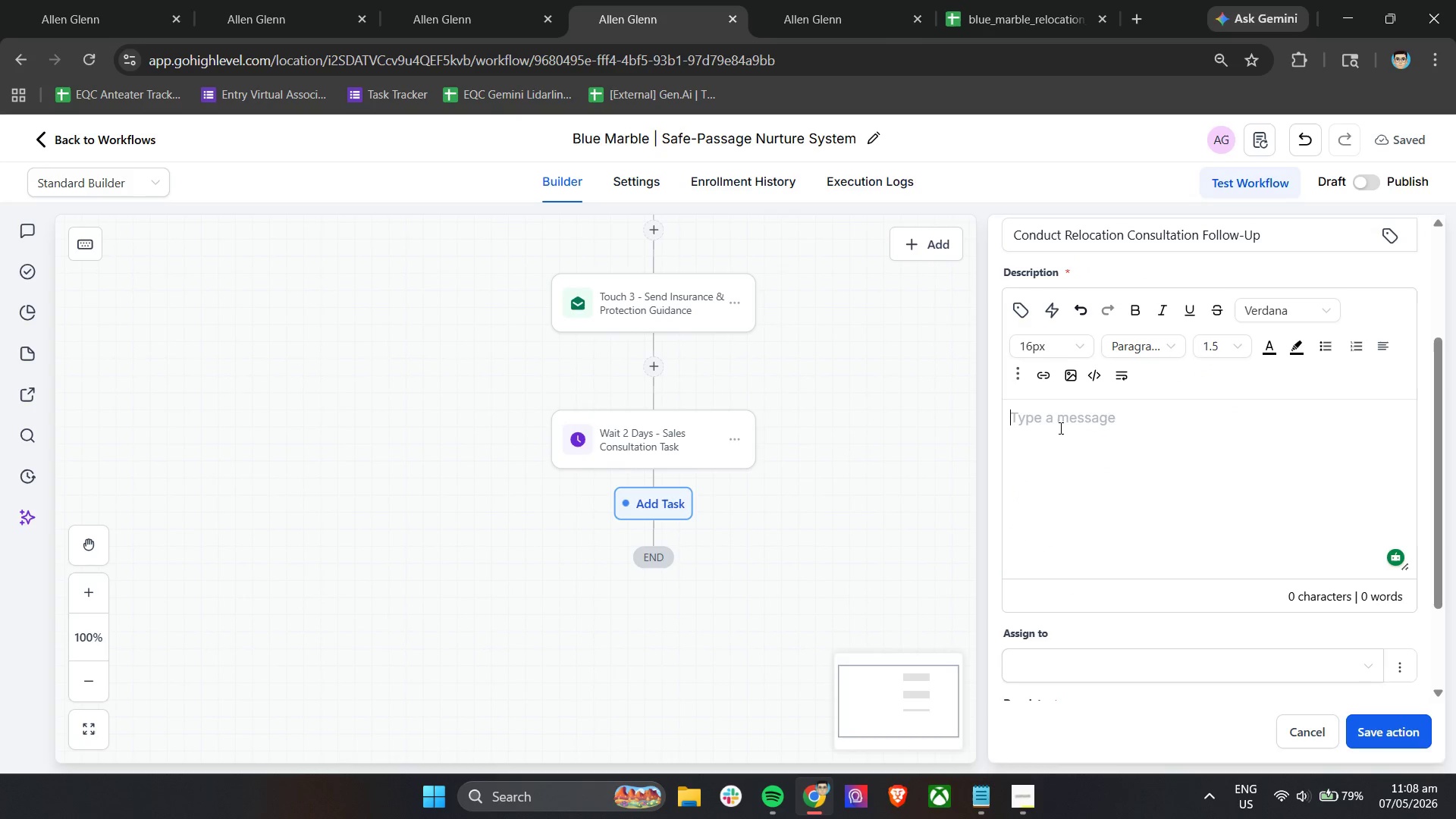 
scroll: coordinate [1076, 402], scroll_direction: down, amount: 2.0
 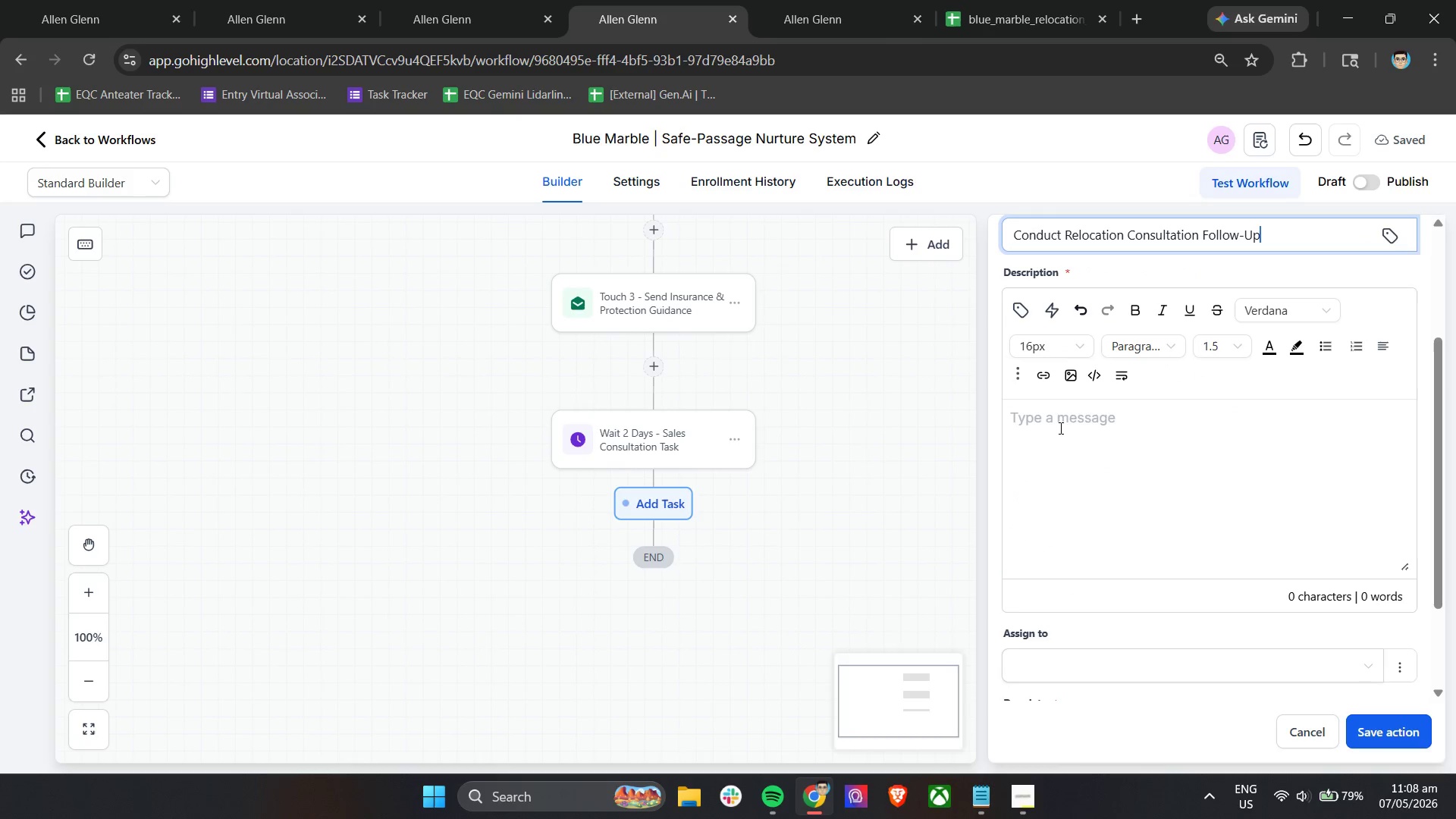 
type(Contact the lead to dicuss relocation questions, schedulinng)
 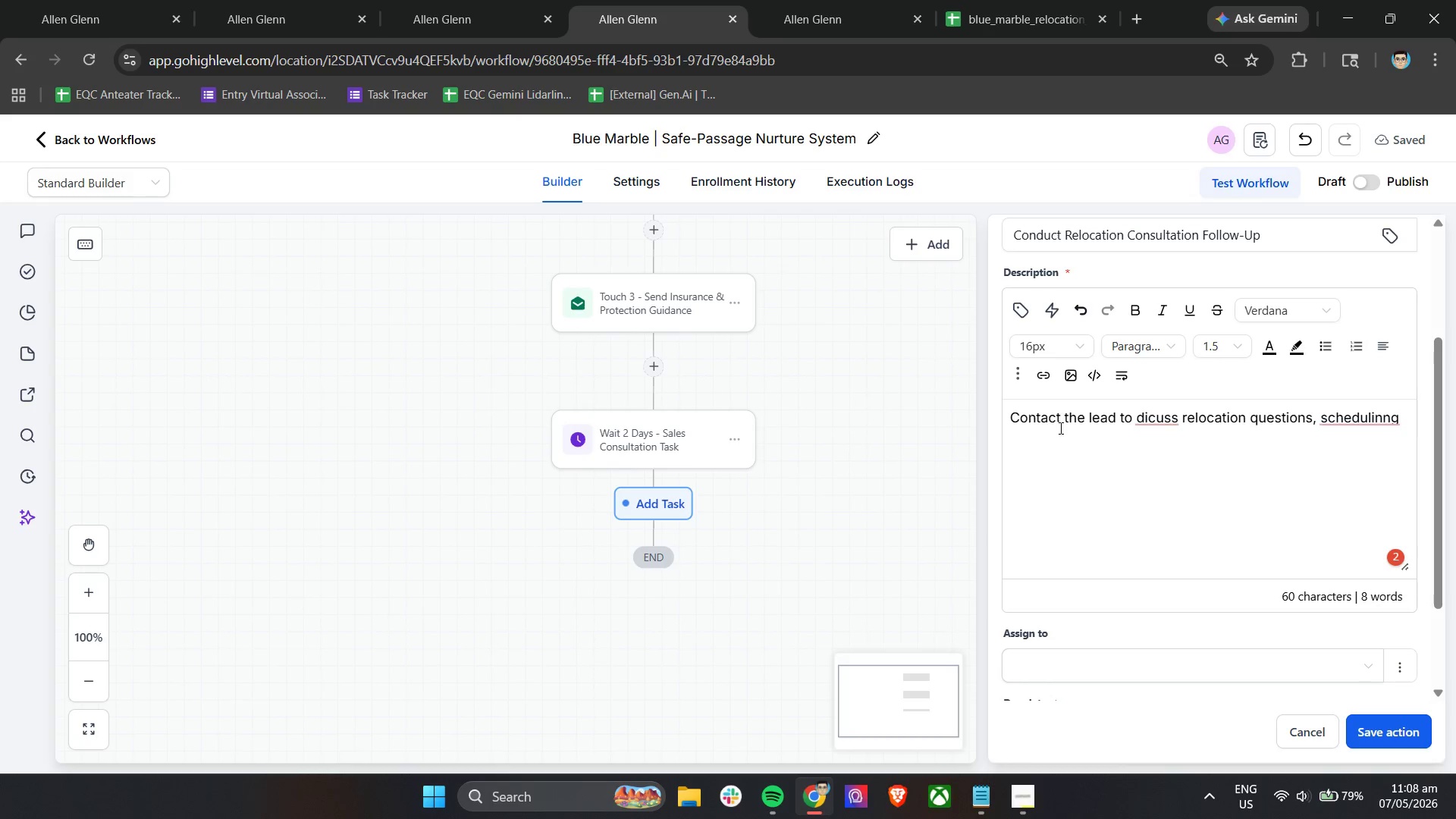 
wait(5.27)
 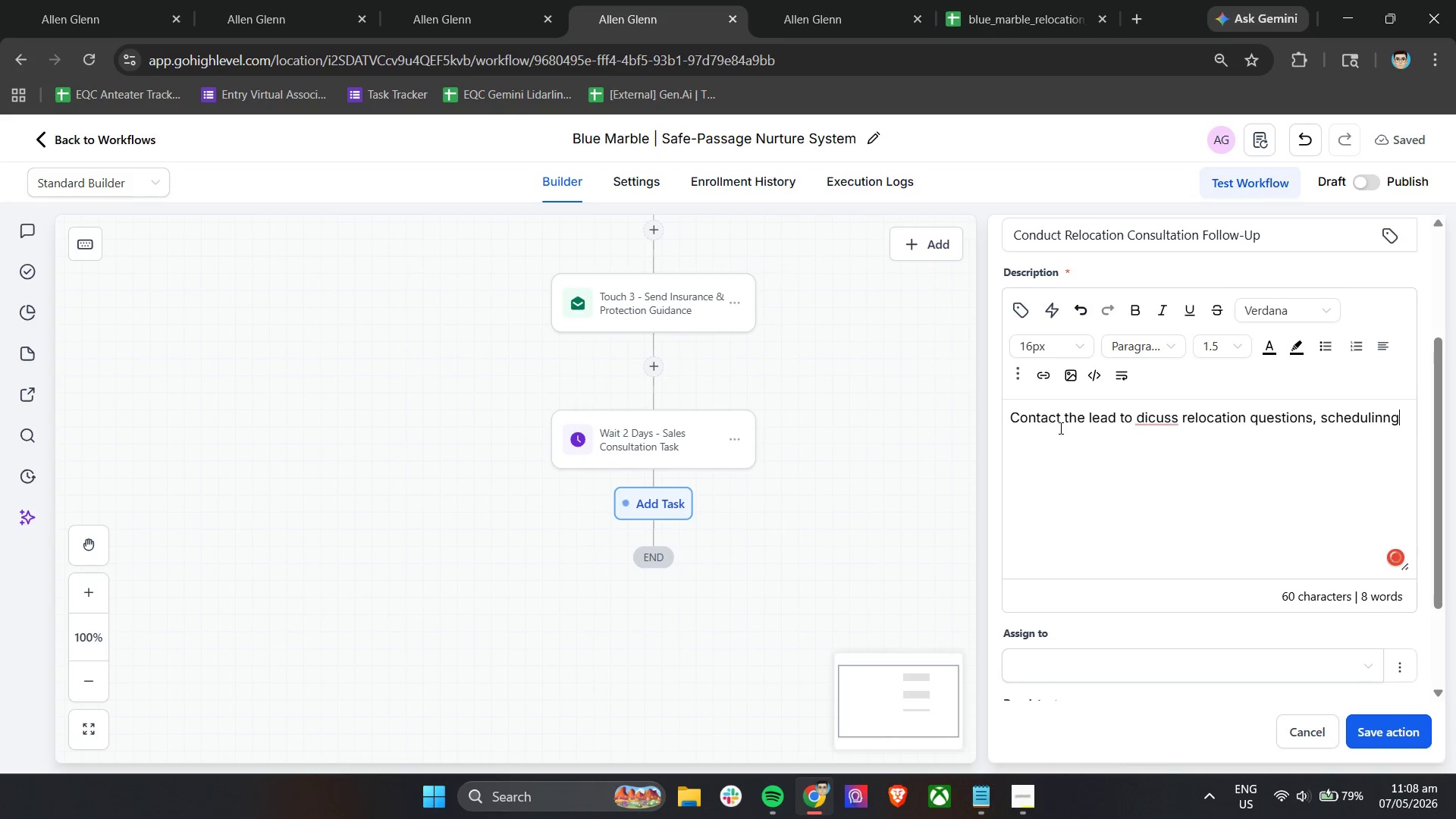 
left_click([1153, 464])
 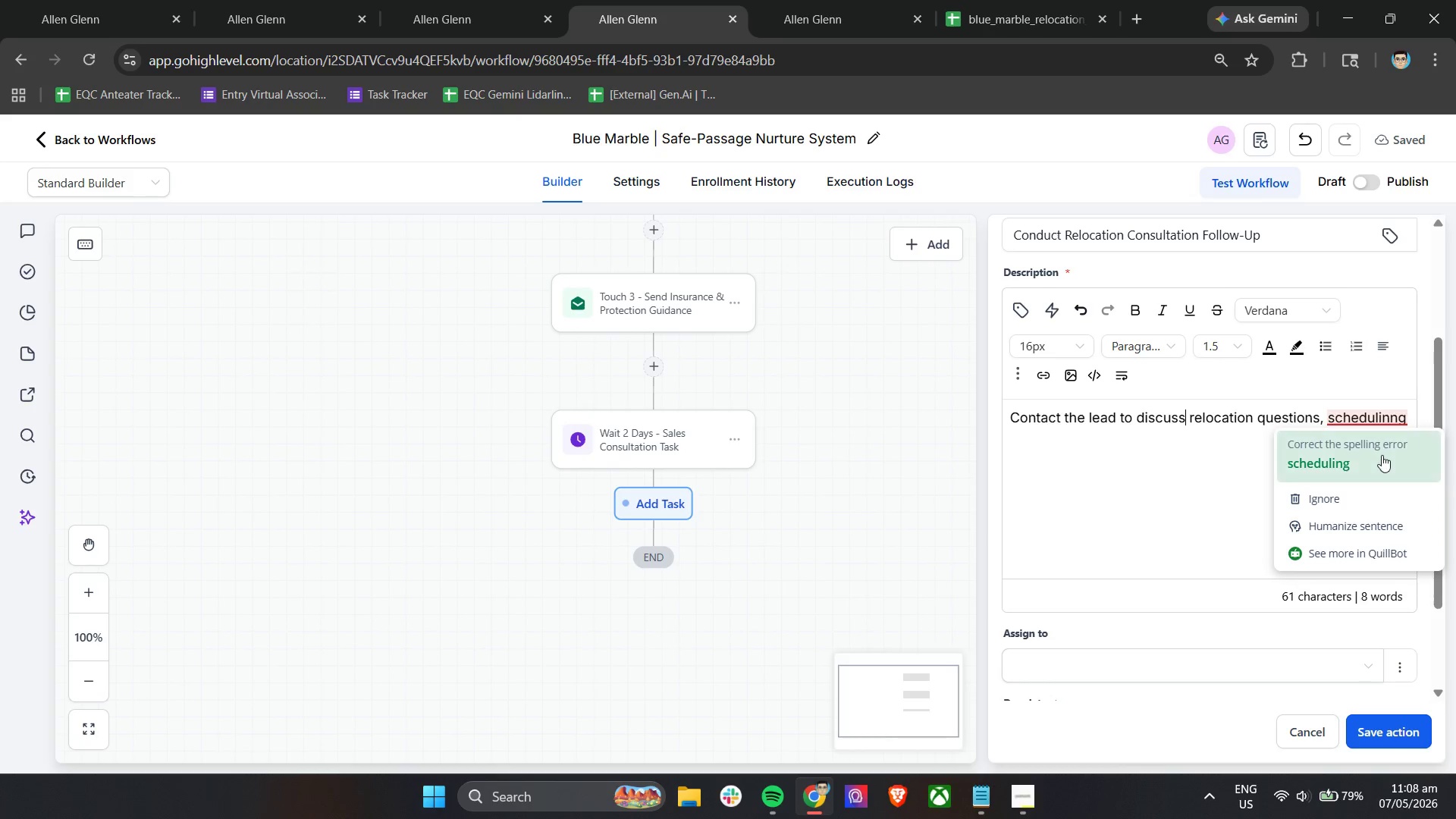 
left_click([1382, 455])
 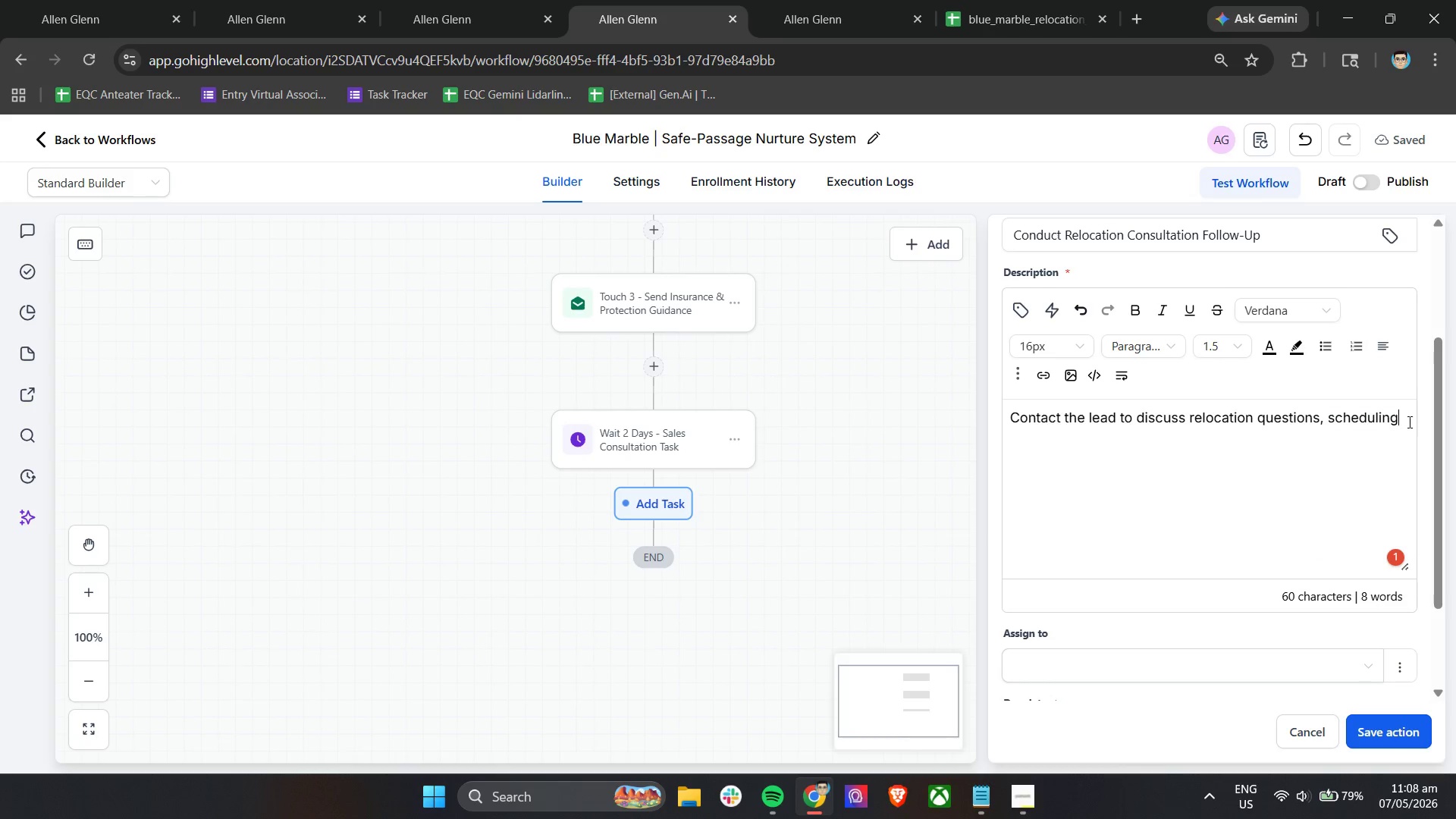 
left_click([1408, 420])
 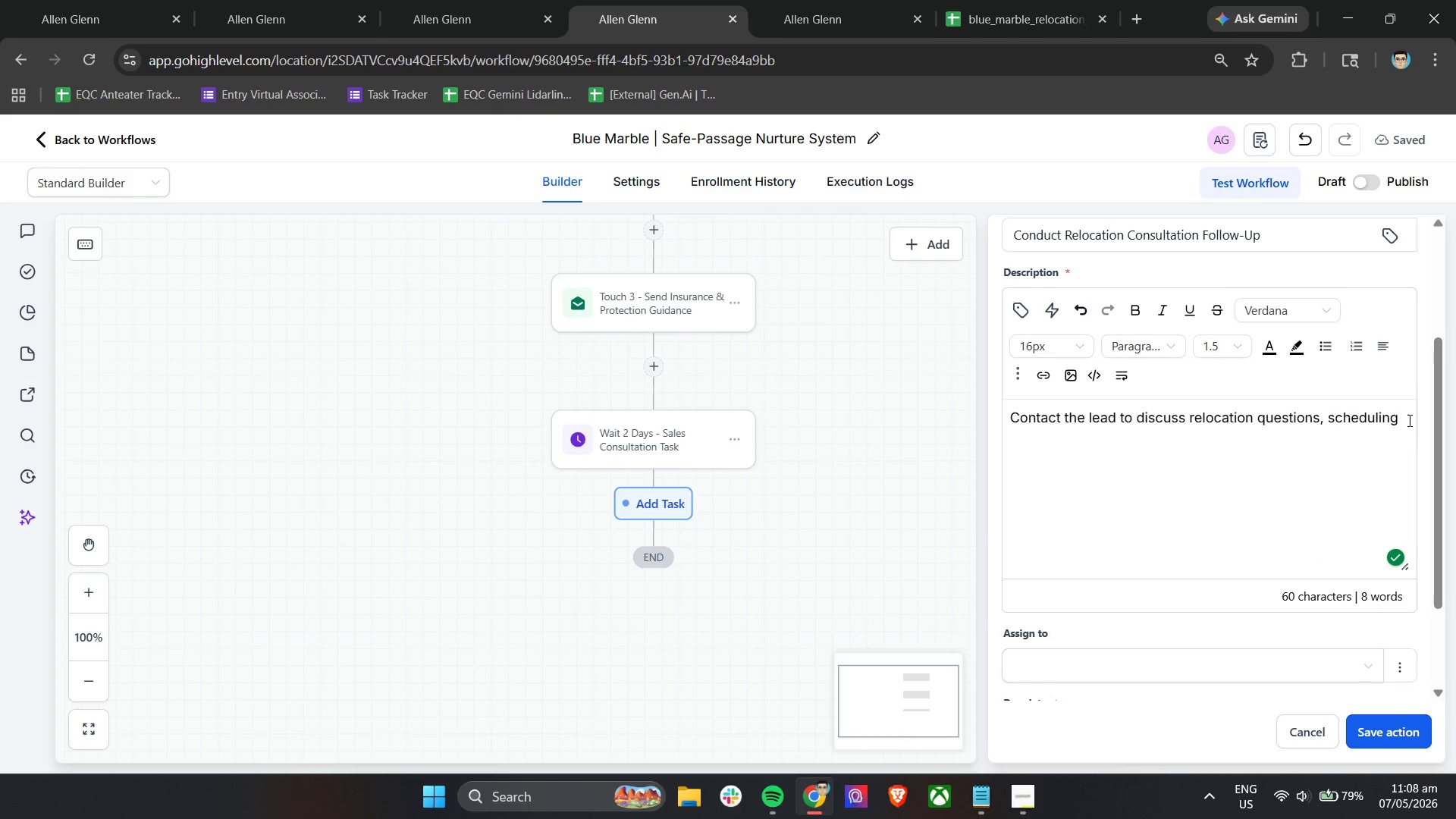 
type( concerns, handling procedures, and next-steps planning coordination)
 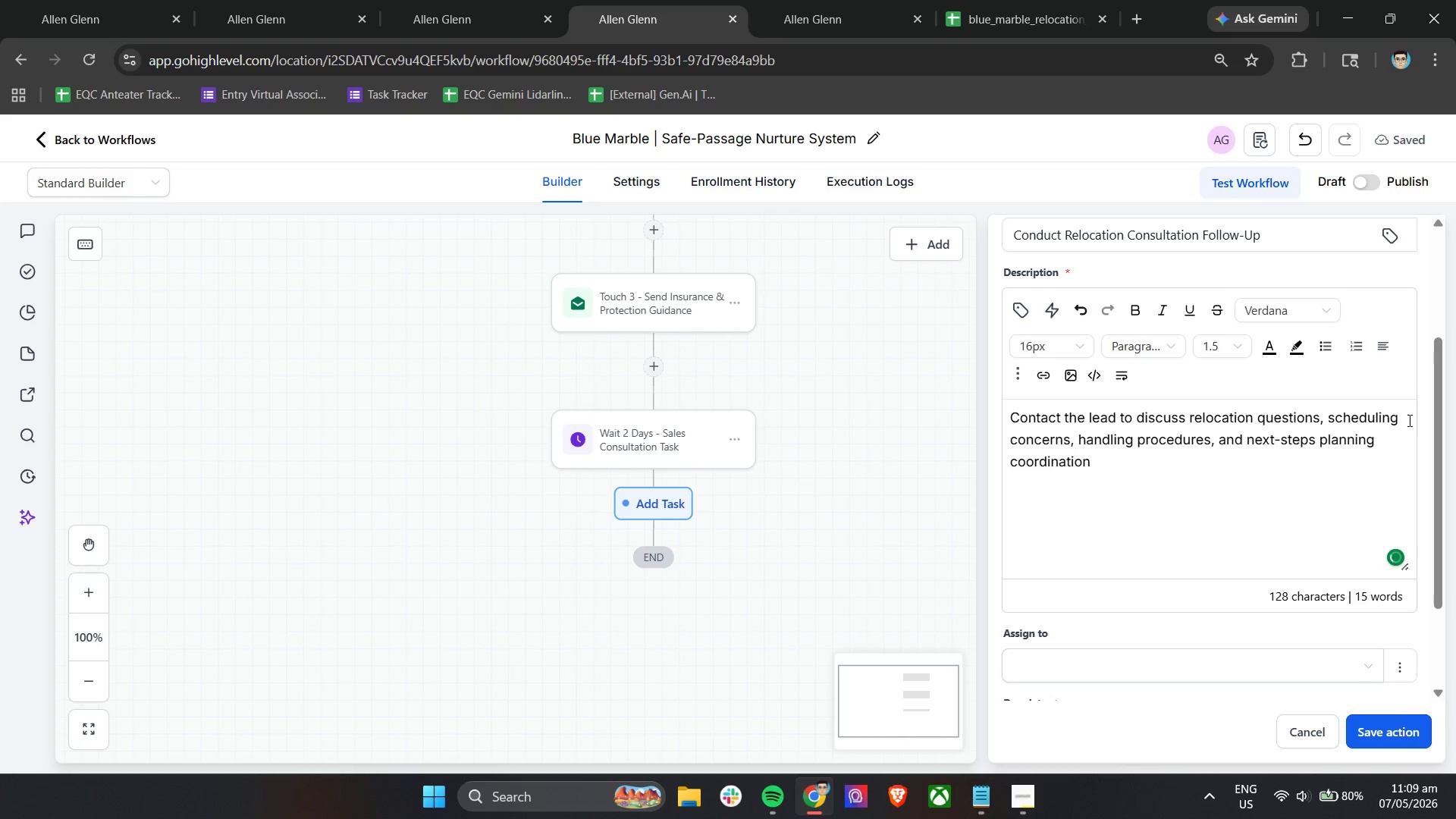 
left_click([1149, 541])
 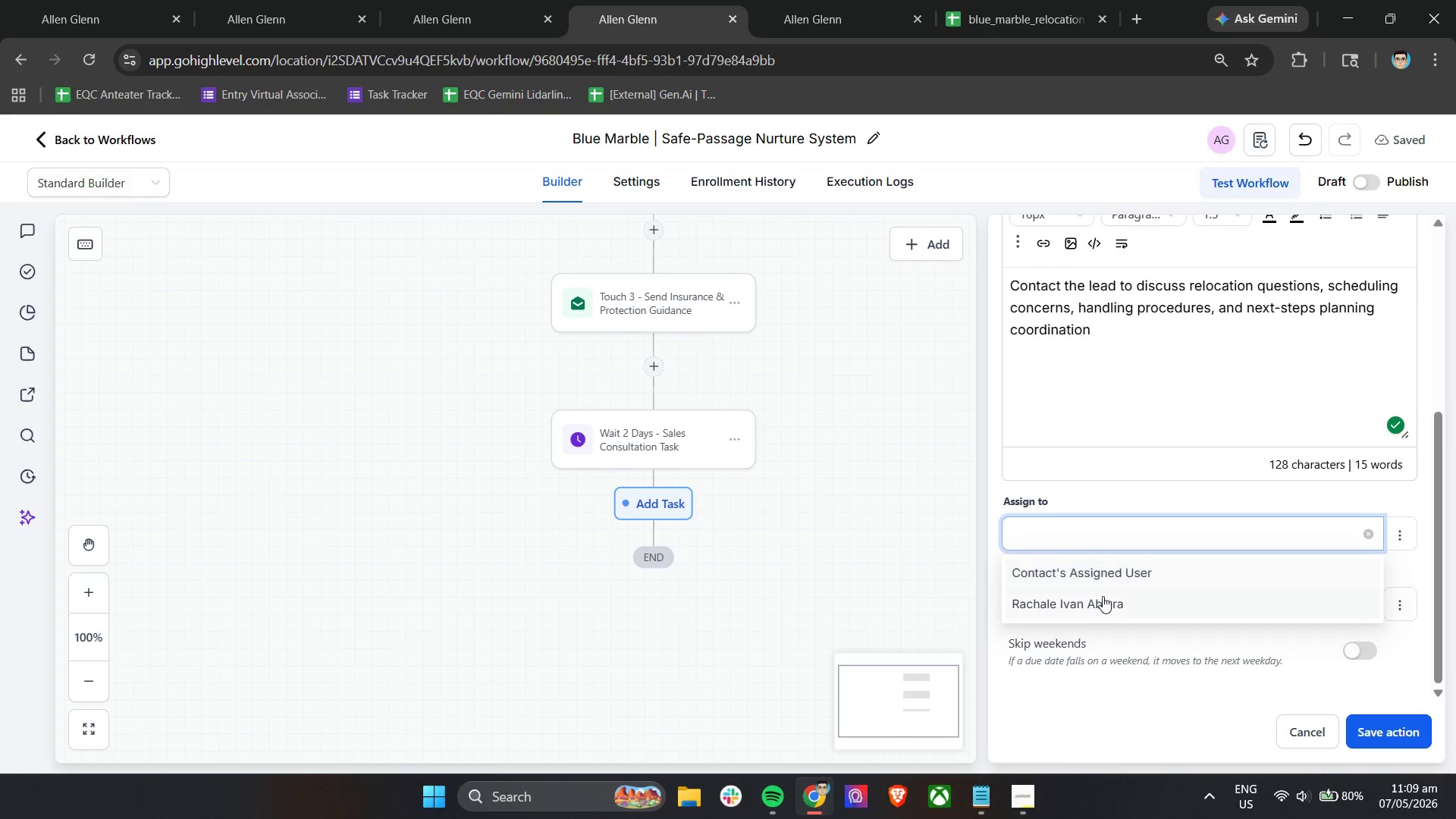 
scroll: coordinate [1316, 554], scroll_direction: down, amount: 5.0
 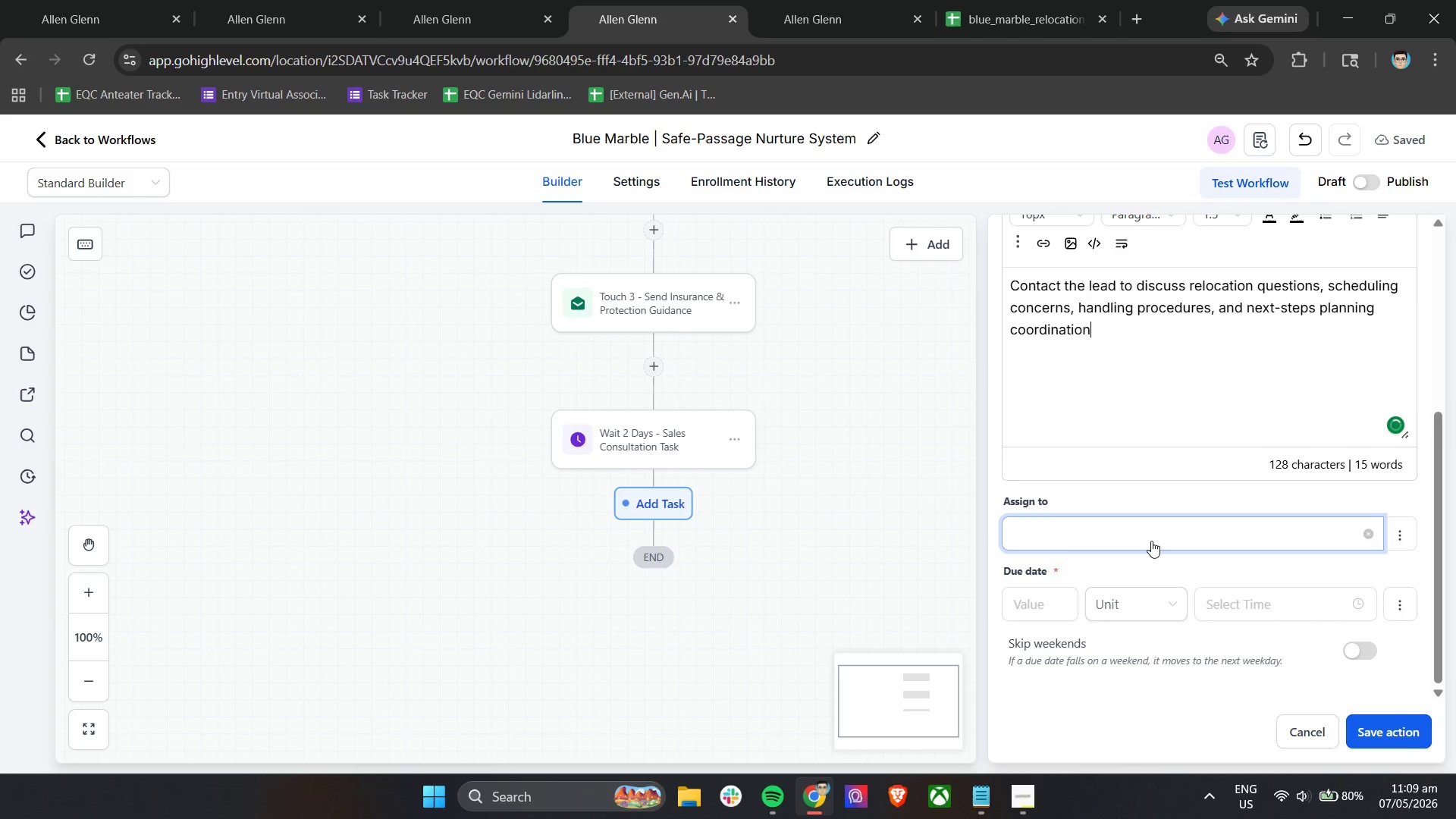 
left_click([1102, 598])
 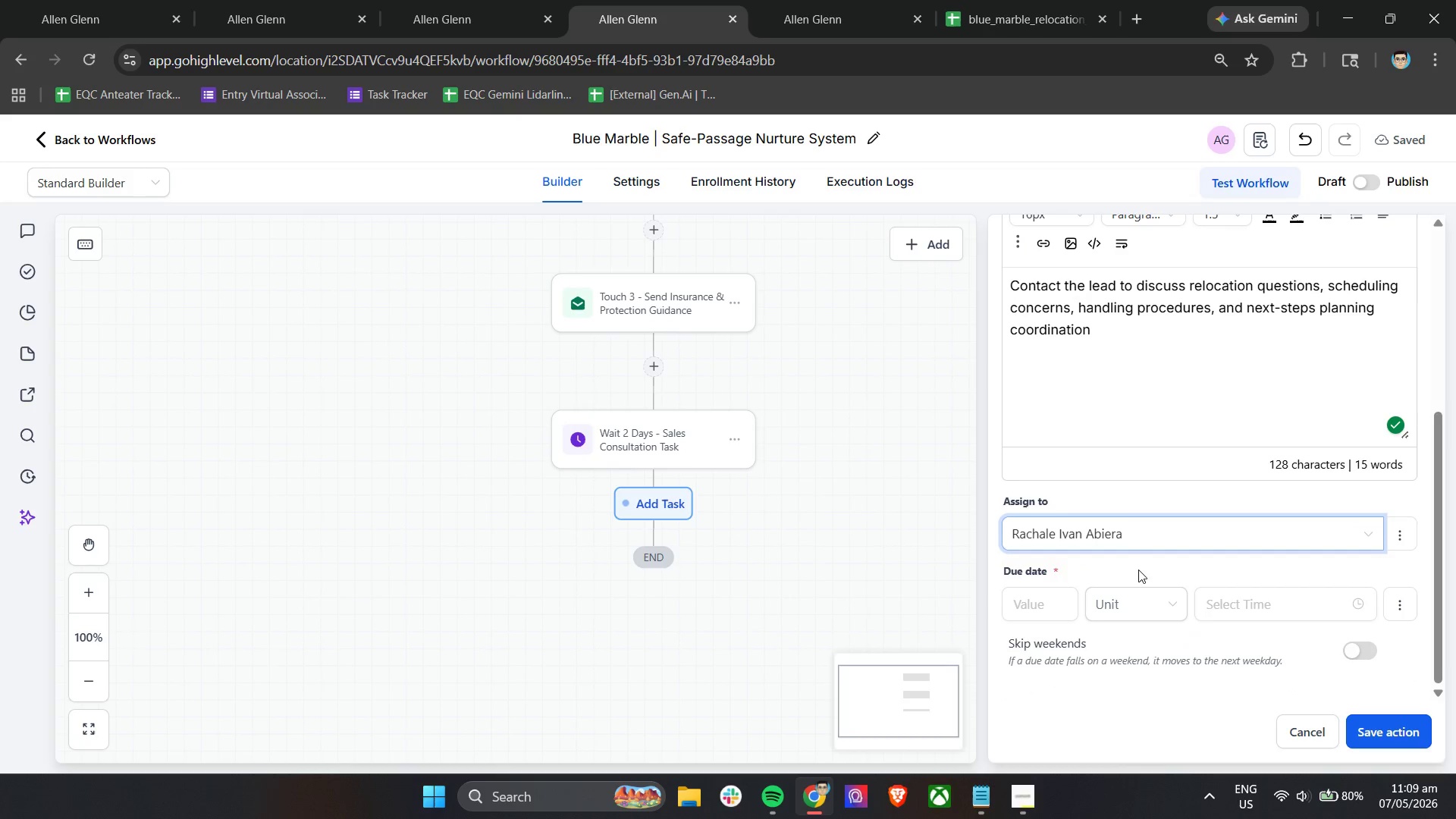 
left_click([1140, 568])
 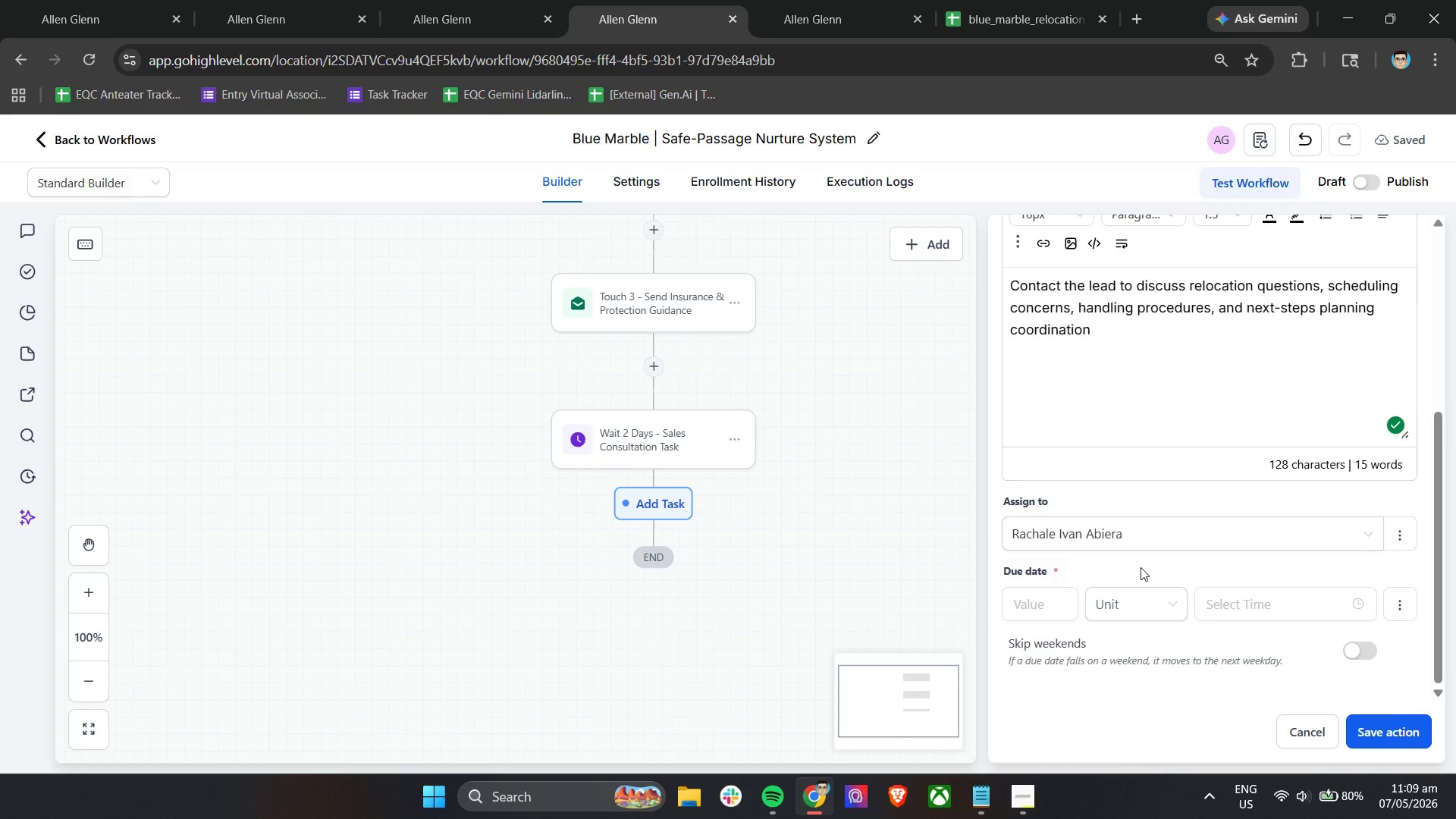 
scroll: coordinate [1141, 567], scroll_direction: down, amount: 3.0
 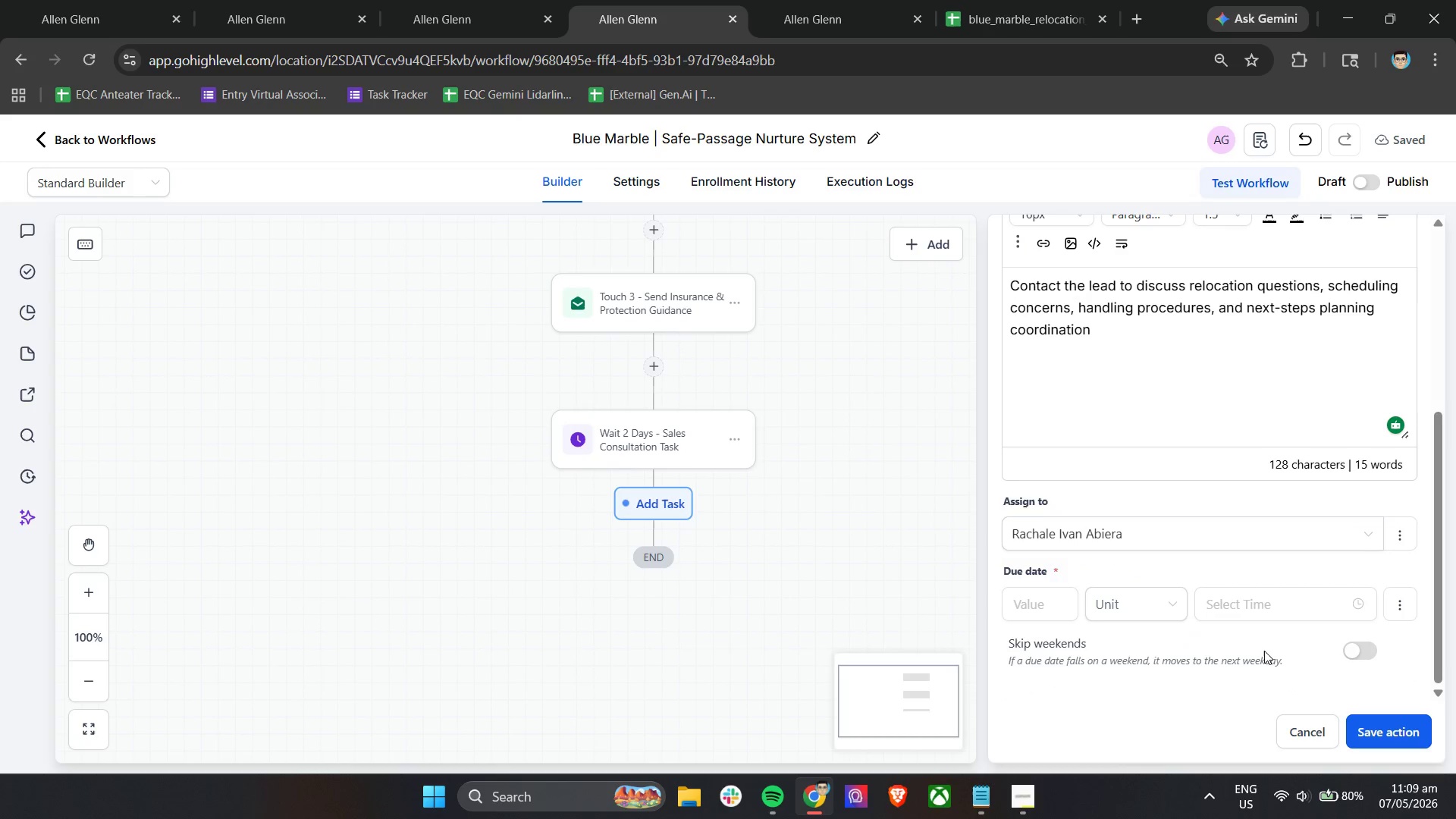 
scroll: coordinate [1264, 651], scroll_direction: up, amount: 3.0
 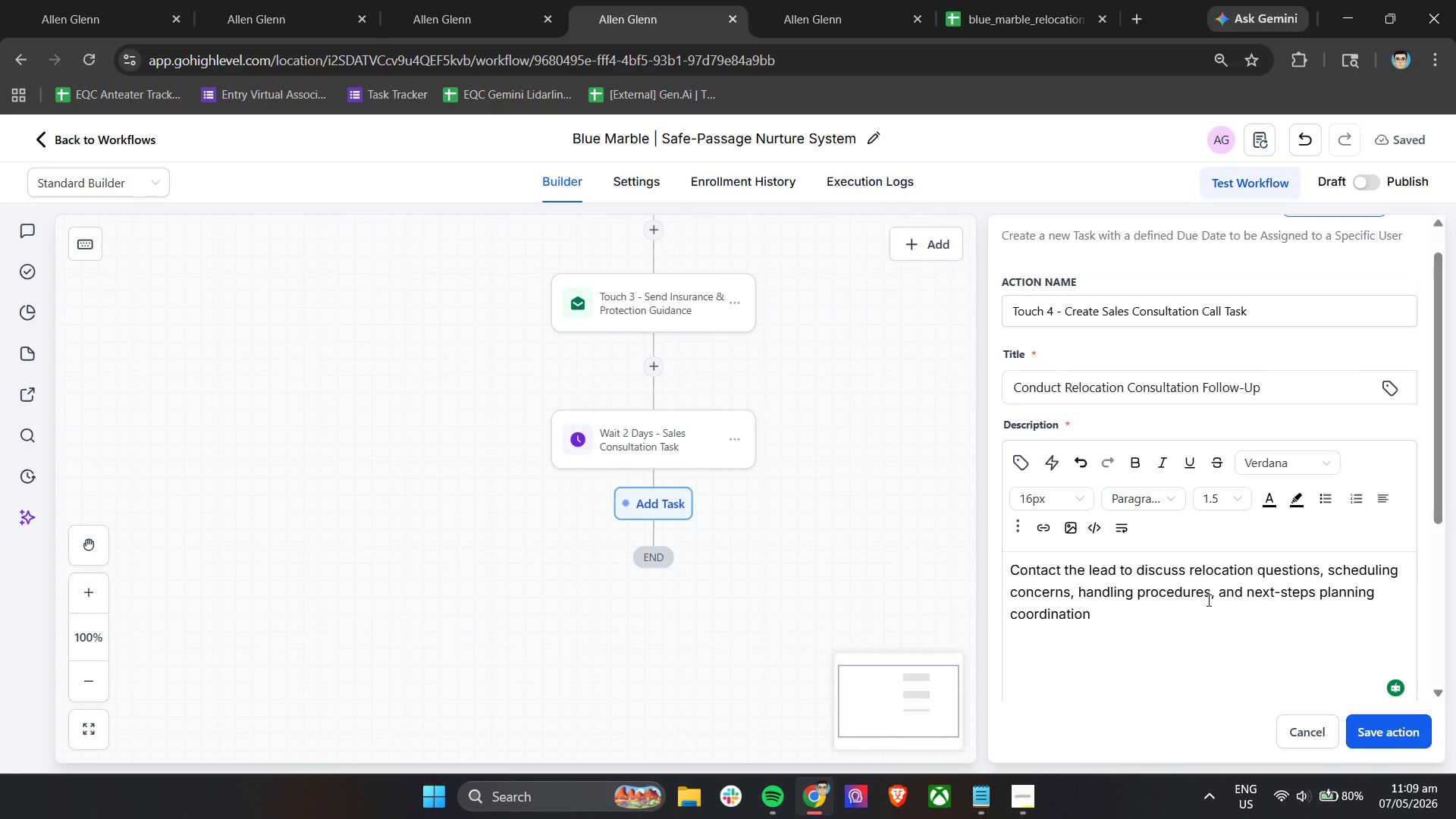 
scroll: coordinate [1207, 600], scroll_direction: down, amount: 4.0
 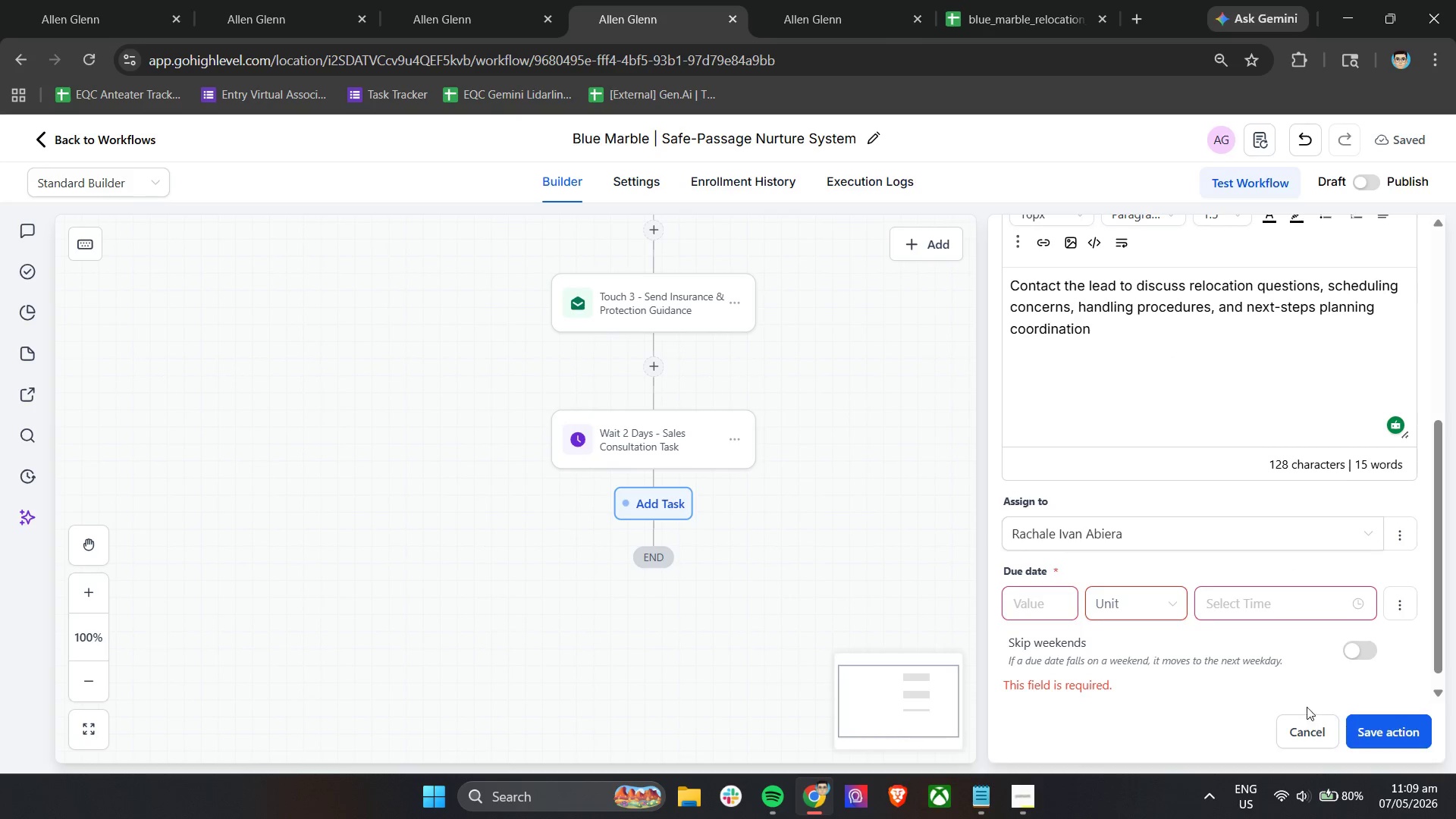 
left_click([1018, 615])
 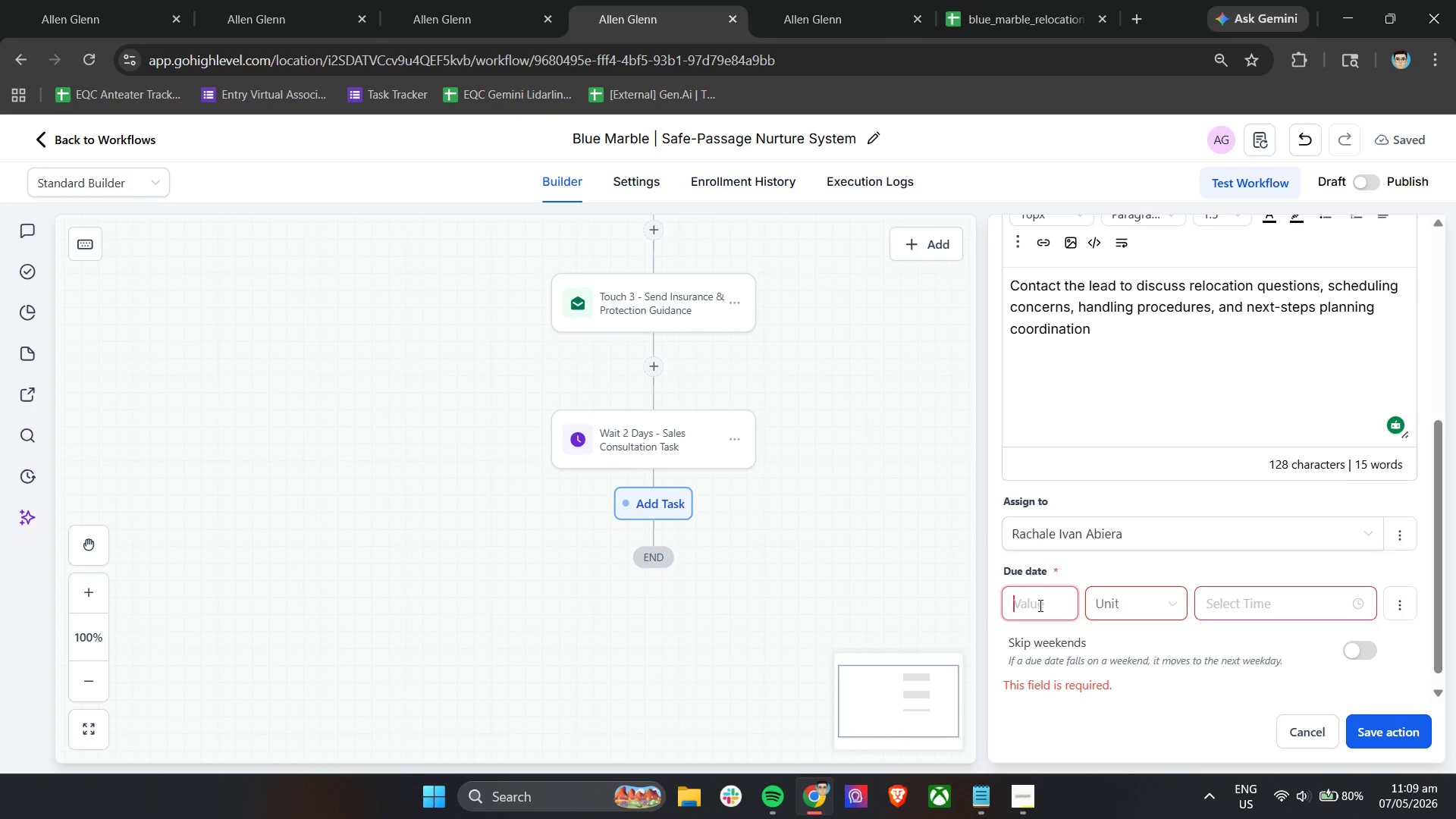 
key(0)
 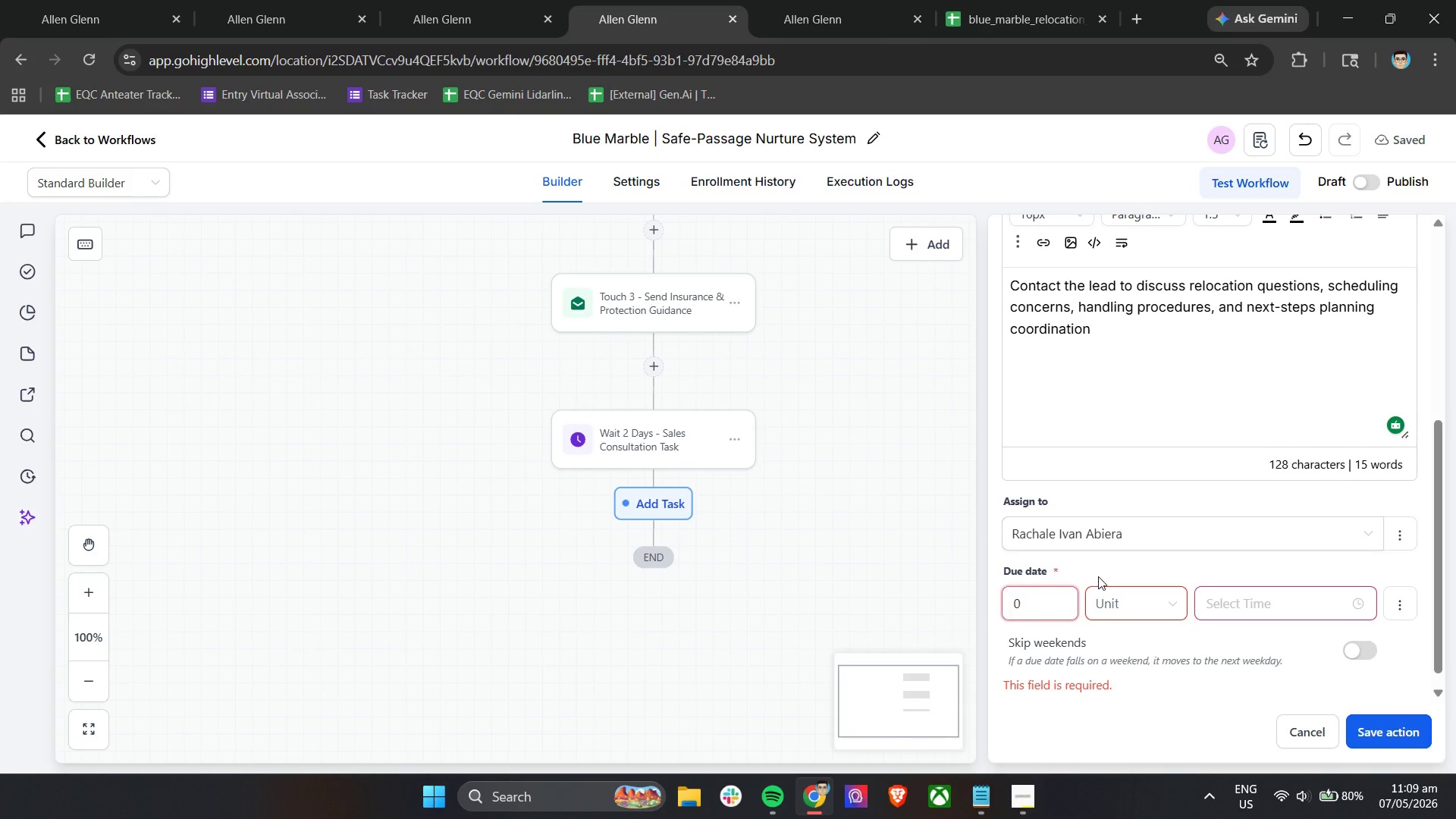 
left_click([1104, 571])
 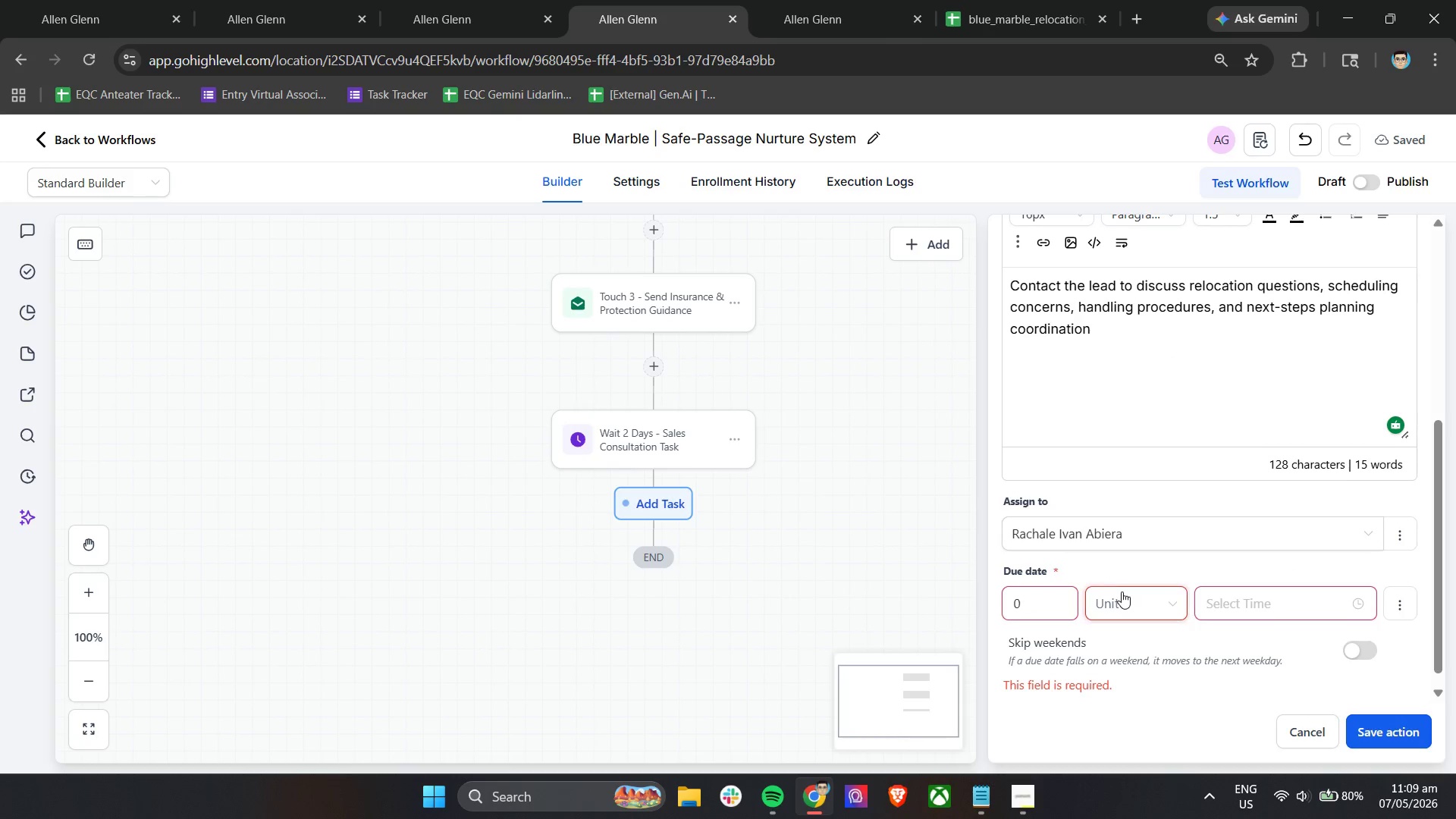 
left_click([1122, 592])
 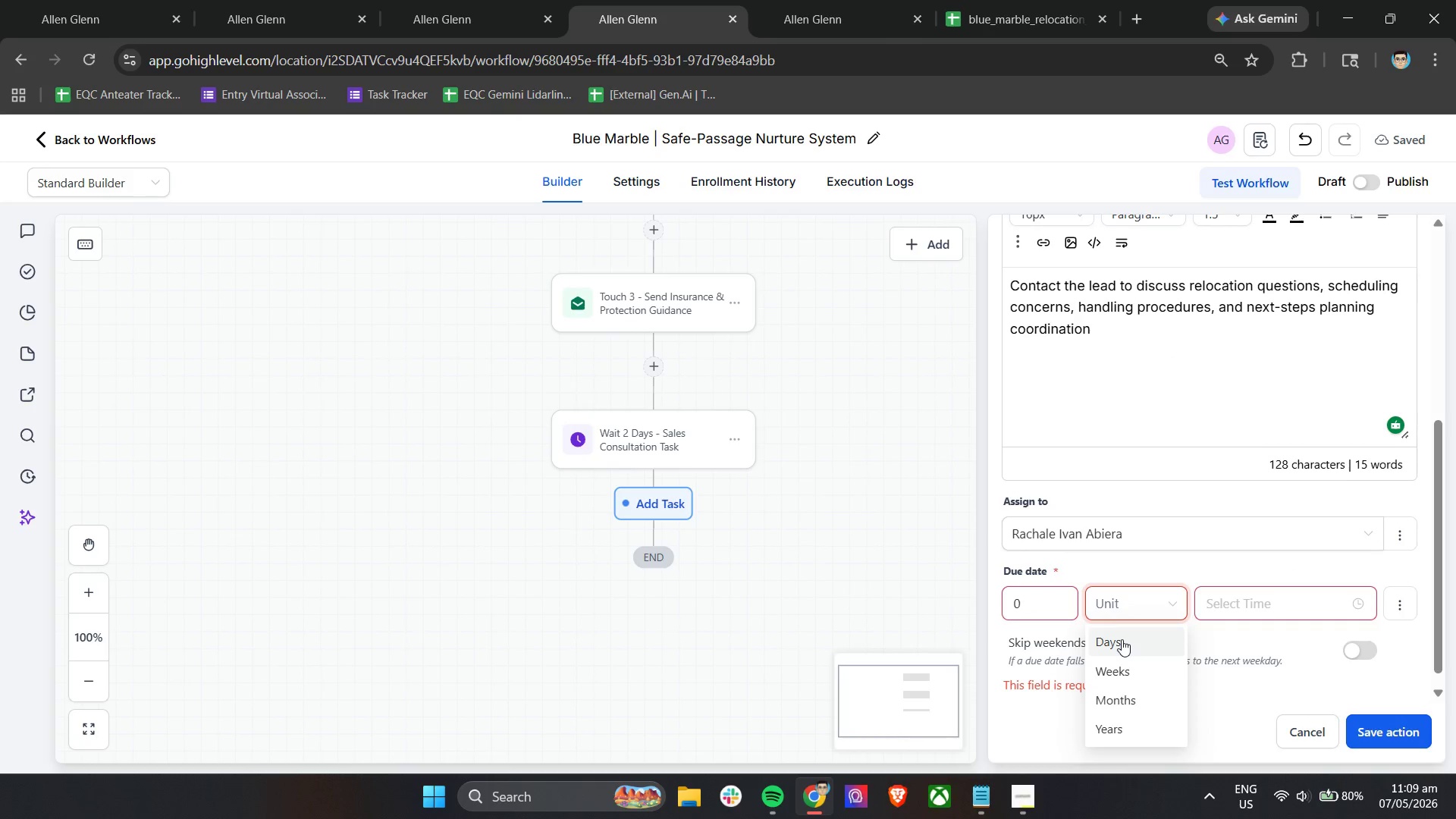 
left_click([1122, 639])
 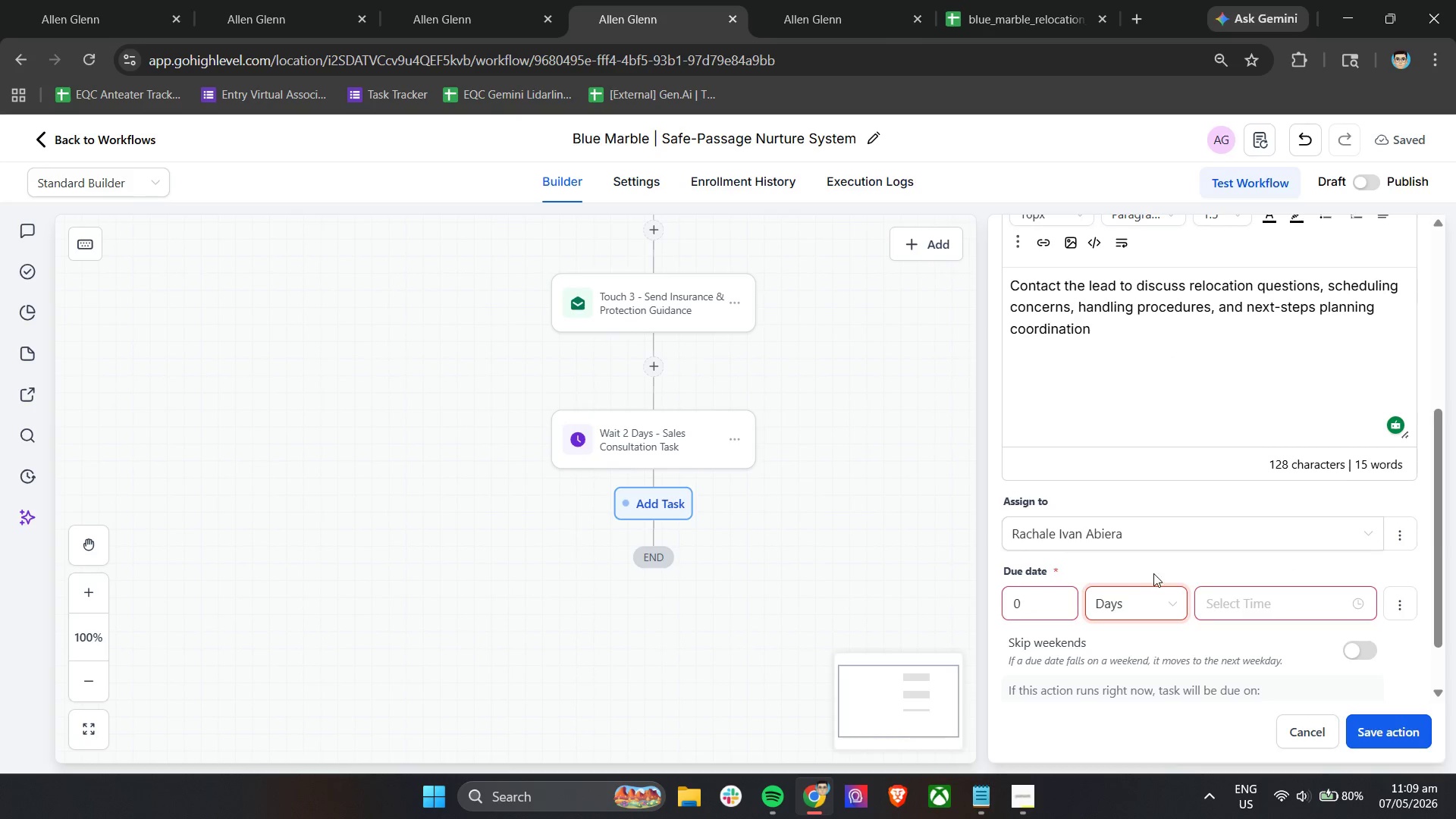 
left_click_drag(start_coordinate=[1191, 567], to_coordinate=[1200, 567])
 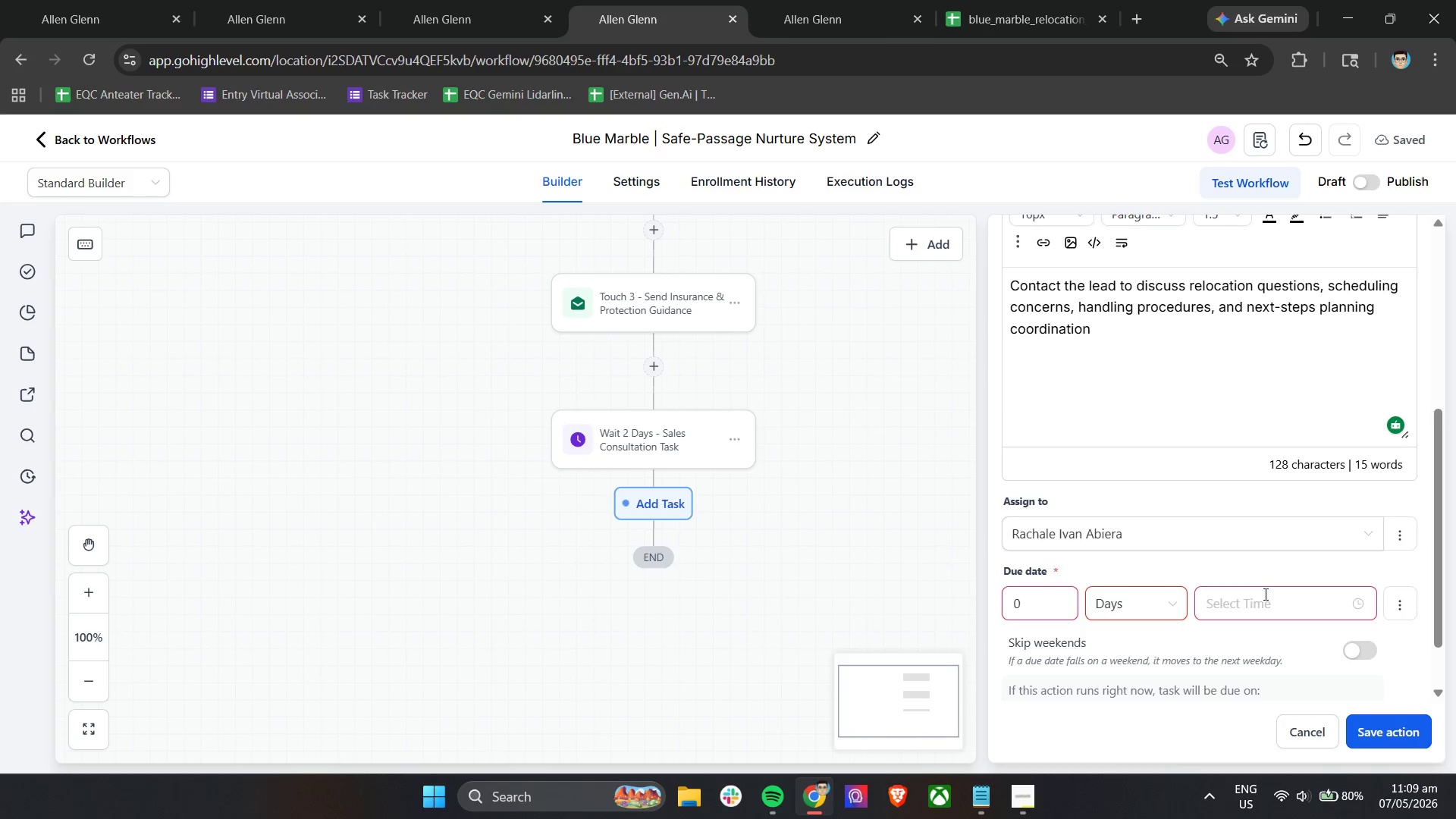 
left_click([1264, 596])
 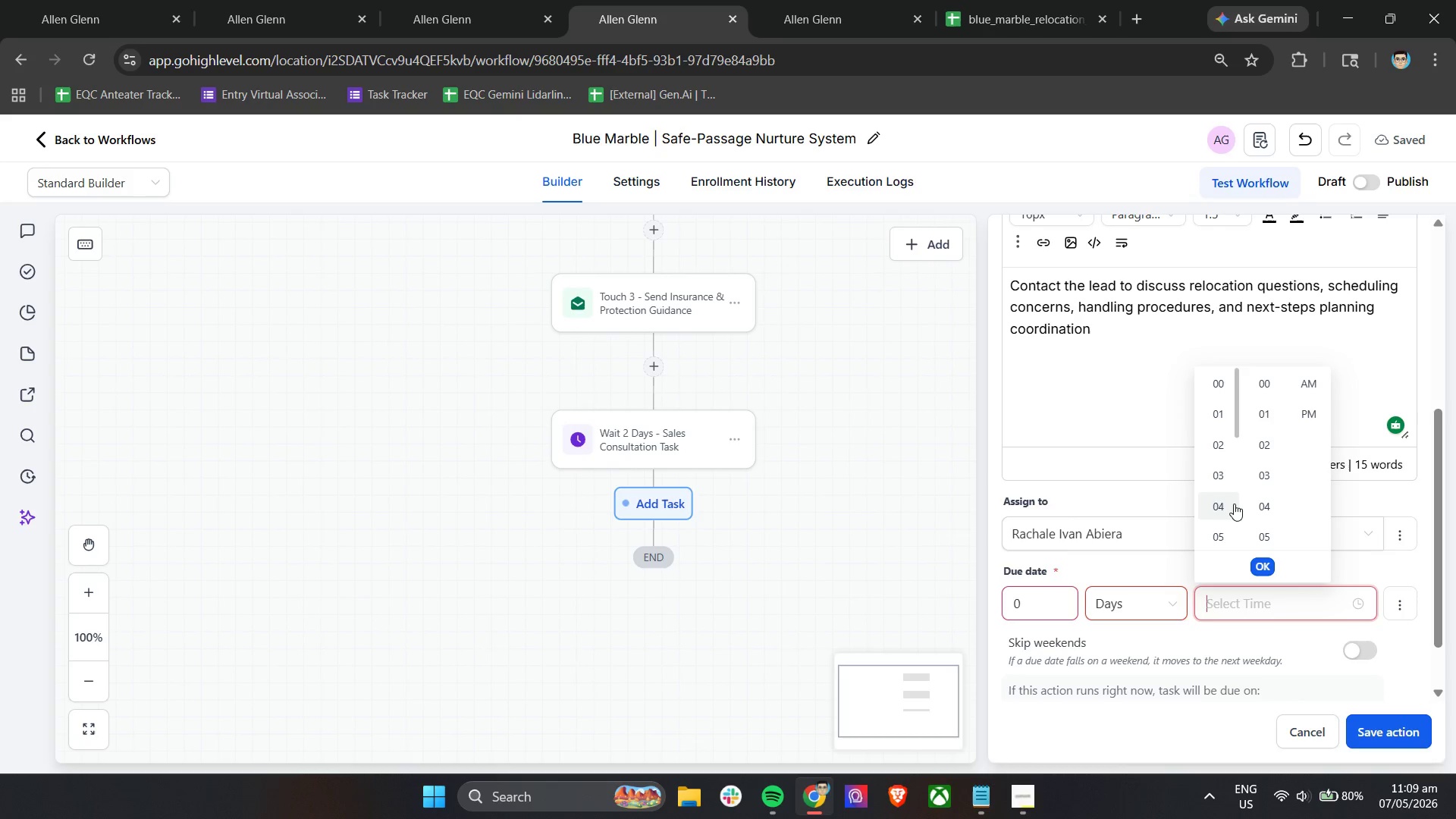 
scroll: coordinate [1234, 504], scroll_direction: down, amount: 2.0
 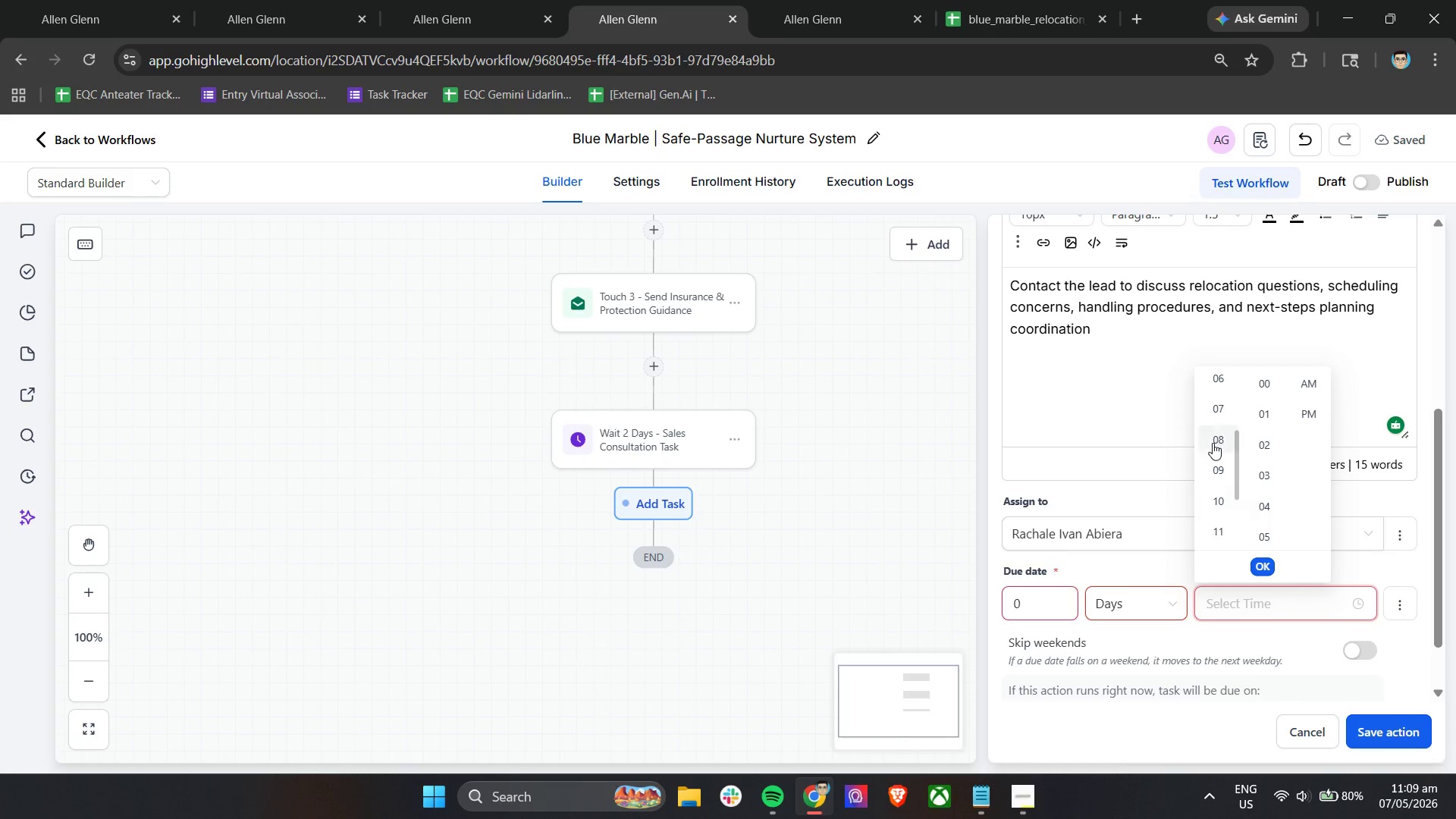 
left_click([1218, 477])
 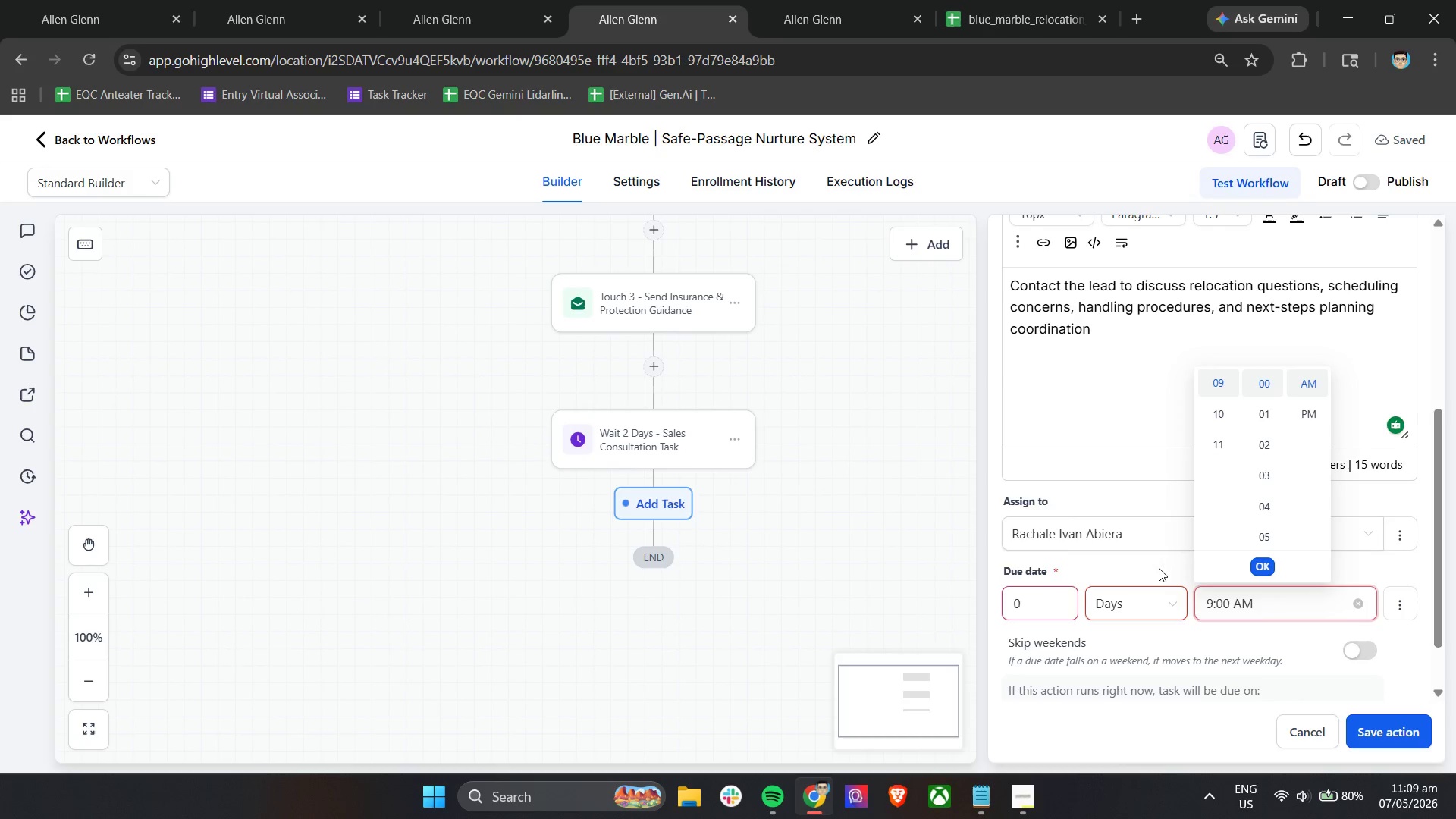 
left_click([1153, 573])
 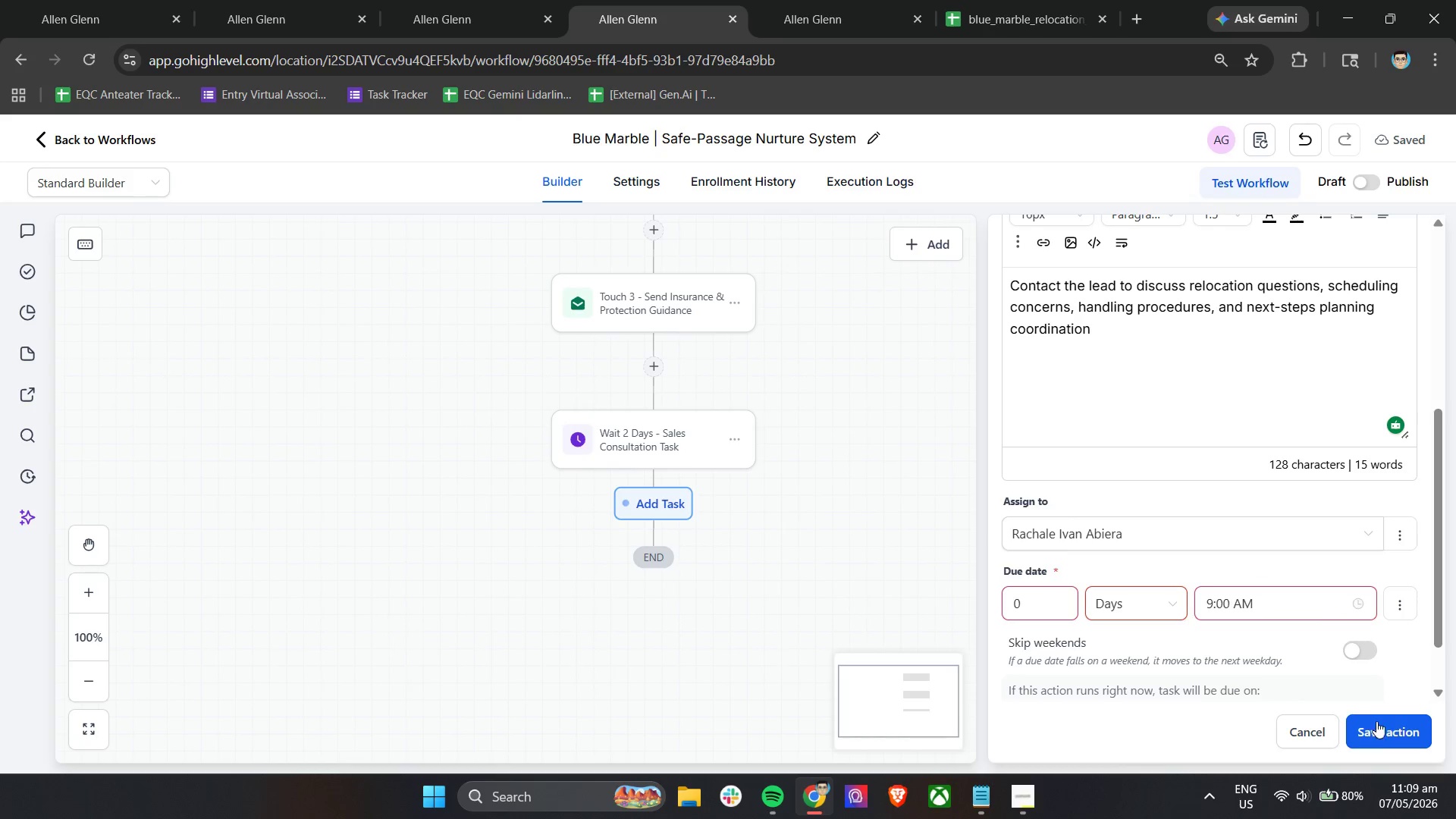 
left_click([1383, 727])
 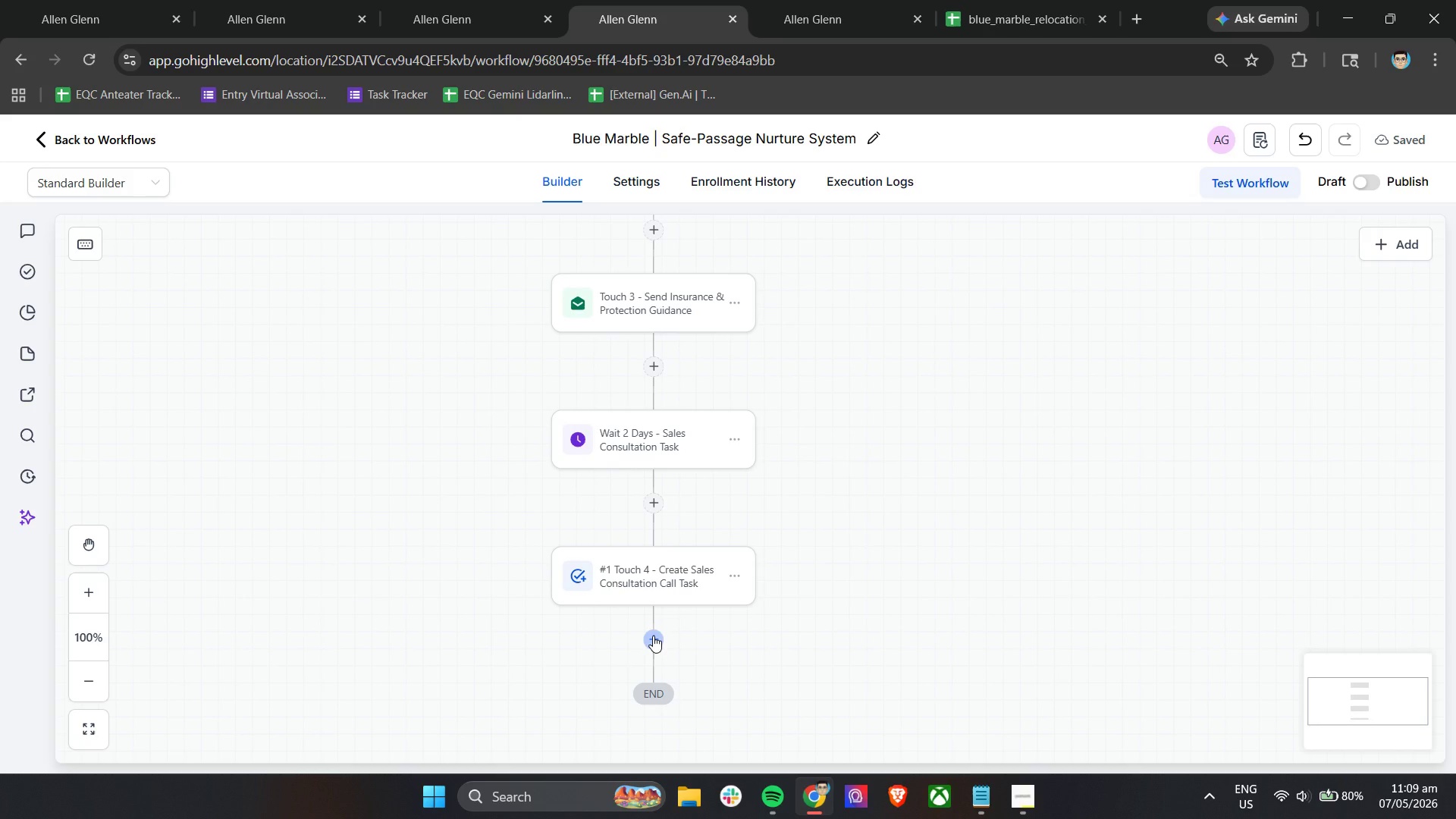 
wait(22.5)
 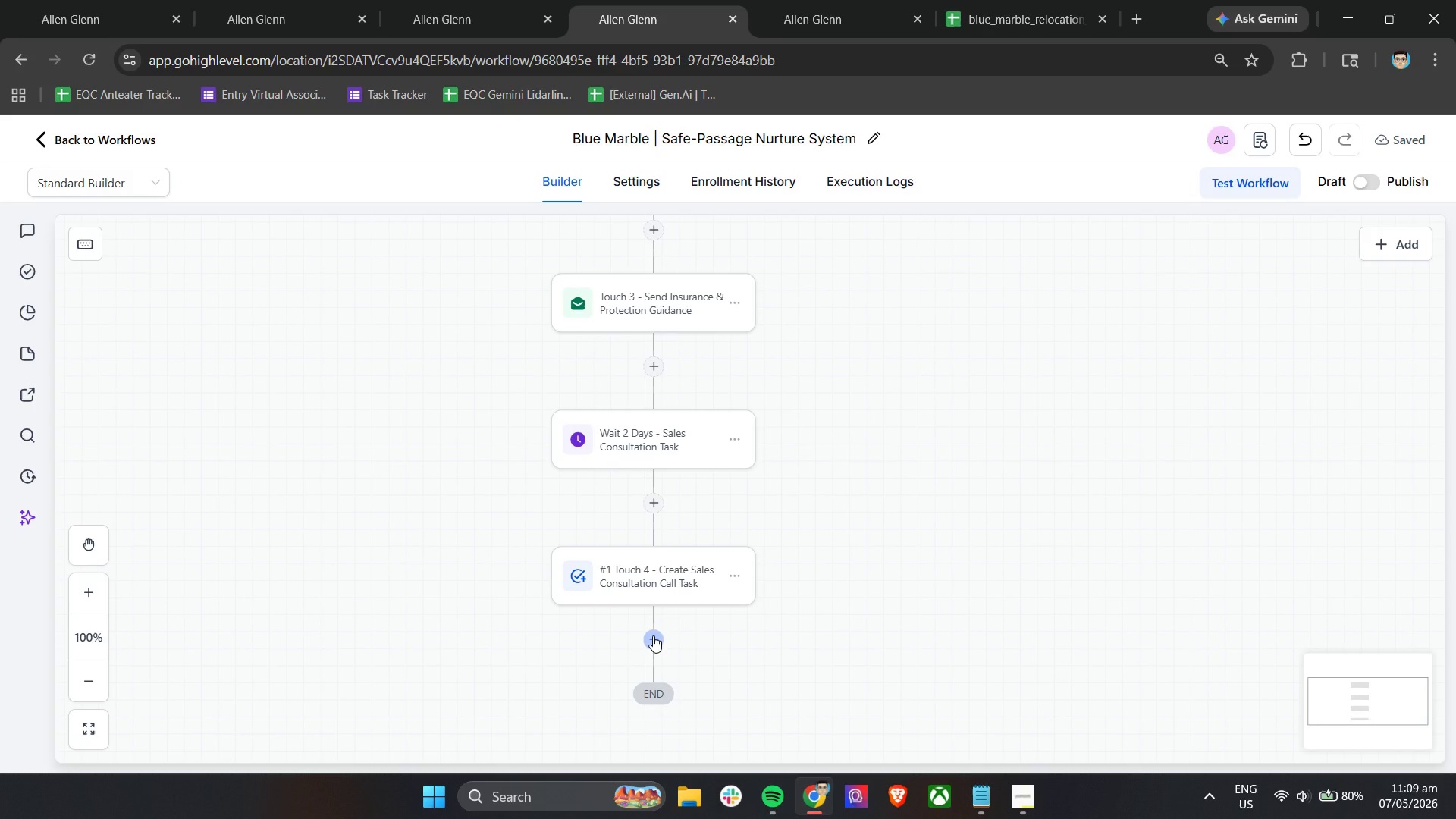 
left_click([652, 632])
 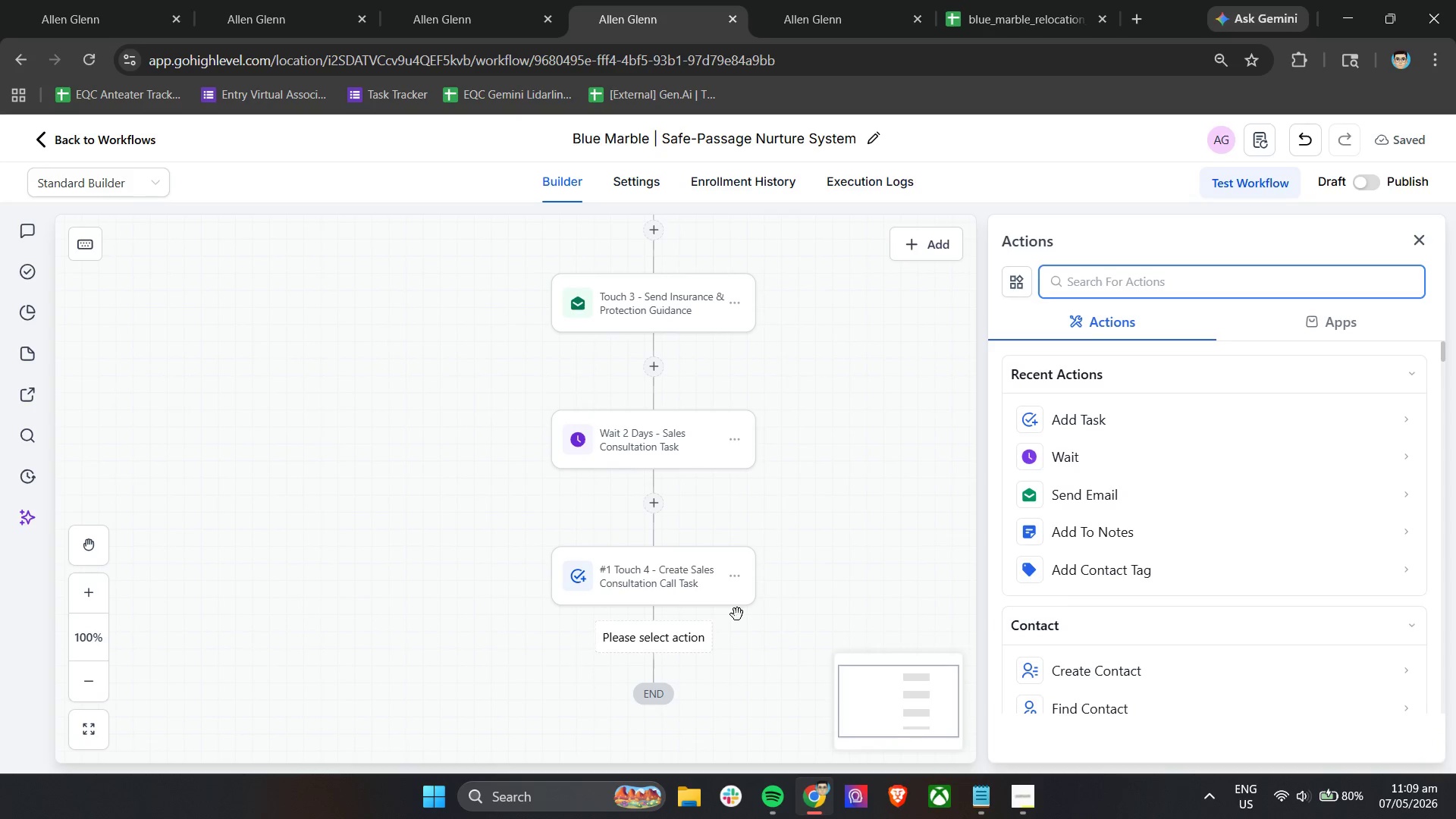 
left_click_drag(start_coordinate=[1087, 450], to_coordinate=[1087, 454])
 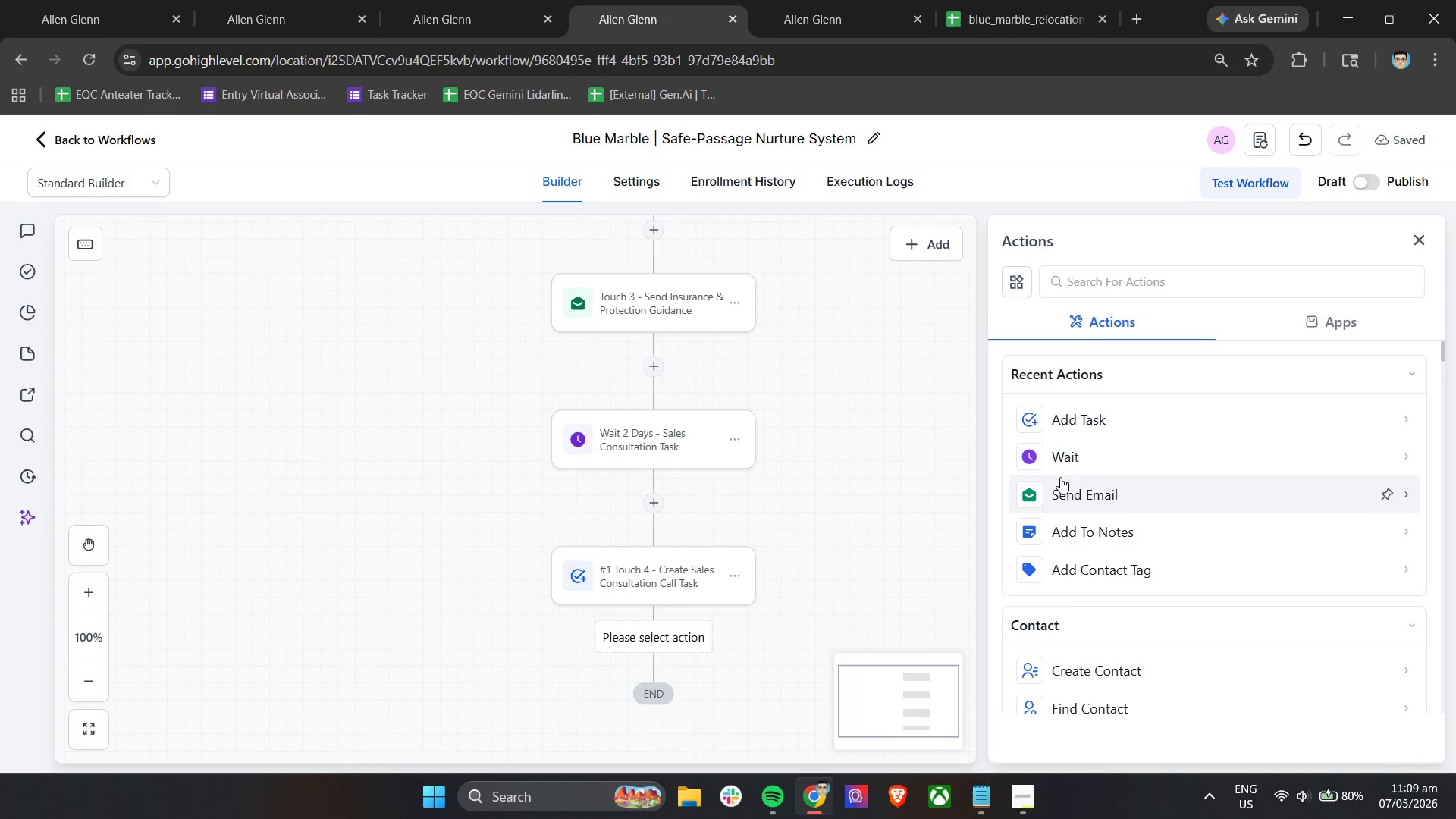 
left_click([1065, 462])
 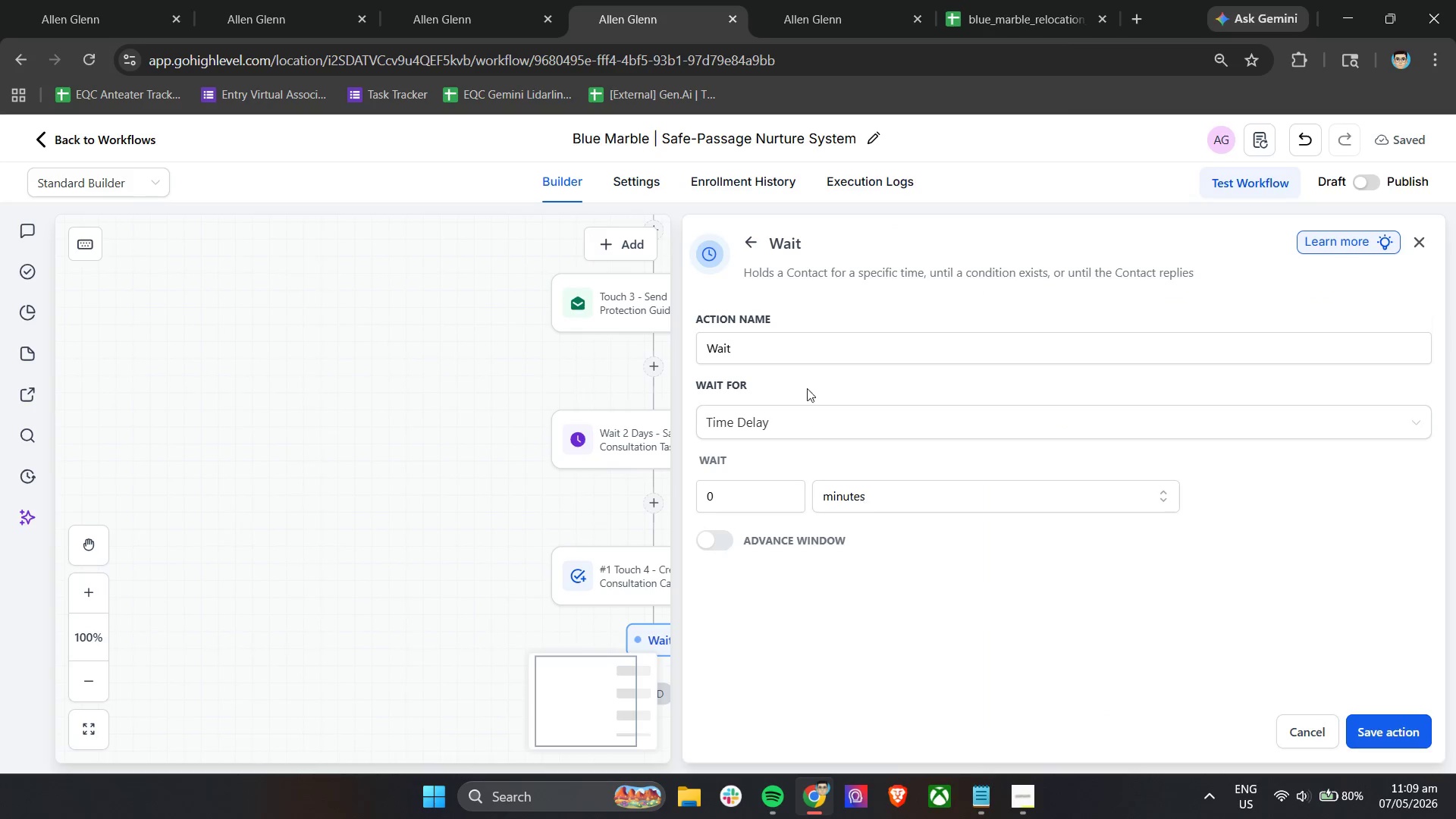 
left_click([812, 350])
 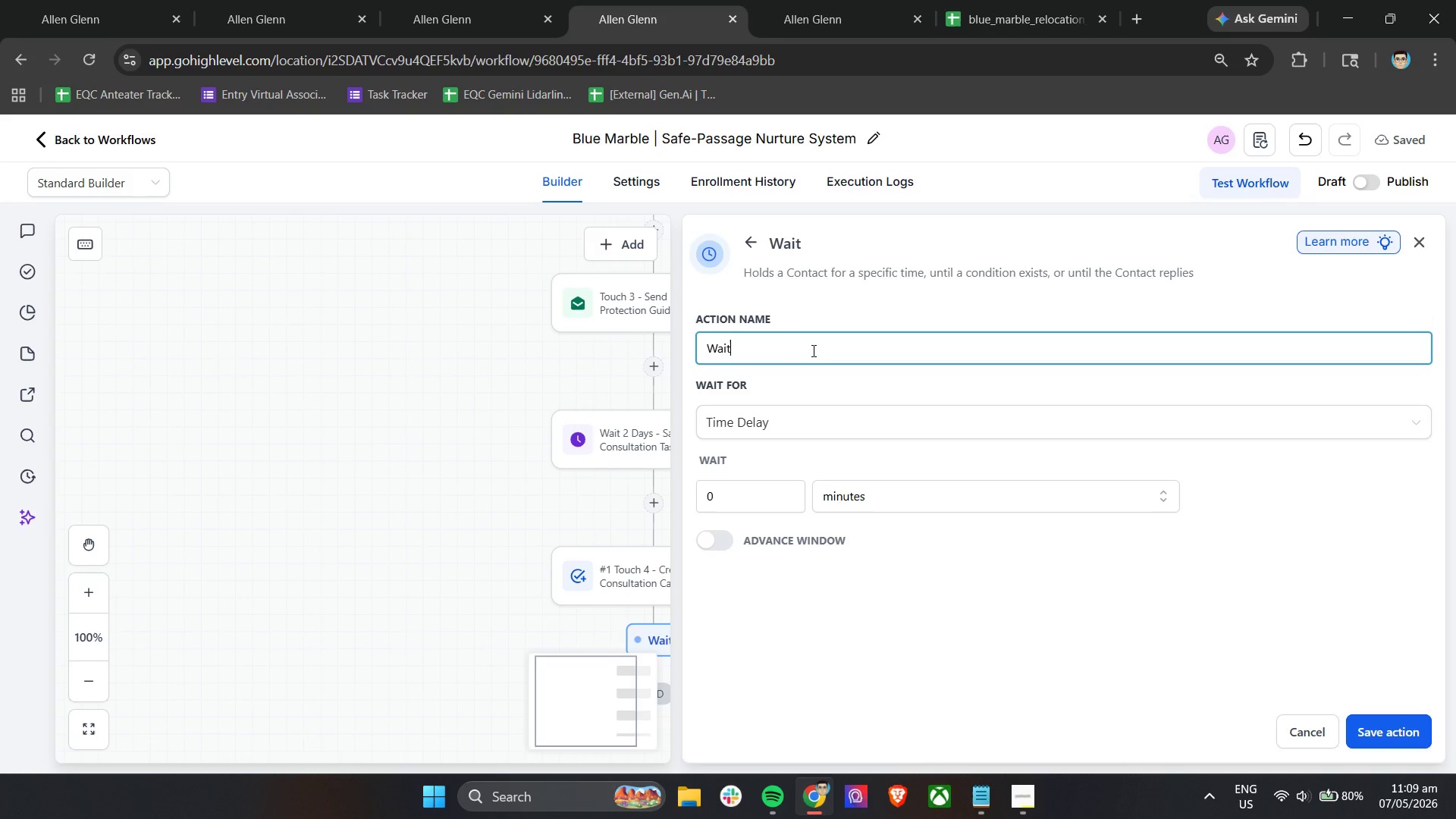 
type( 2 da)
key(Backspace)
key(Backspace)
key(Backspace)
type(Day)
key(Backspace)
key(Backspace)
key(Backspace)
type( Days - Con)
 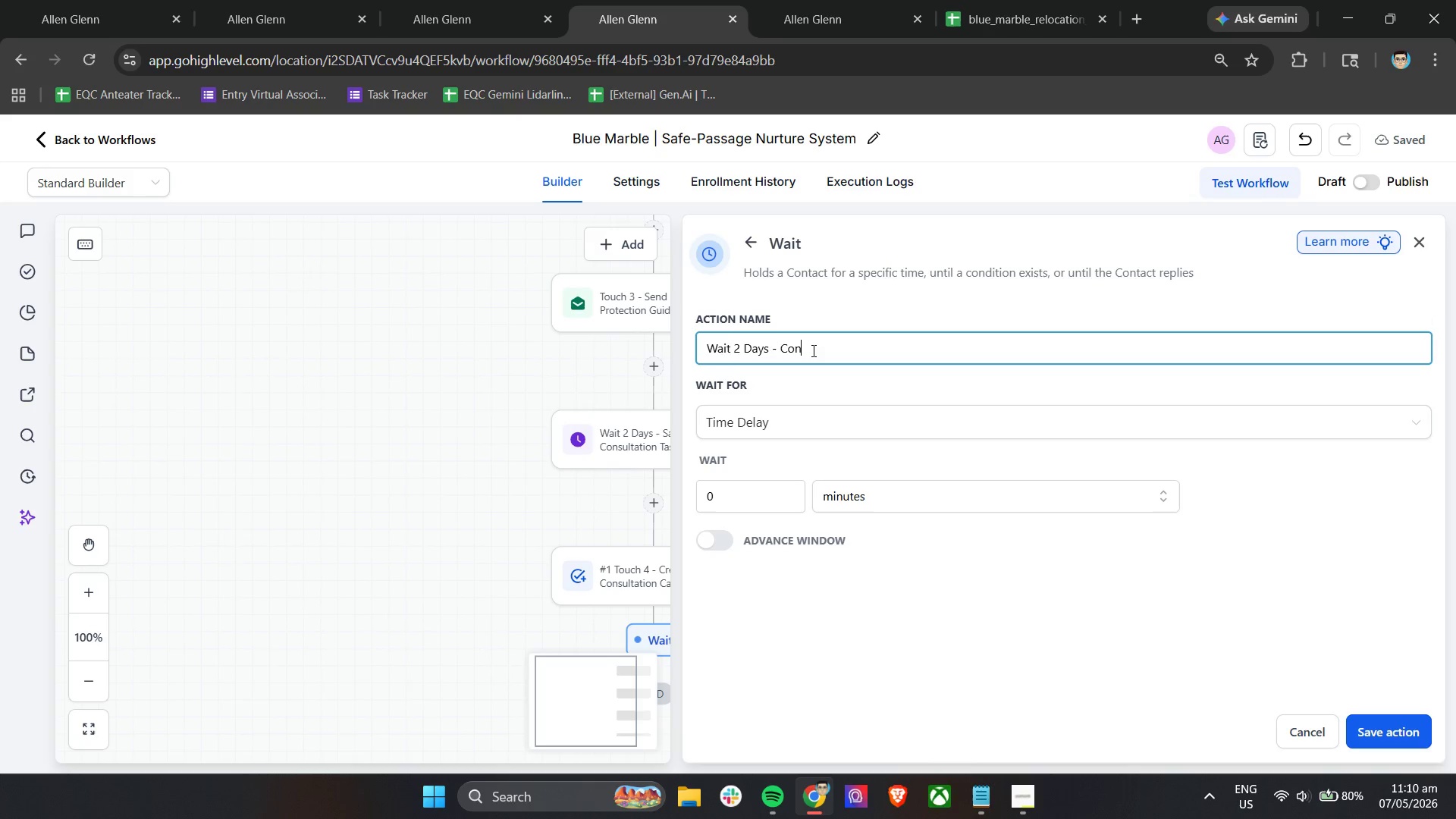 
type(cierge Planning Email)
 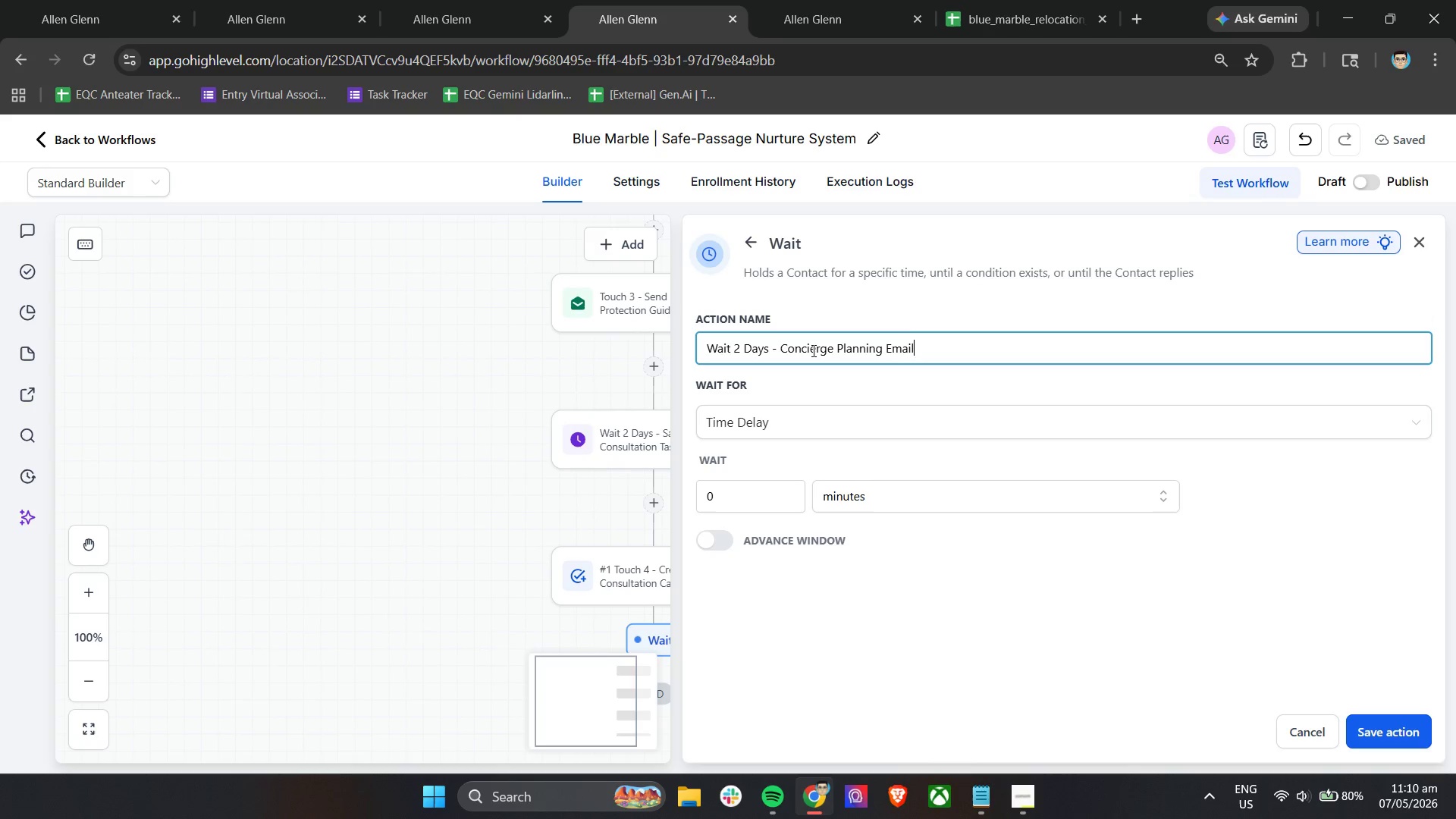 
left_click_drag(start_coordinate=[741, 491], to_coordinate=[664, 506])
 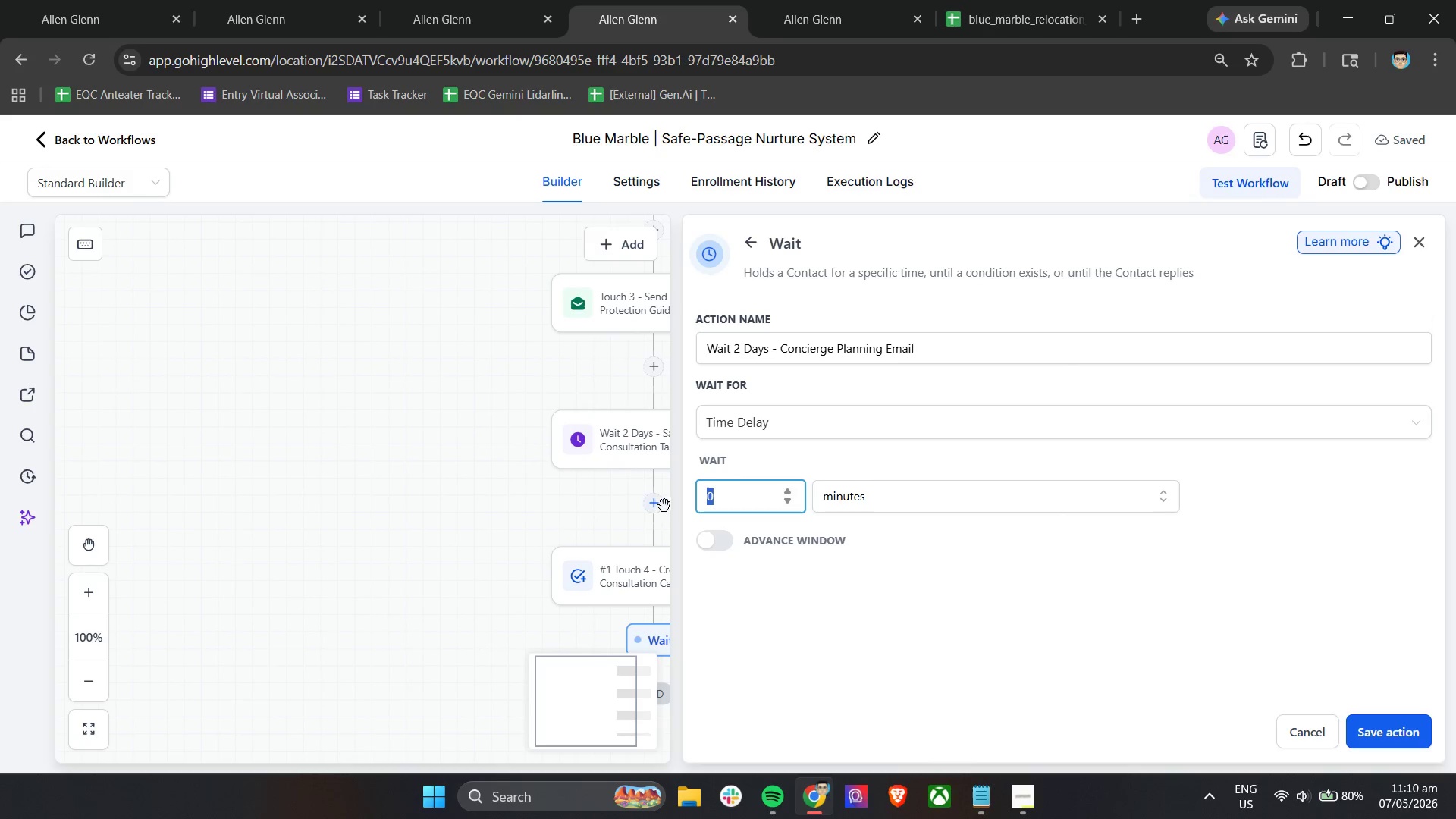 
key(2)
 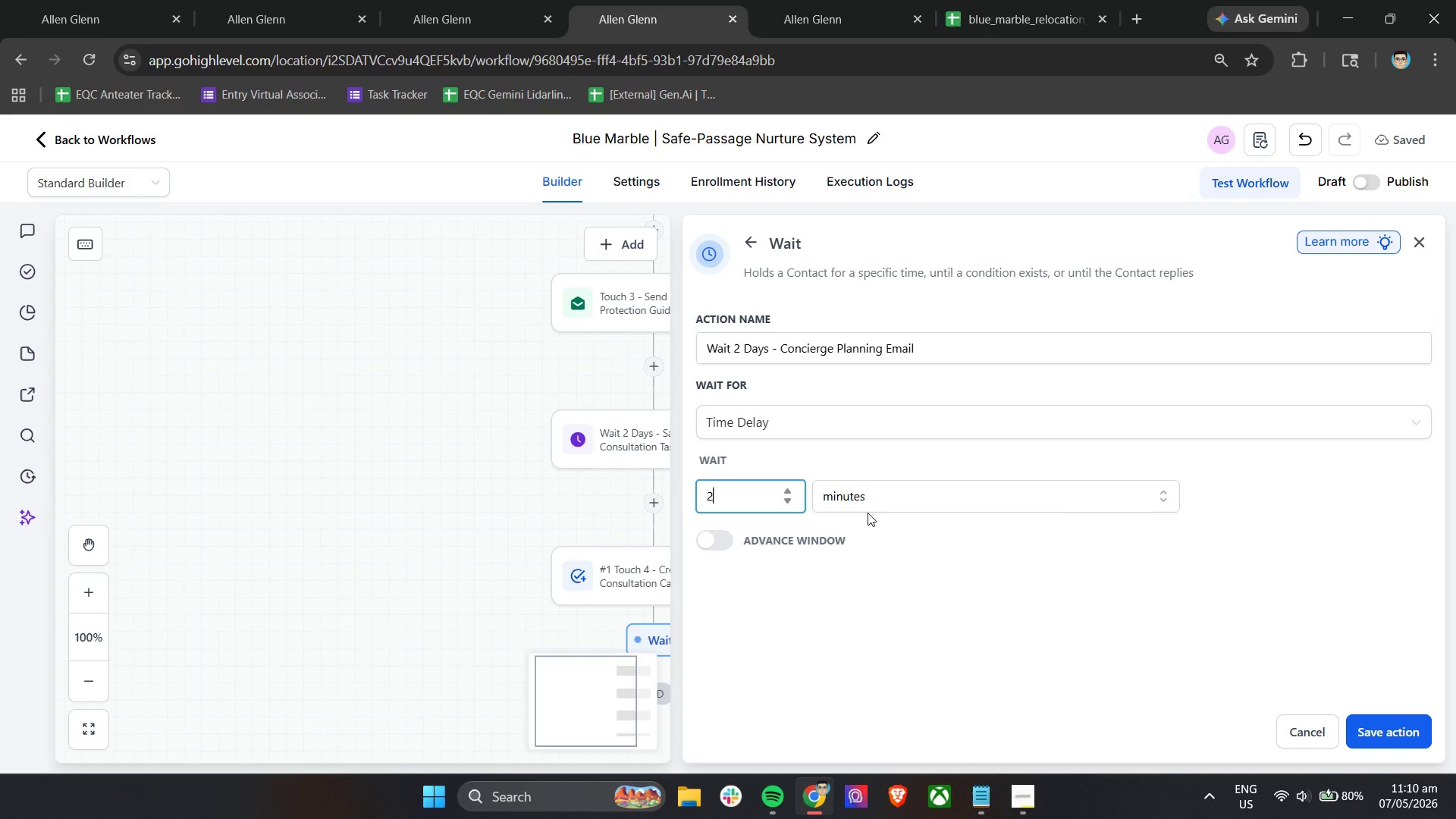 
left_click([874, 498])
 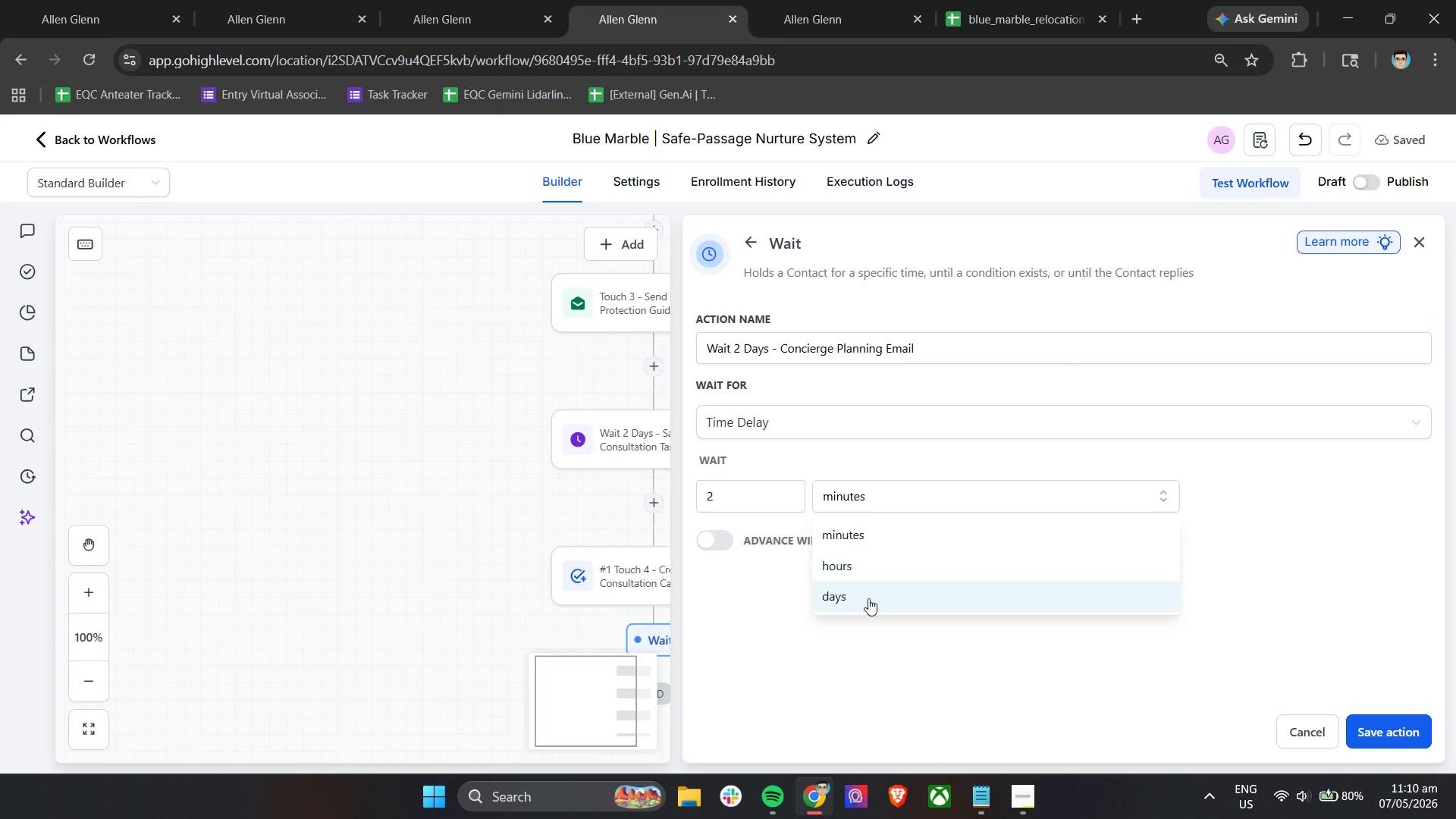 
left_click([868, 598])
 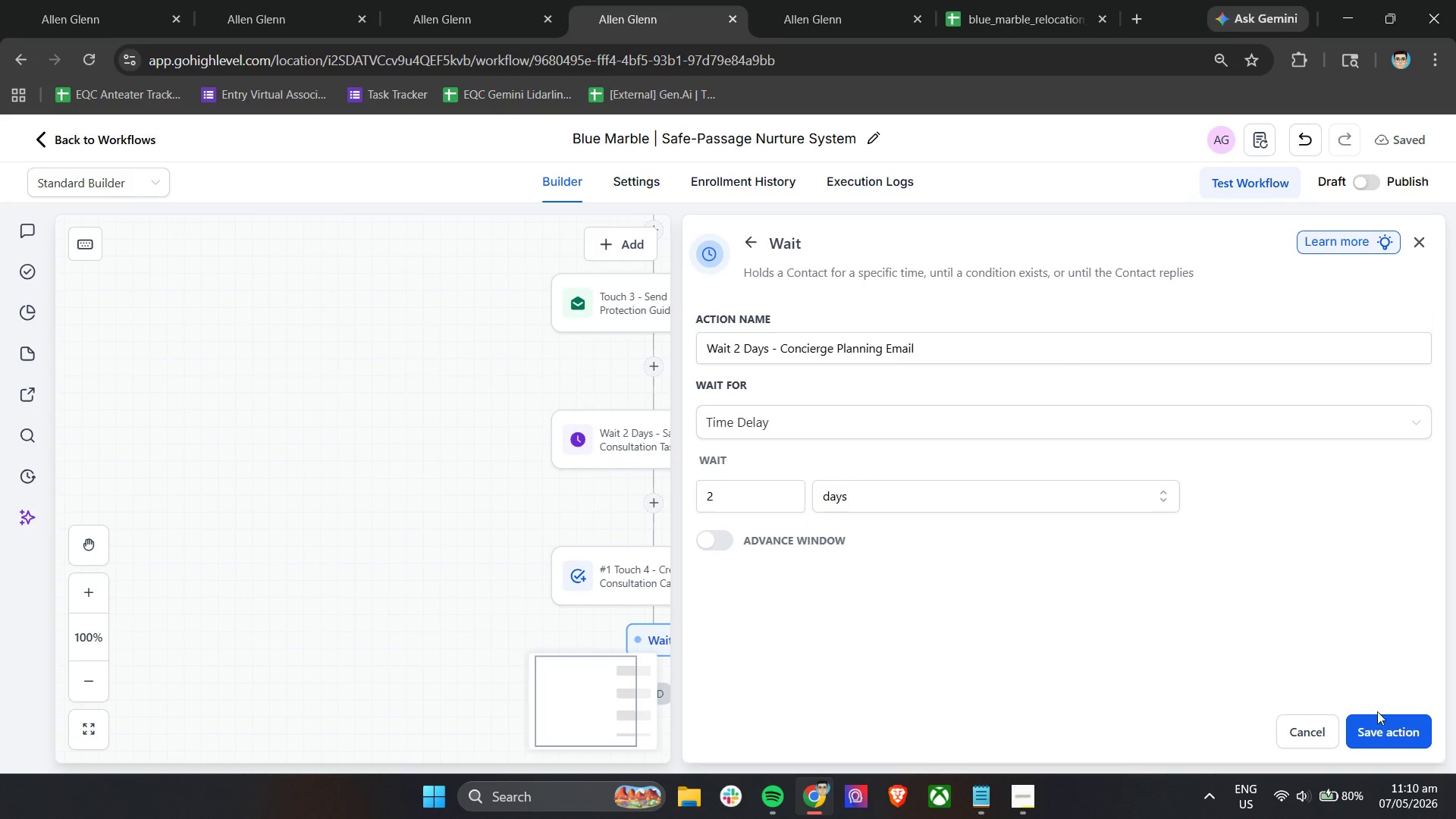 
left_click([1384, 732])
 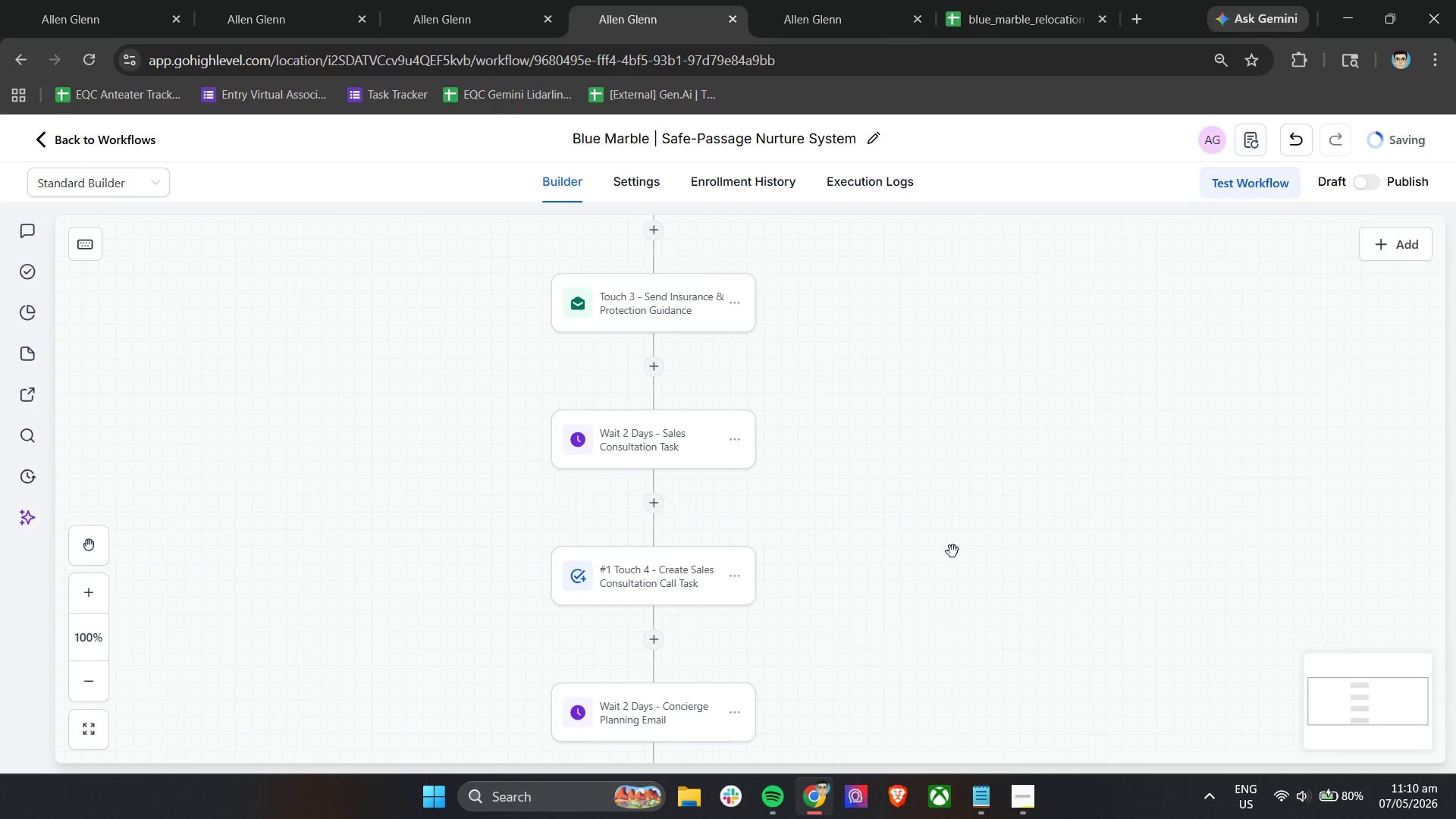 
scroll: coordinate [952, 551], scroll_direction: down, amount: 4.0
 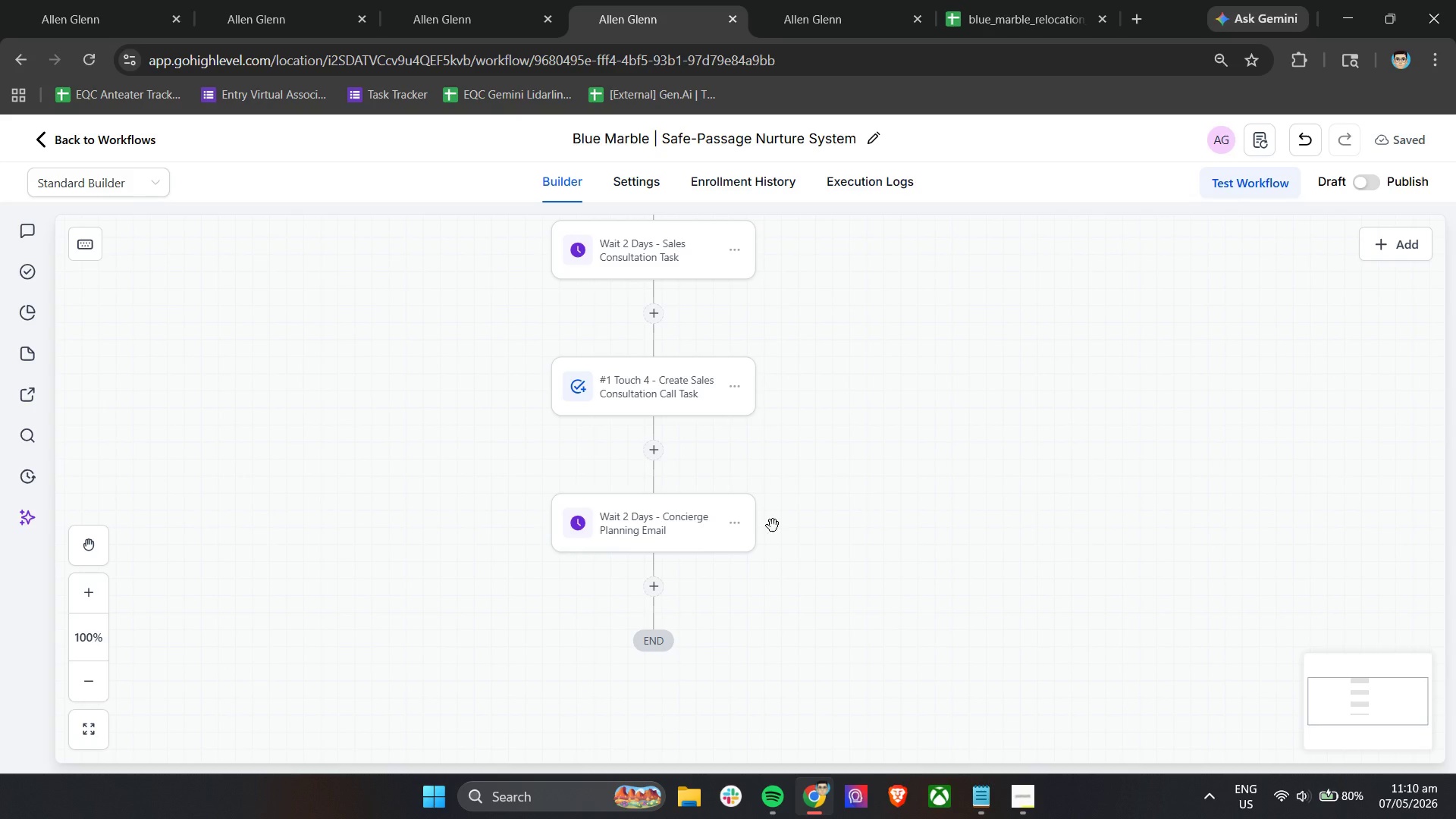 
wait(5.14)
 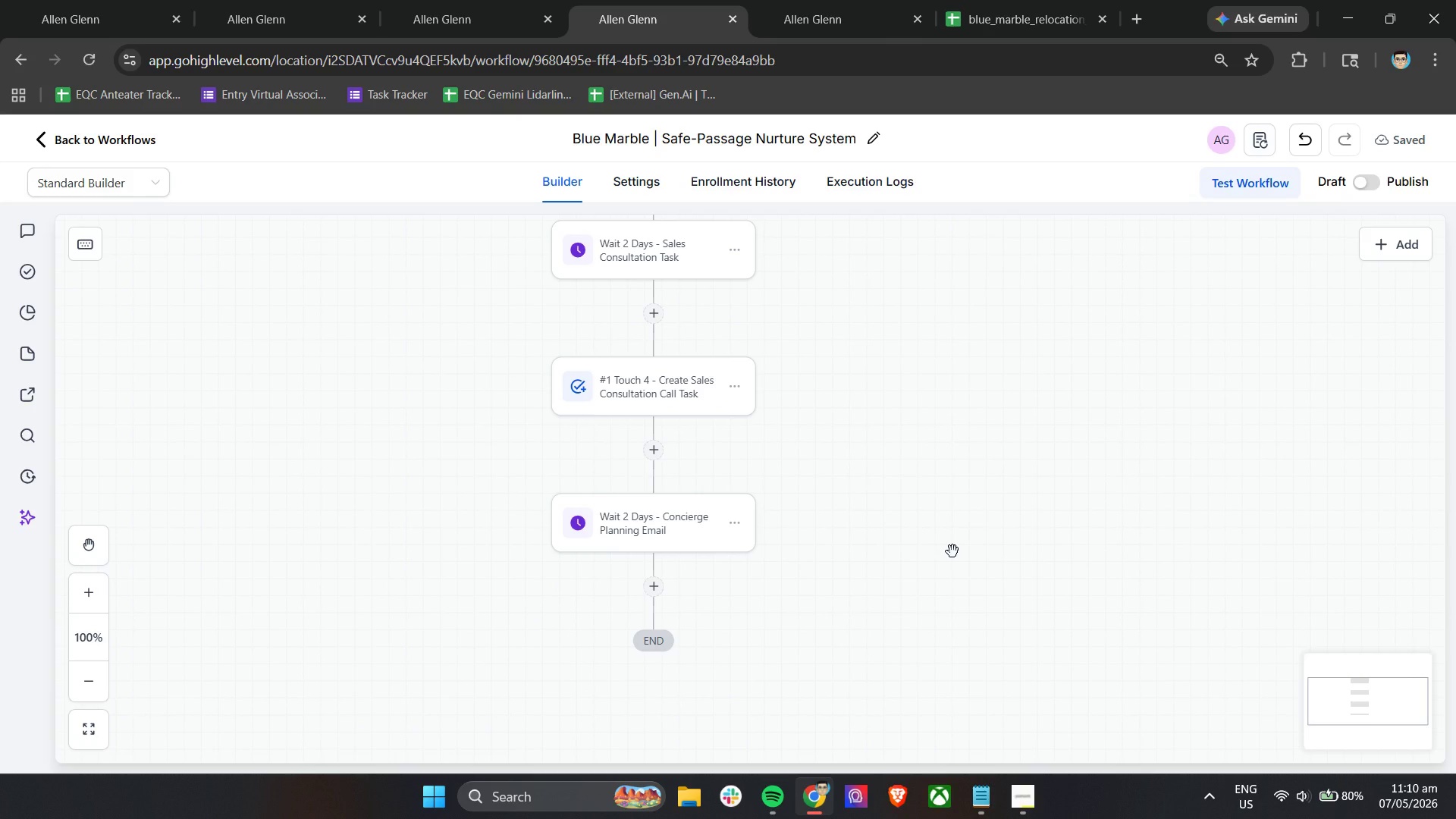 
left_click([654, 592])
 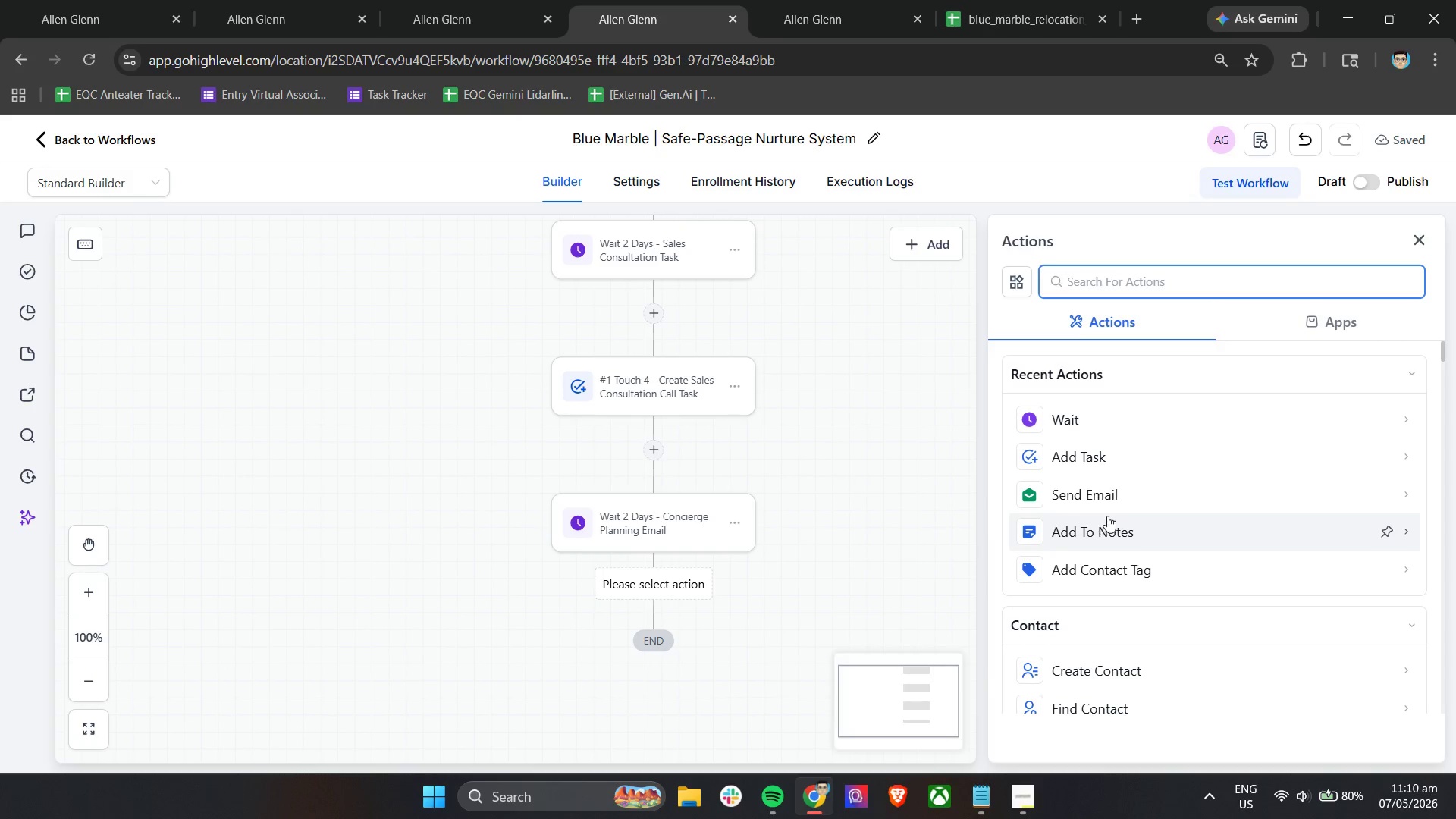 
left_click([1122, 500])
 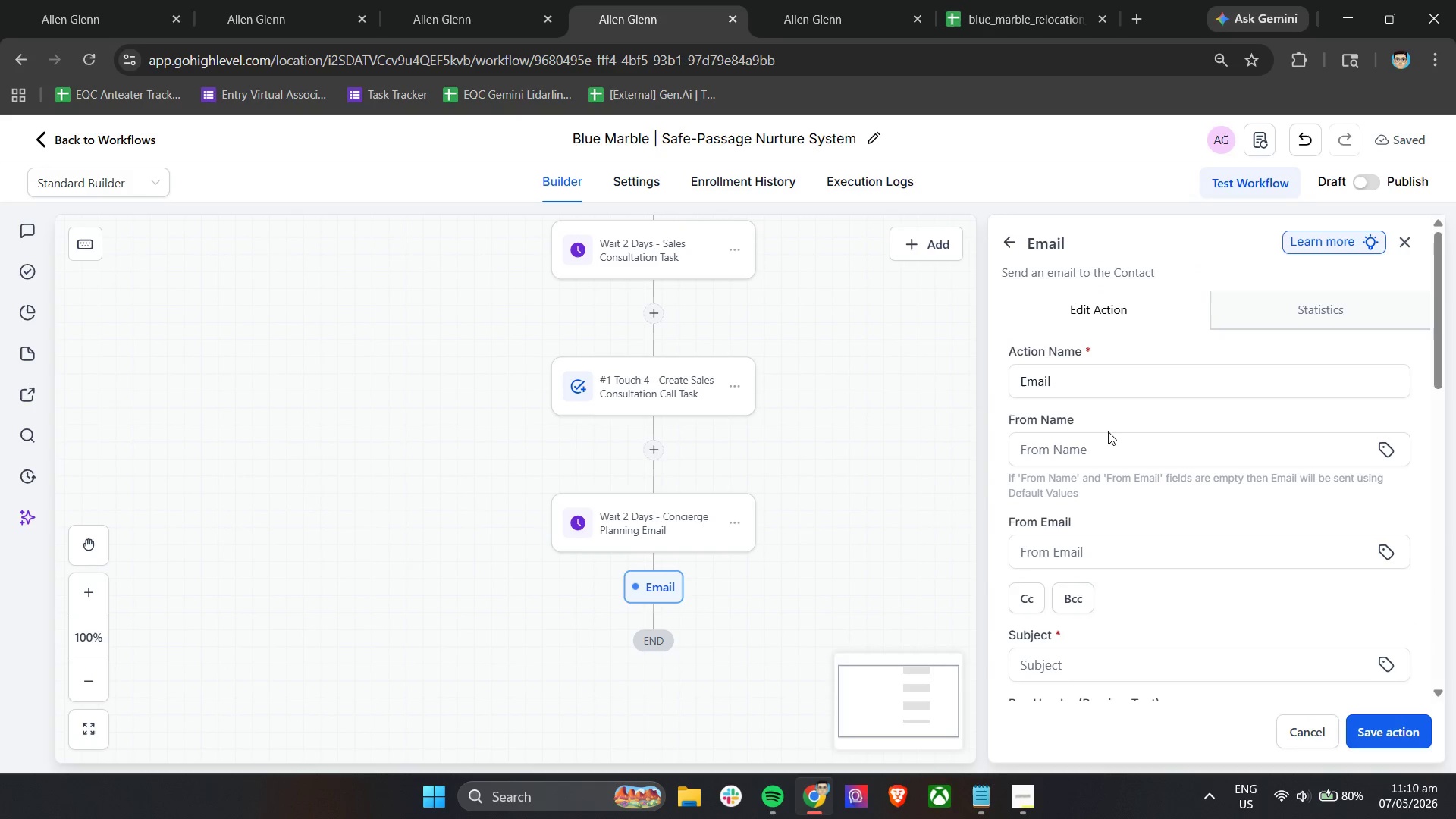 
double_click([1111, 374])
 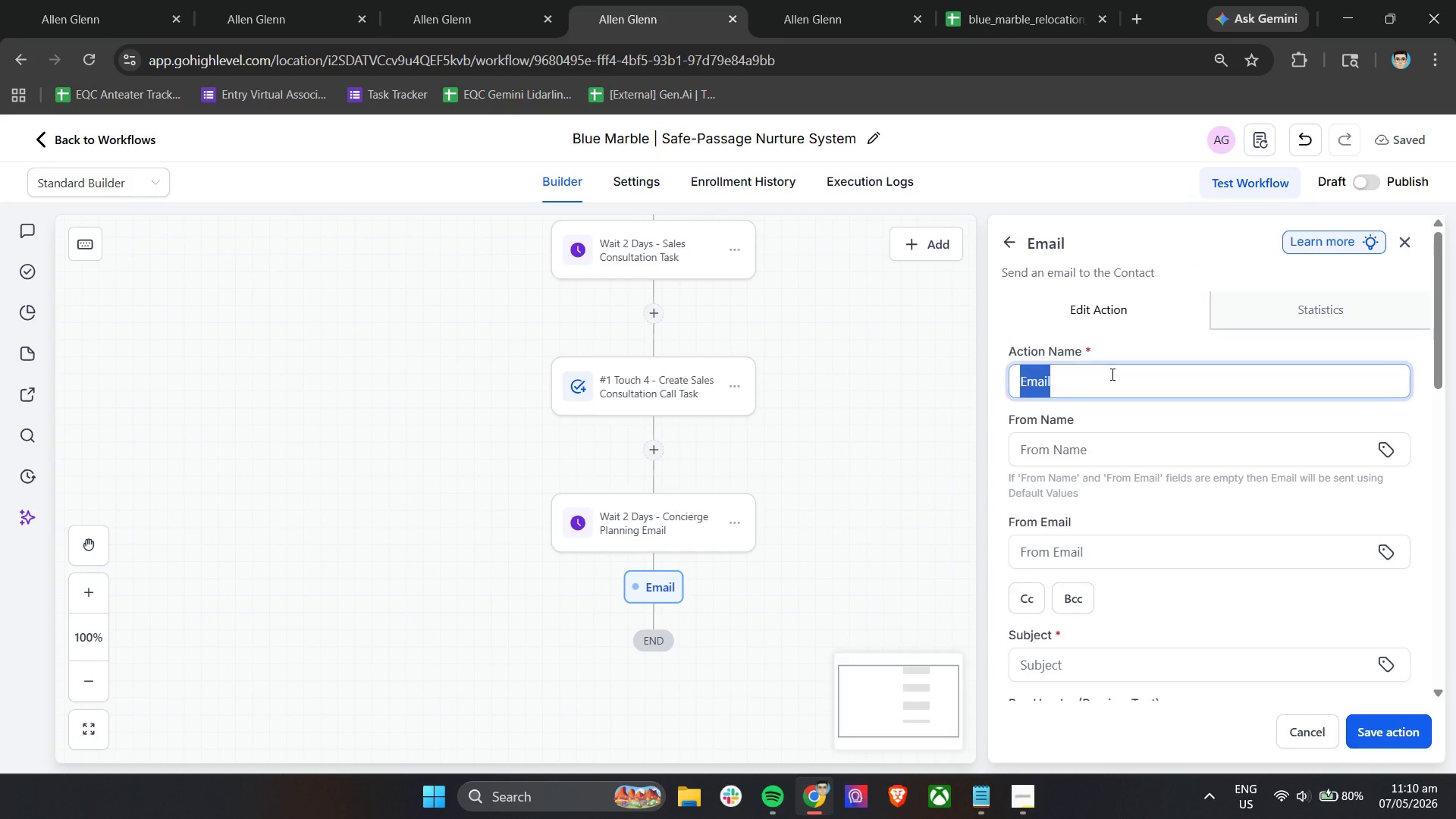 
triple_click([1111, 374])
 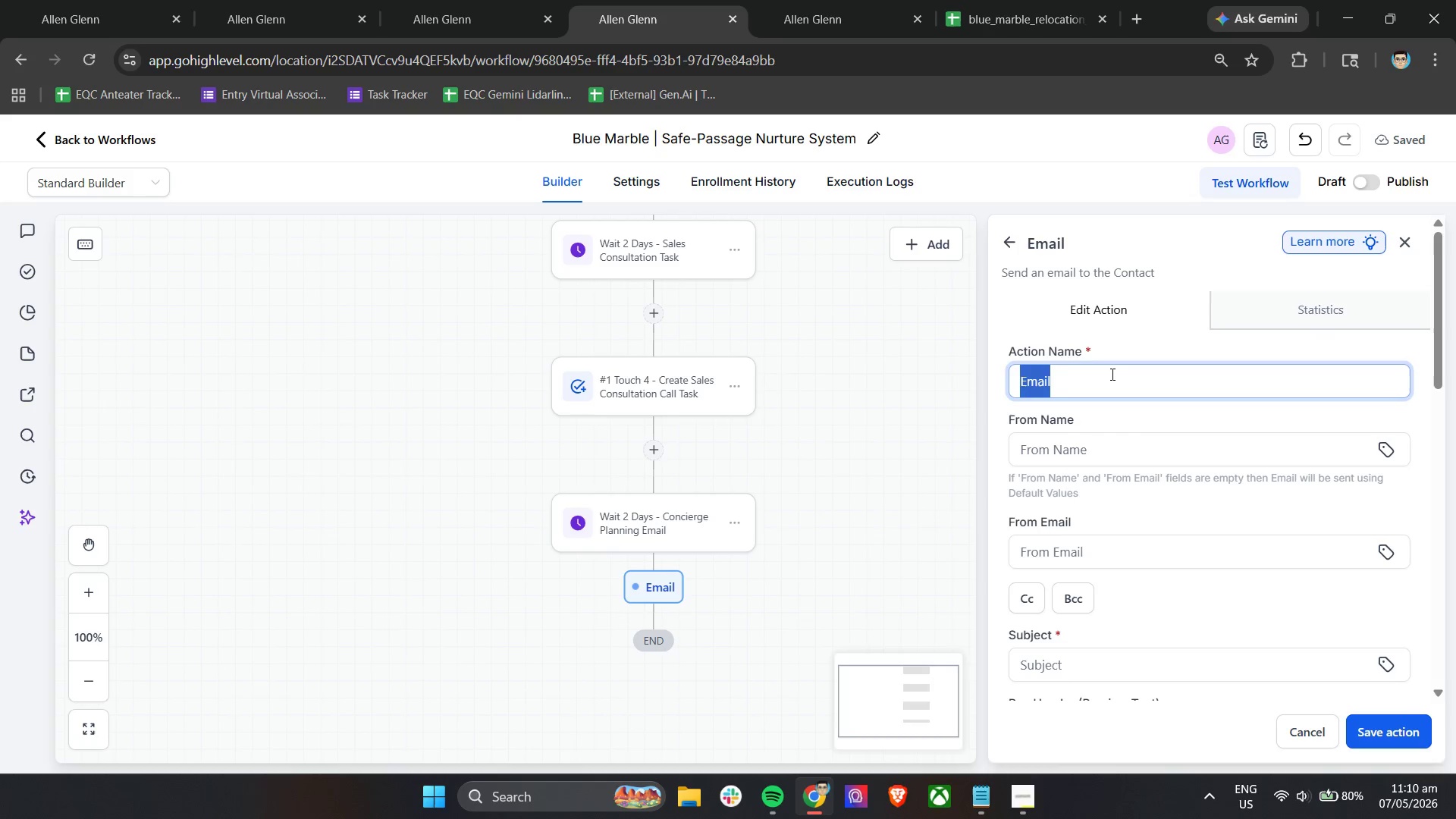 
type(Touch 5 - Send Conc)
key(Backspace)
type(cierge Reco)
key(Backspace)
key(Backspace)
type(location Planning)
 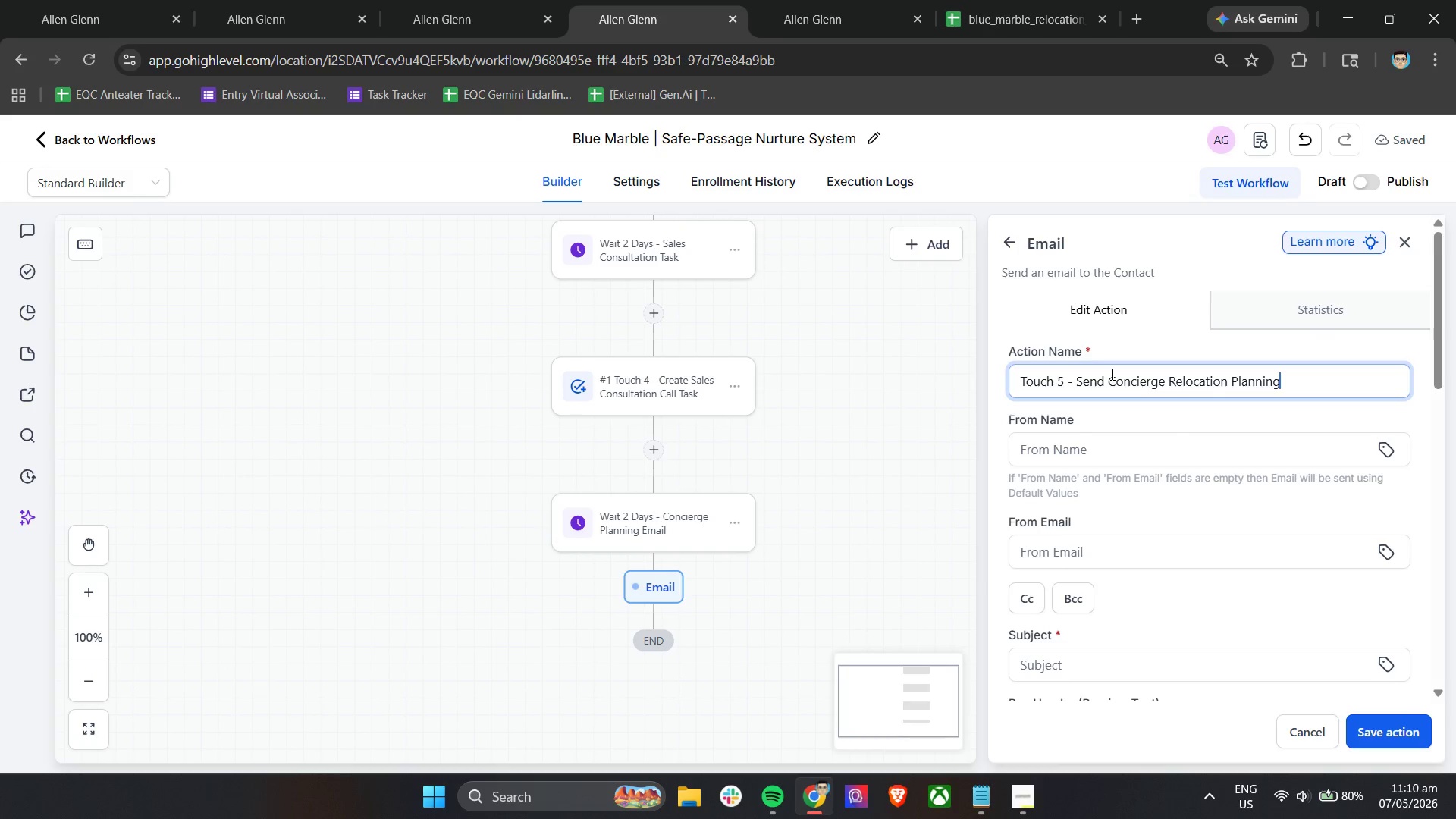 
left_click([1094, 457])
 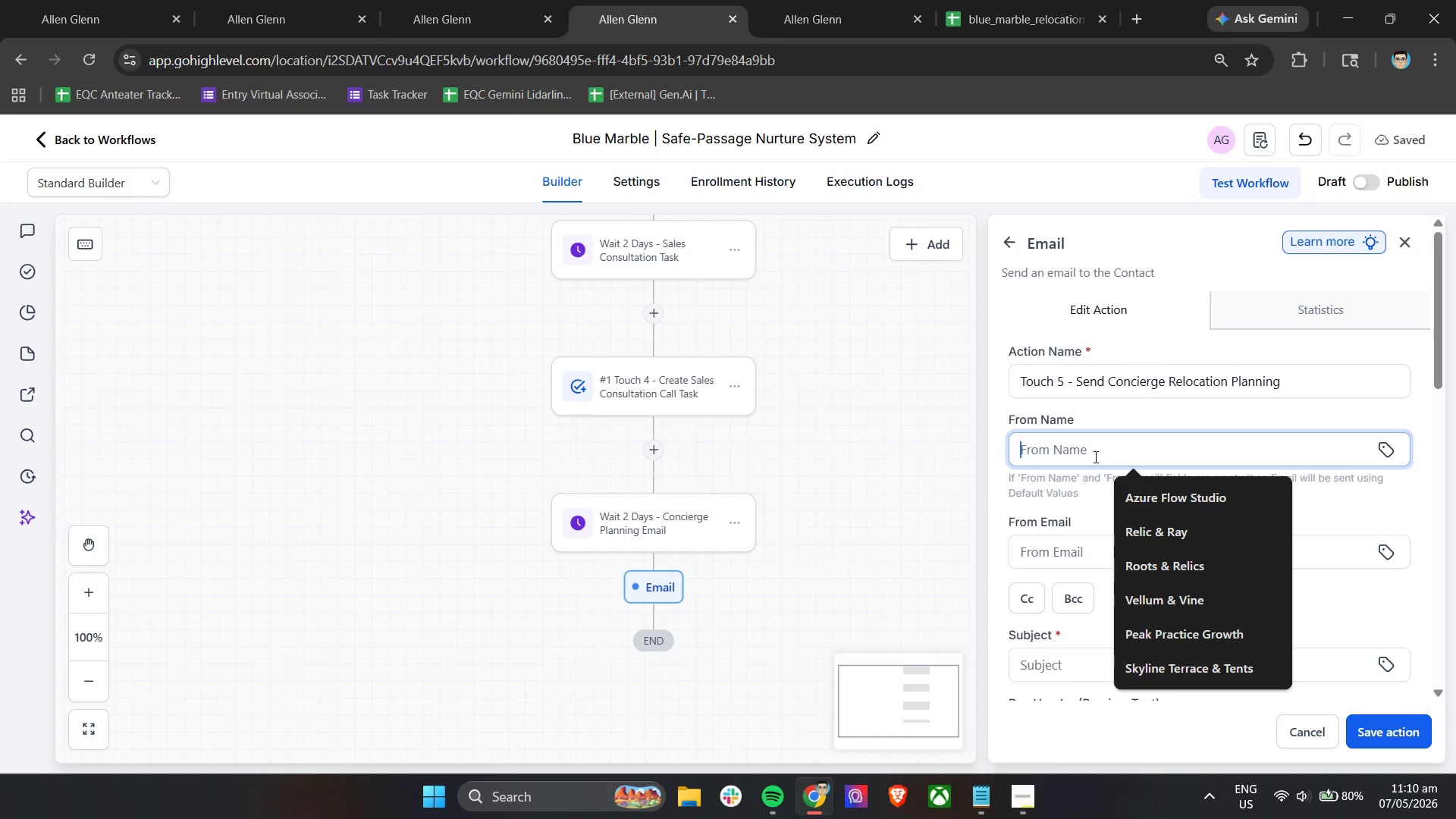 
key(B)
 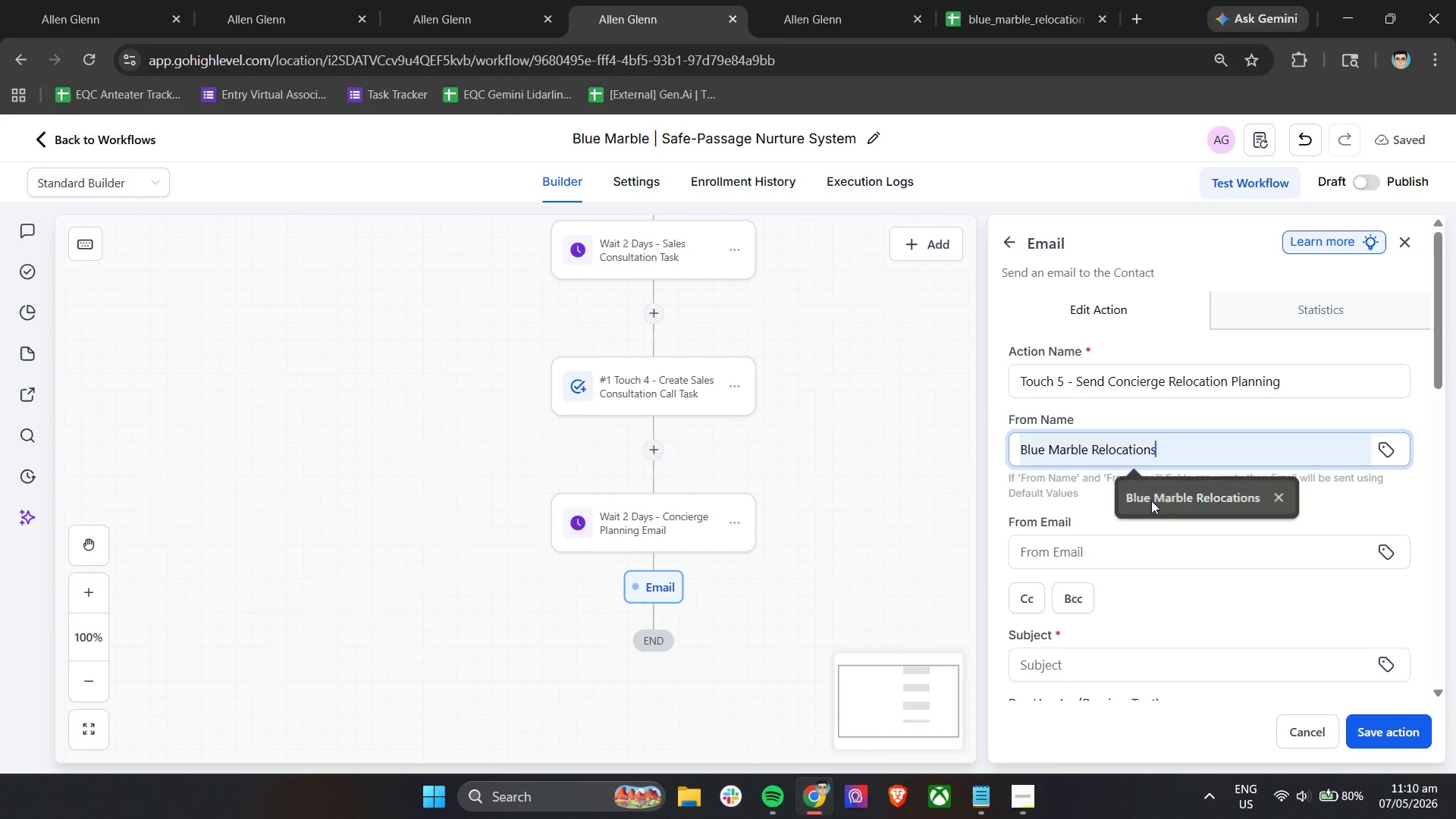 
double_click([1090, 543])
 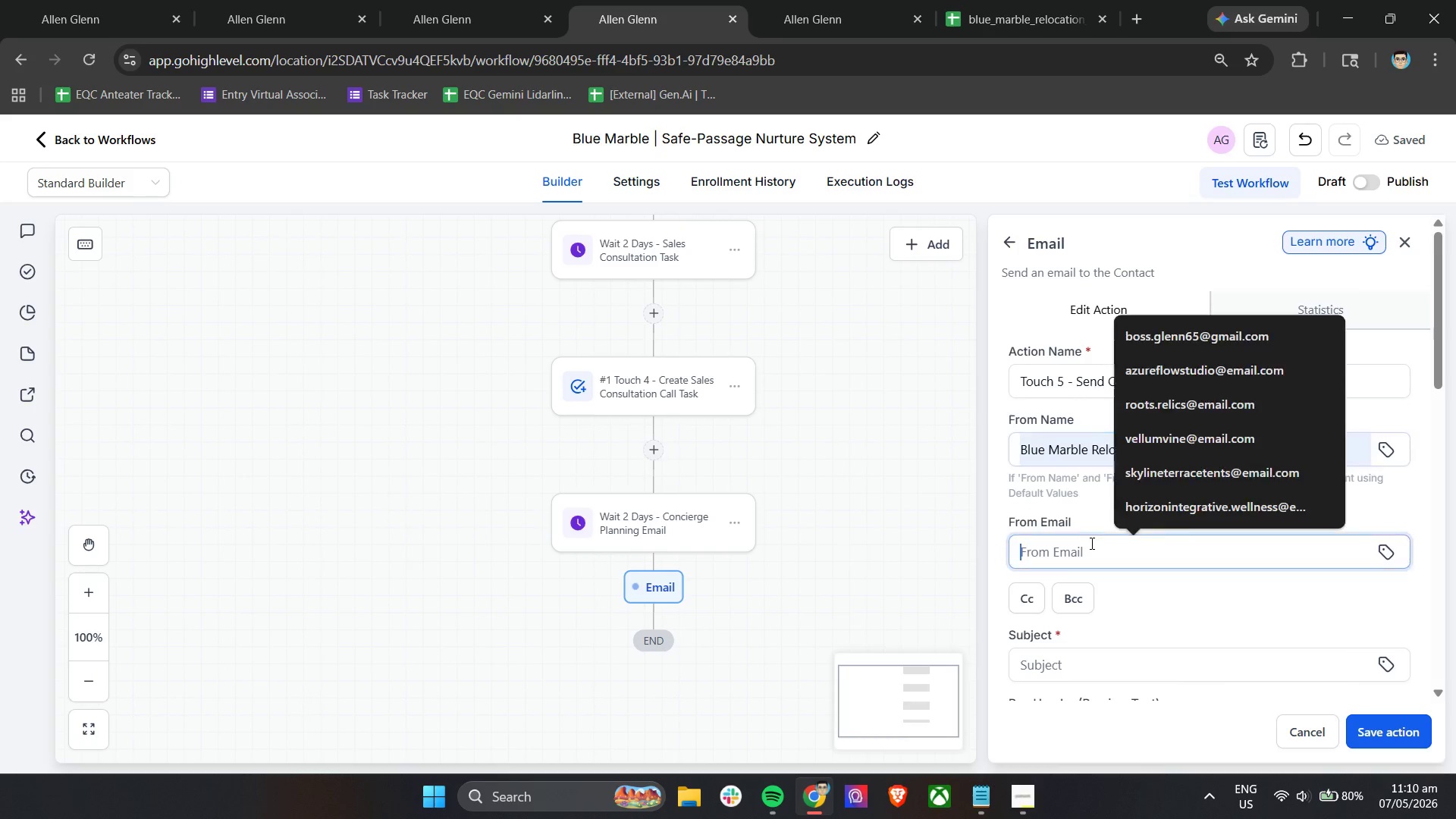 
key(B)
 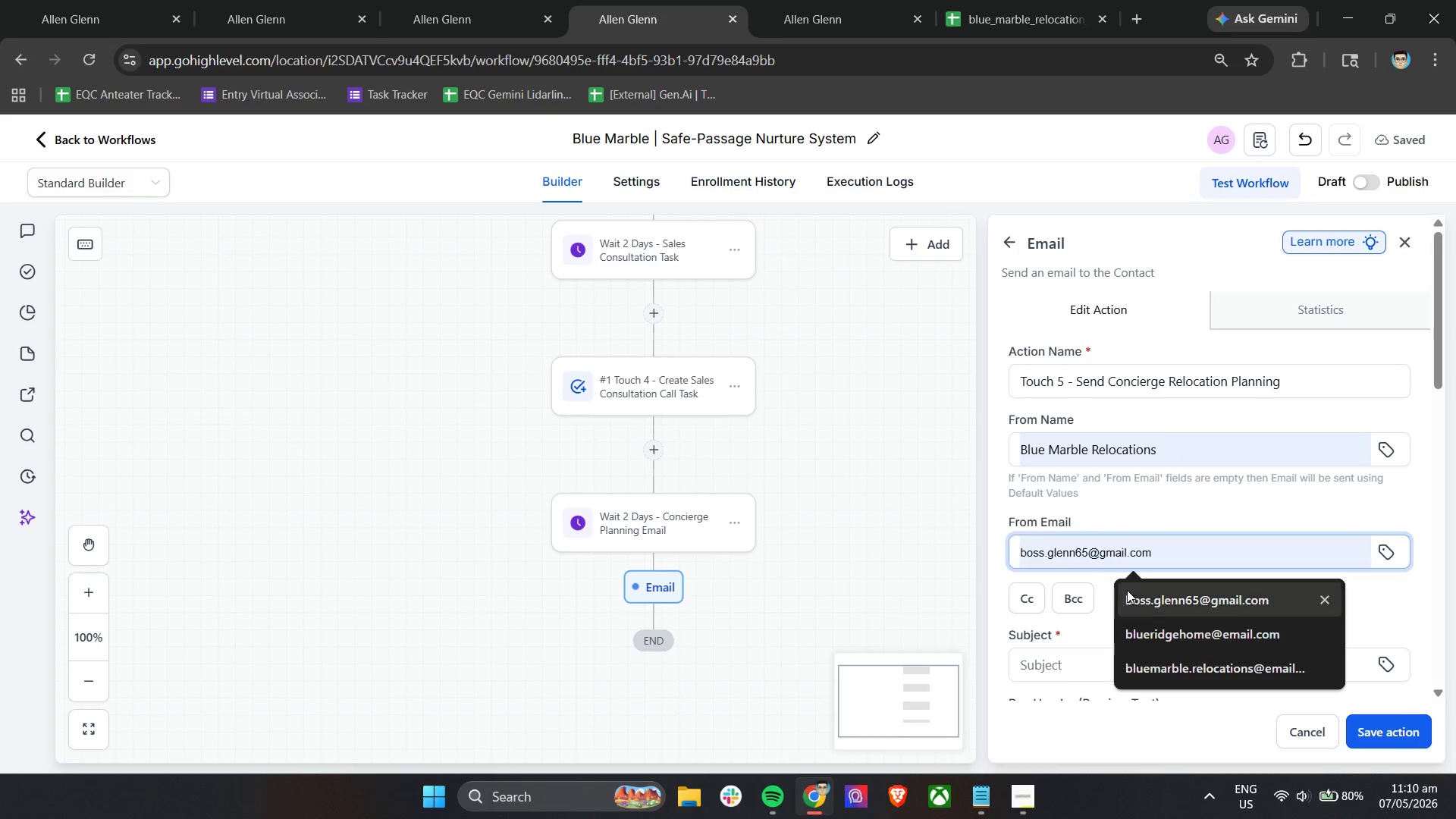 
left_click([1131, 595])
 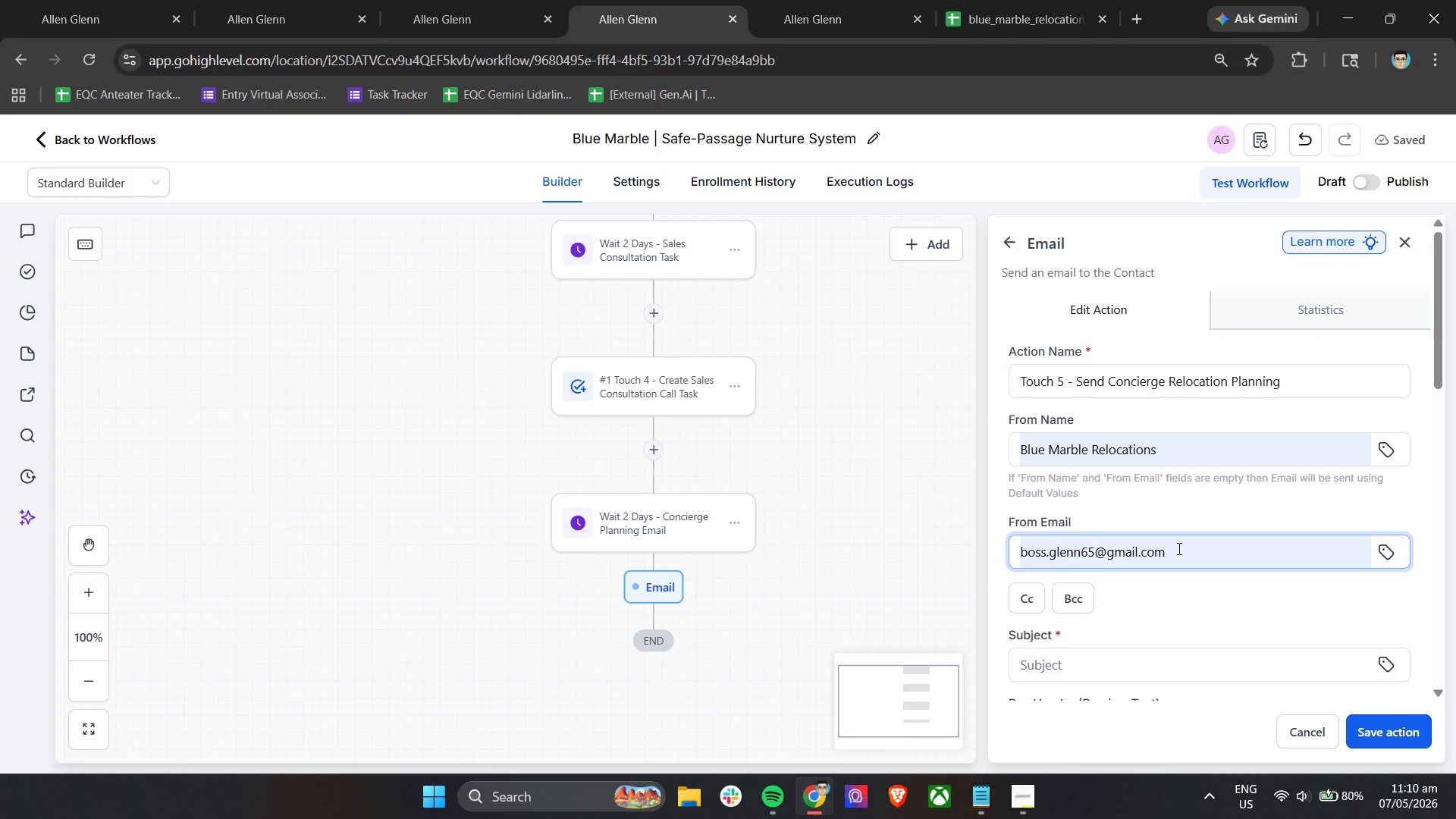 
double_click([1178, 548])
 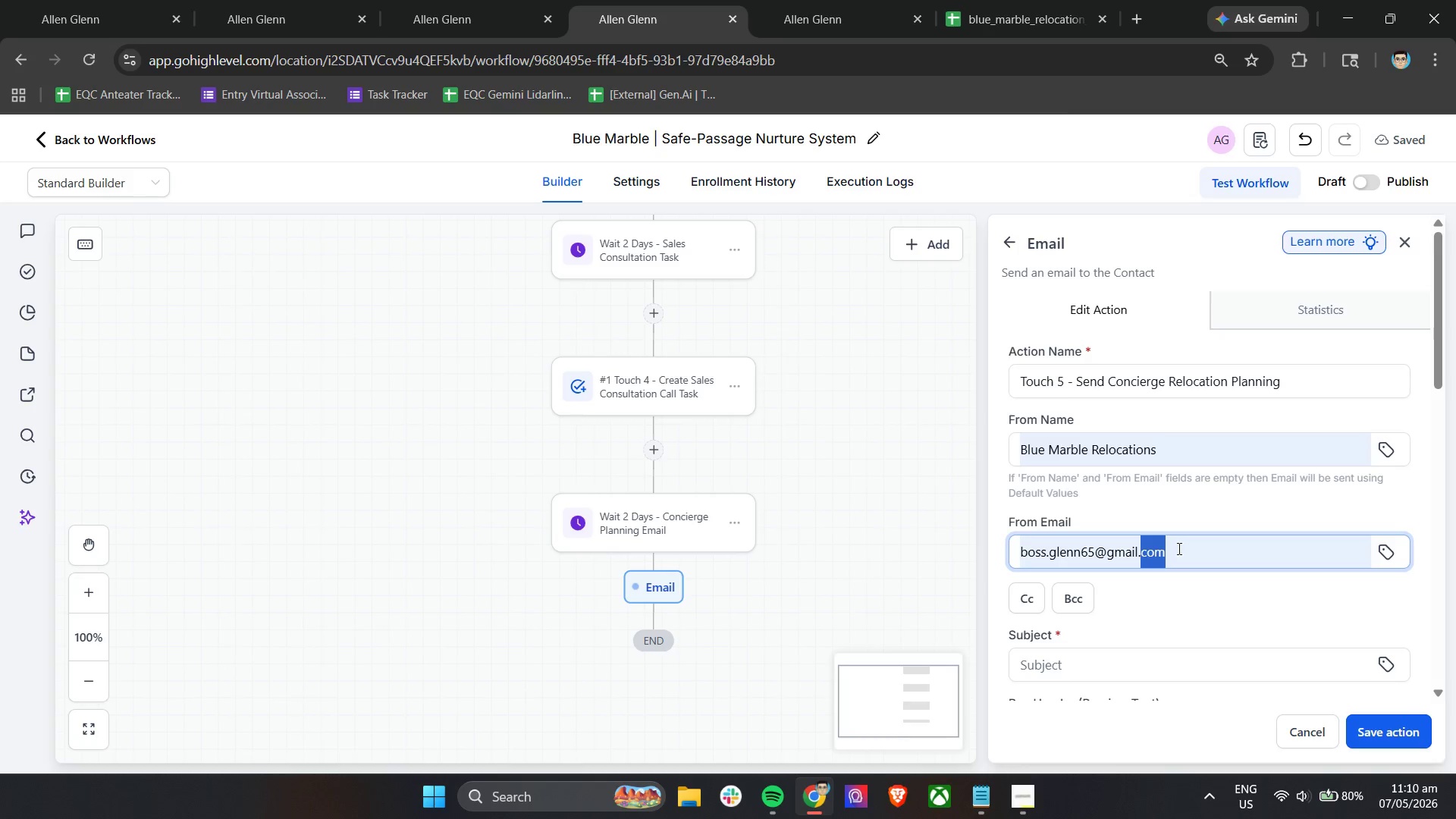 
triple_click([1178, 548])
 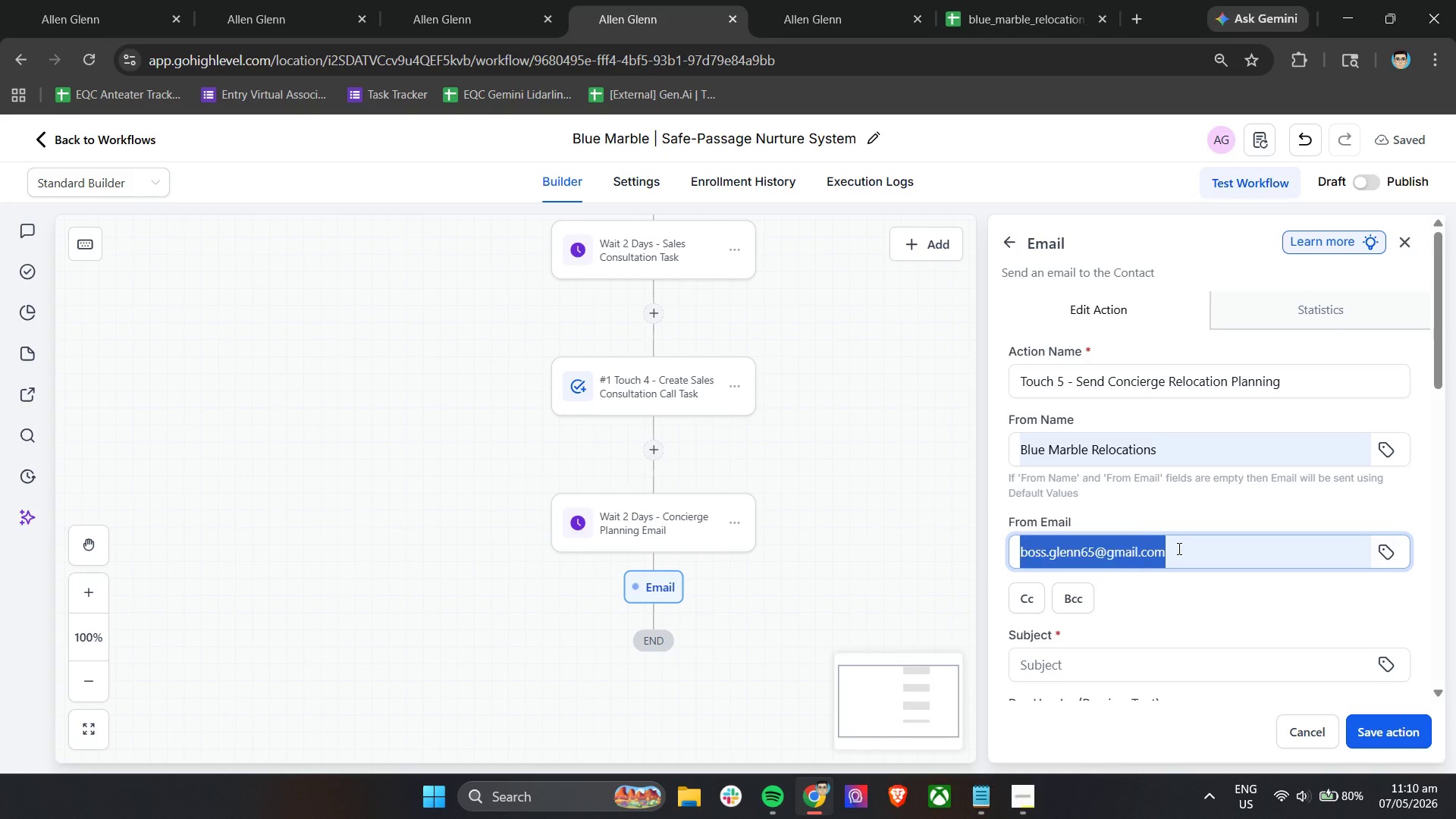 
triple_click([1178, 548])
 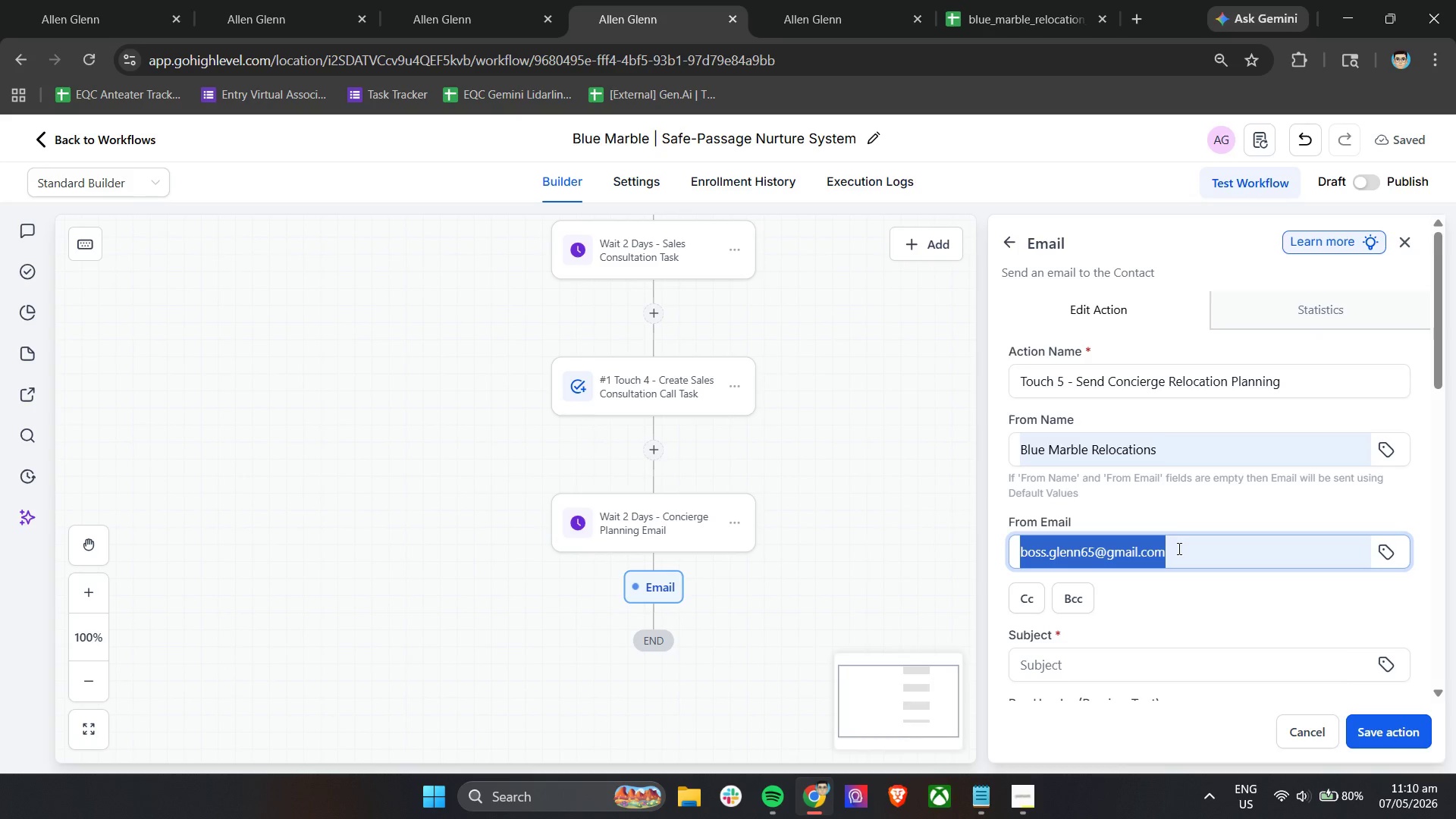 
key(B)
 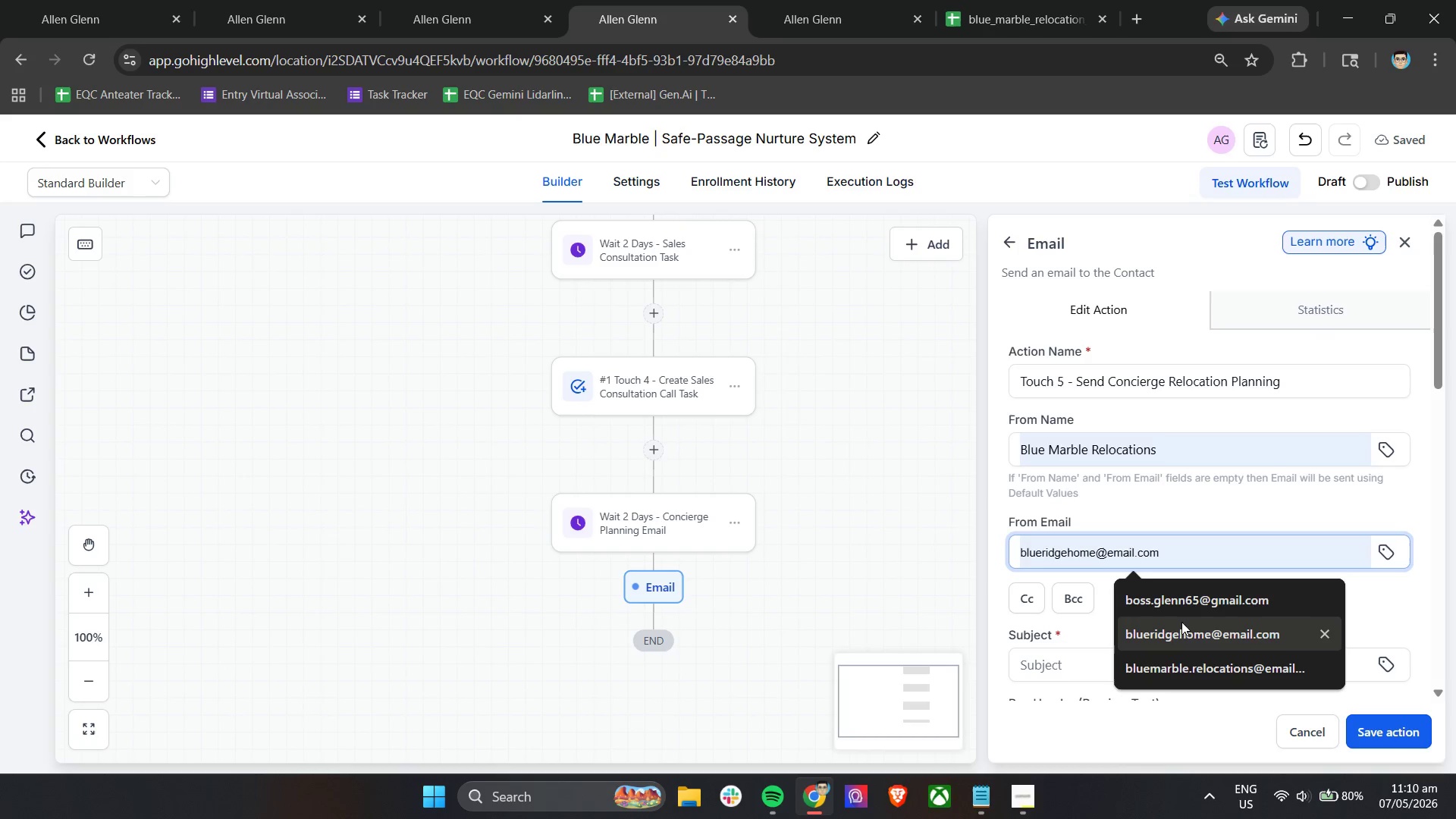 
left_click([1181, 628])
 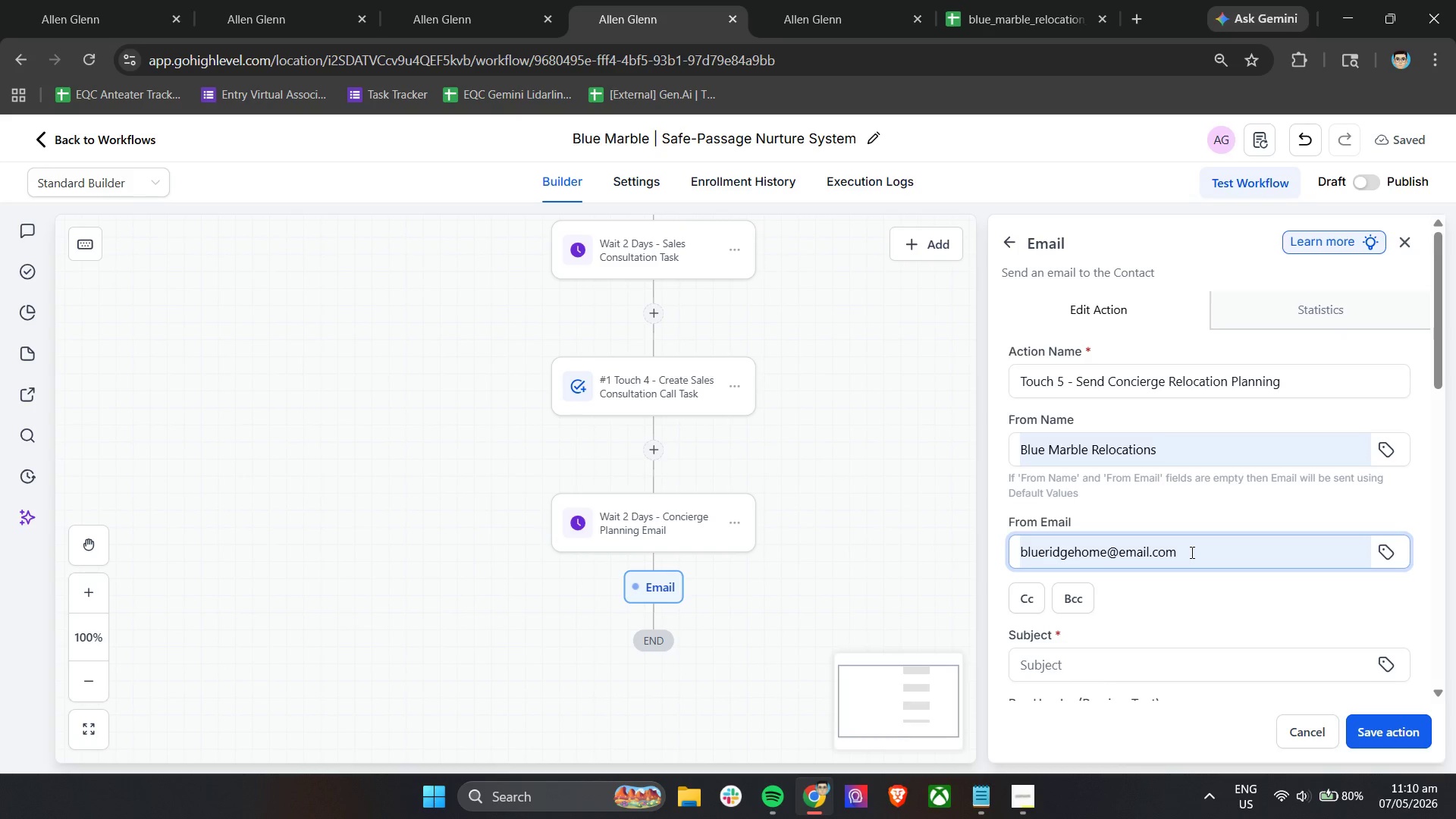 
double_click([1191, 552])
 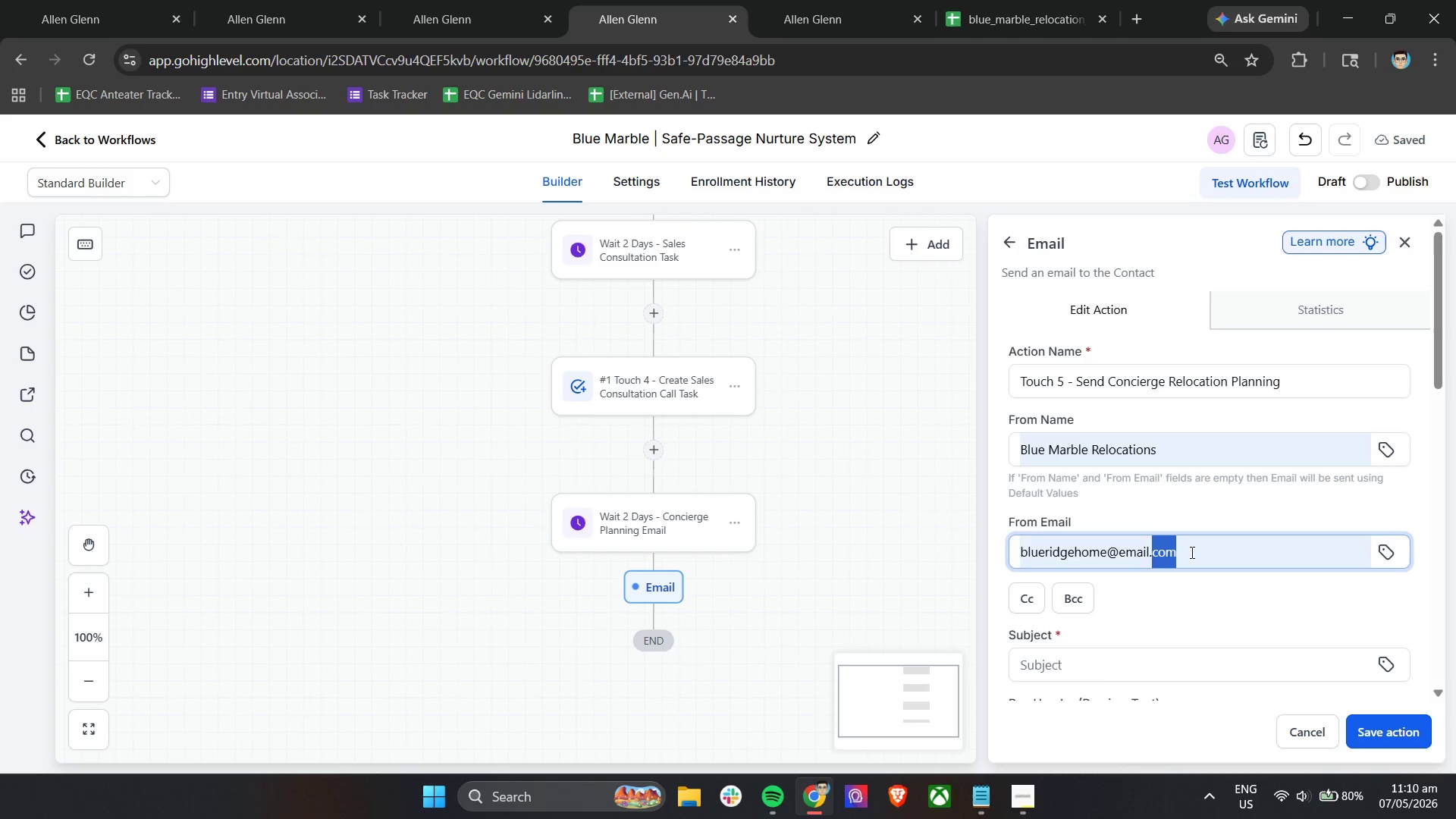 
triple_click([1191, 552])
 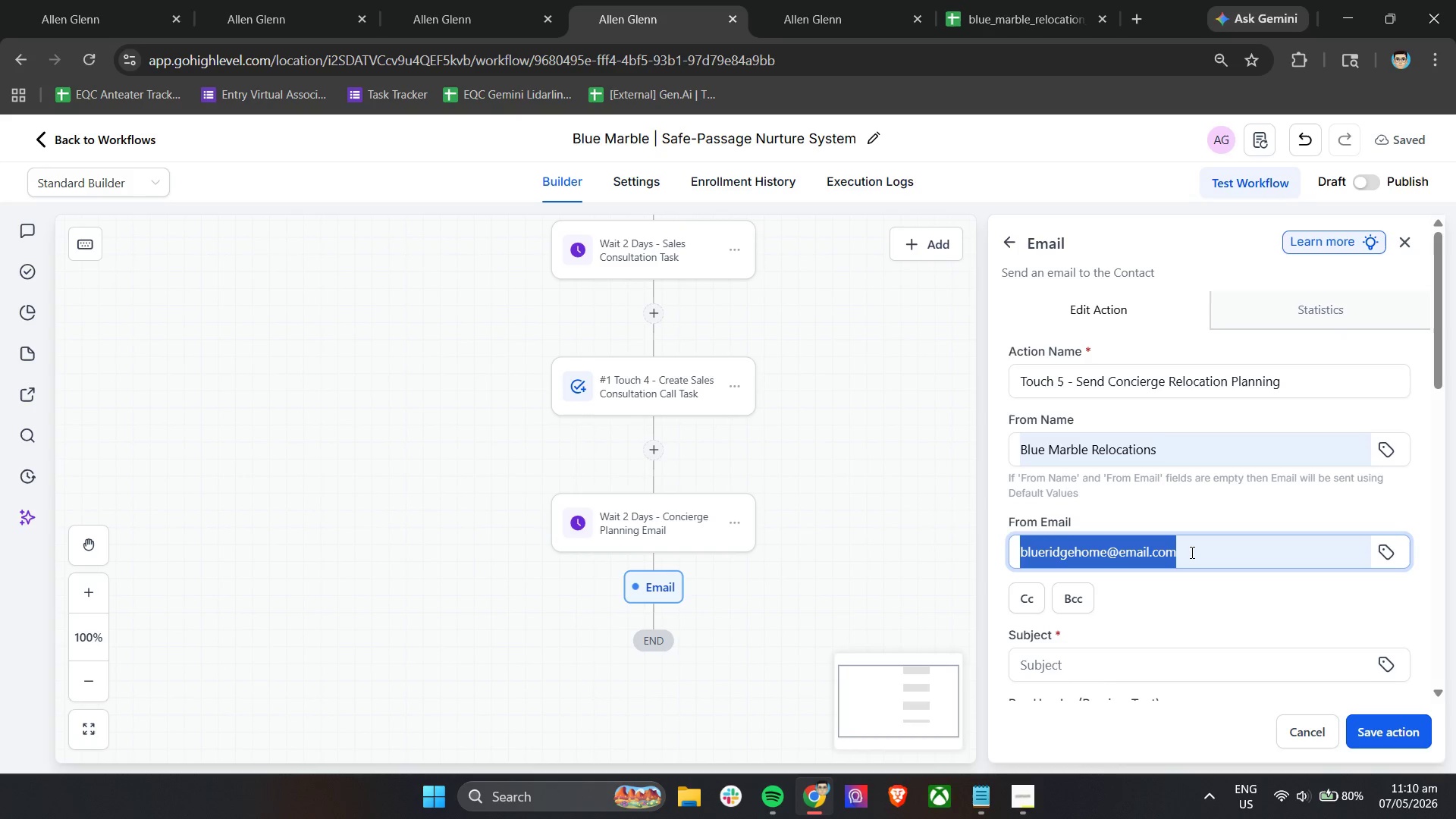 
triple_click([1191, 552])
 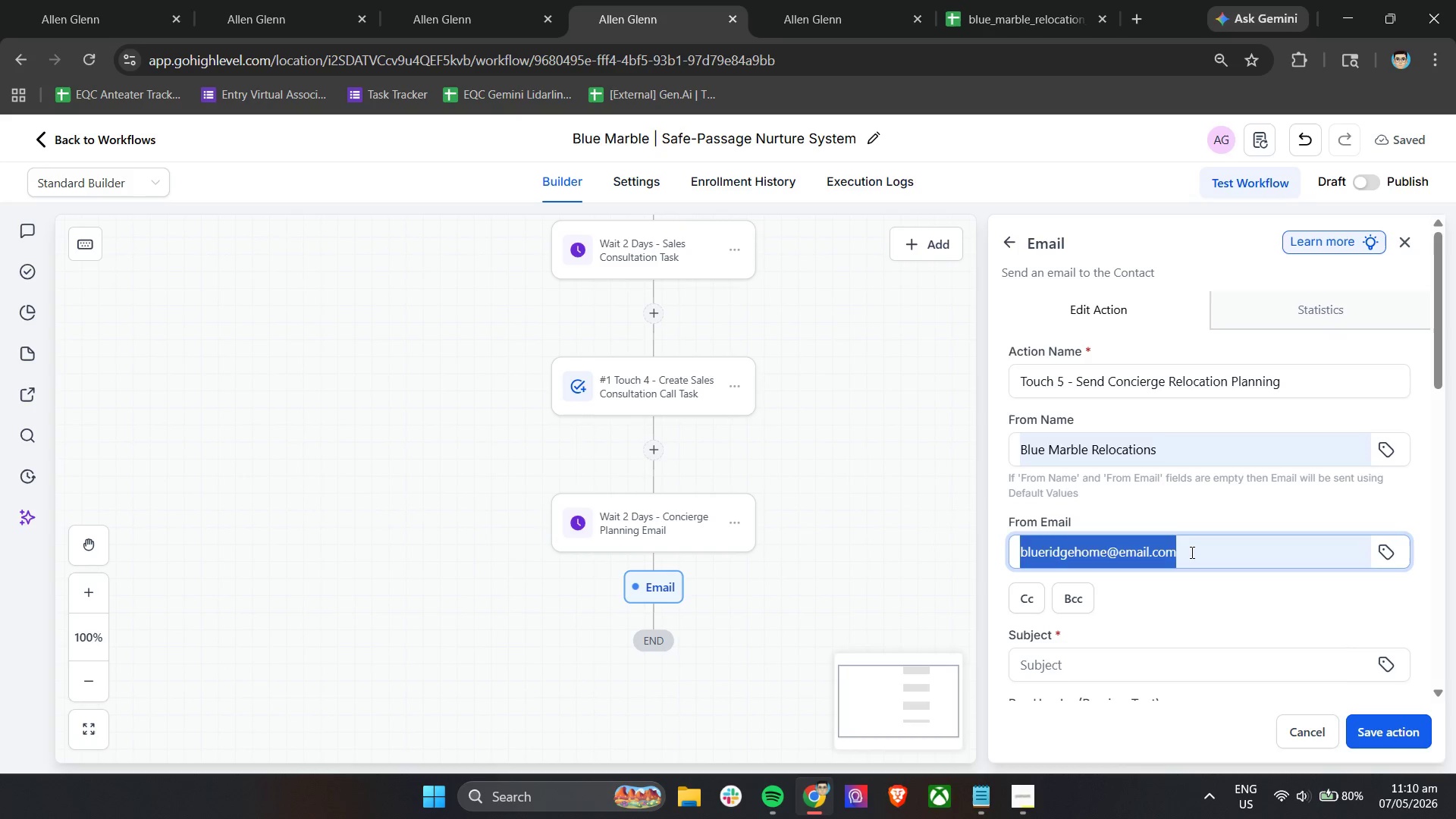 
key(B)
 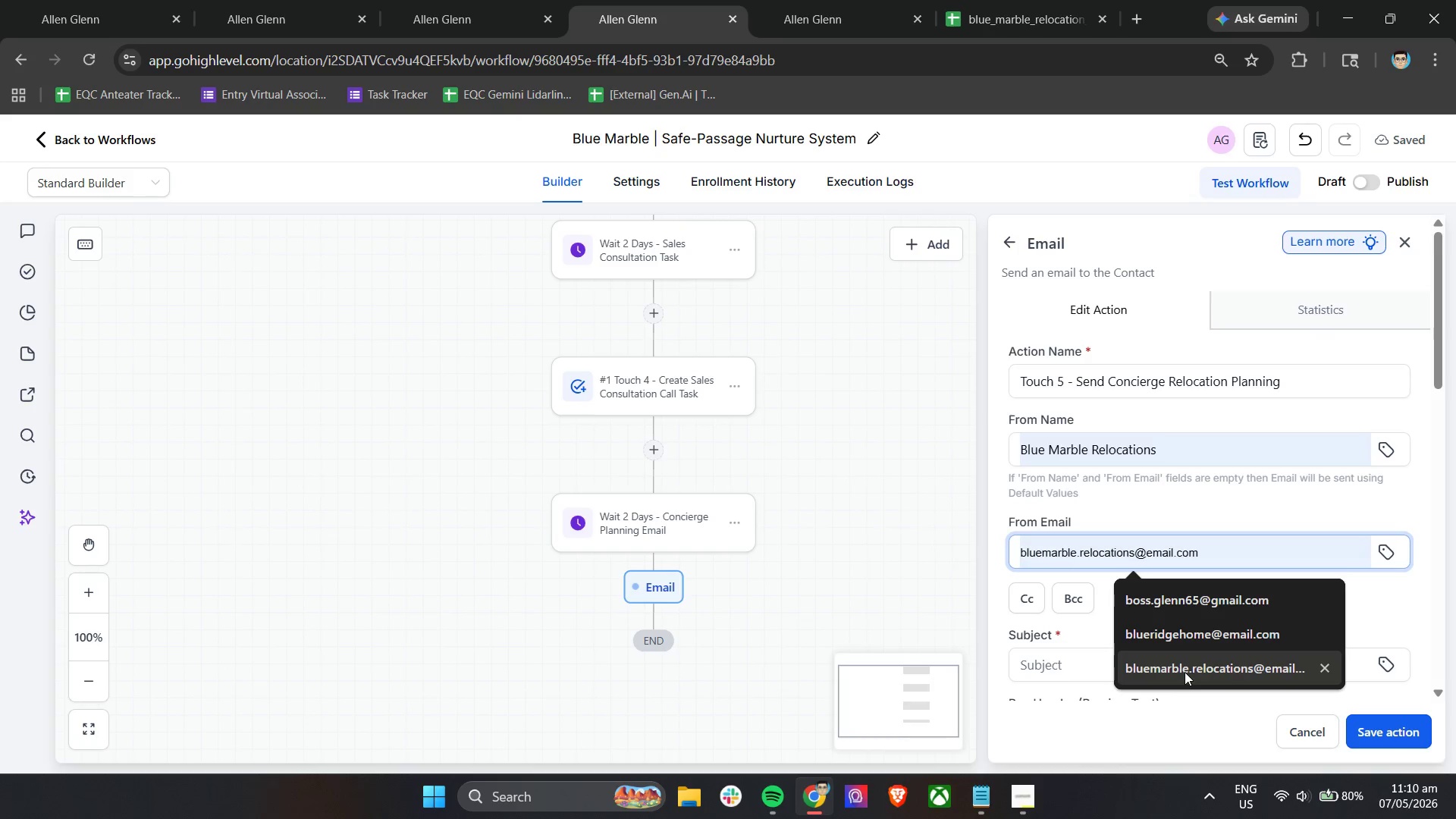 
left_click([1185, 672])
 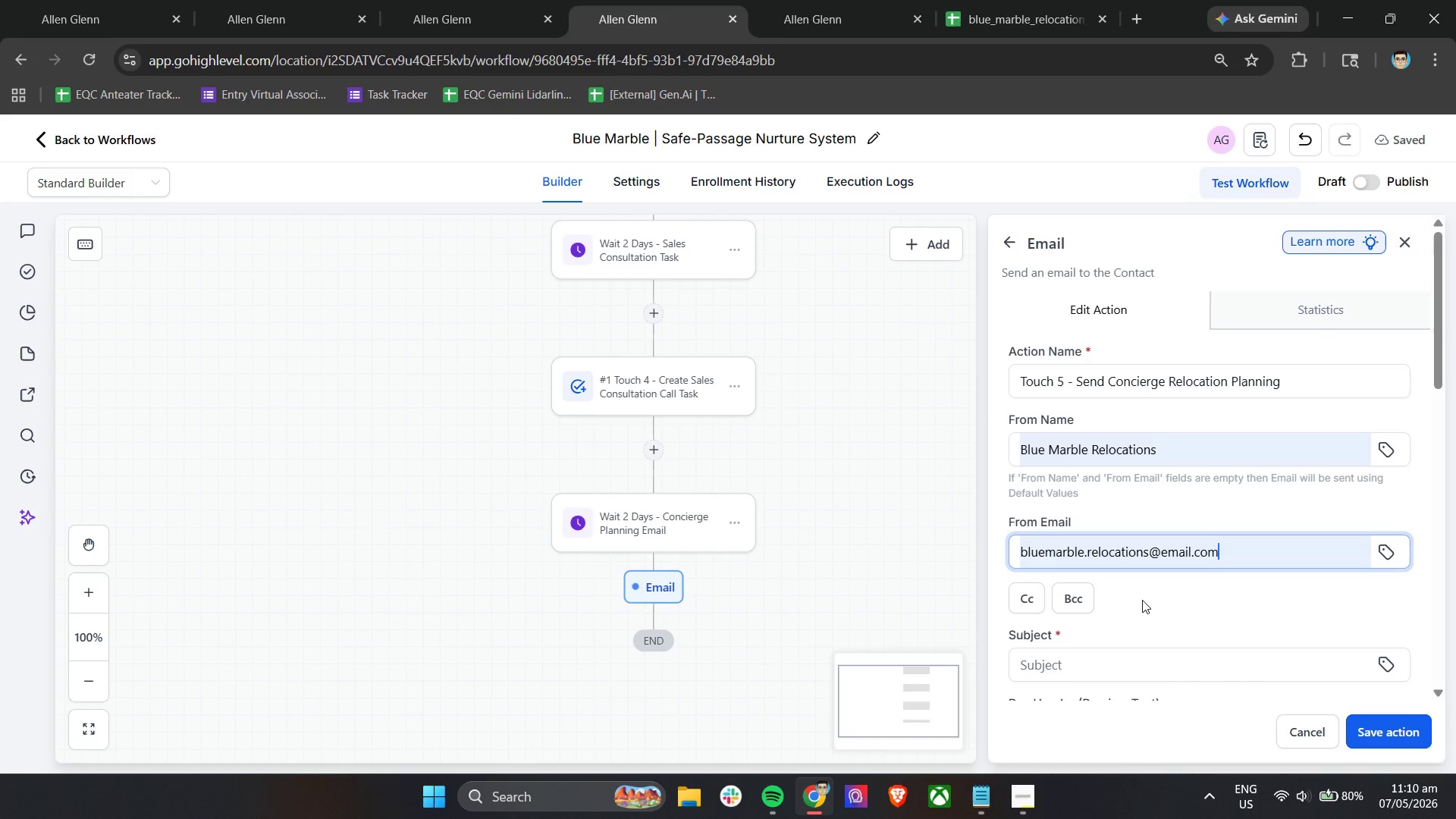 
left_click([1142, 600])
 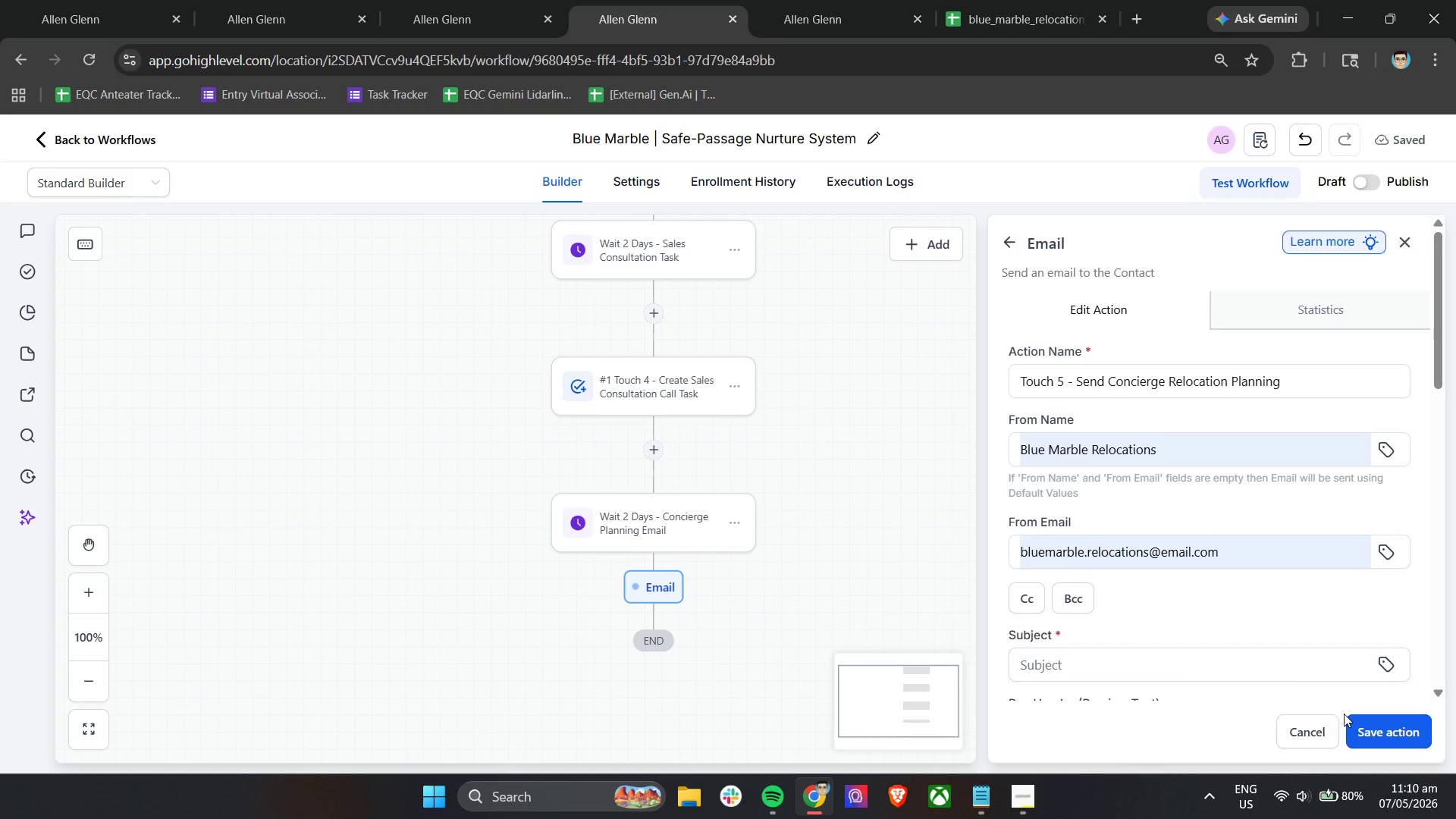 
scroll: coordinate [1178, 611], scroll_direction: down, amount: 2.0
 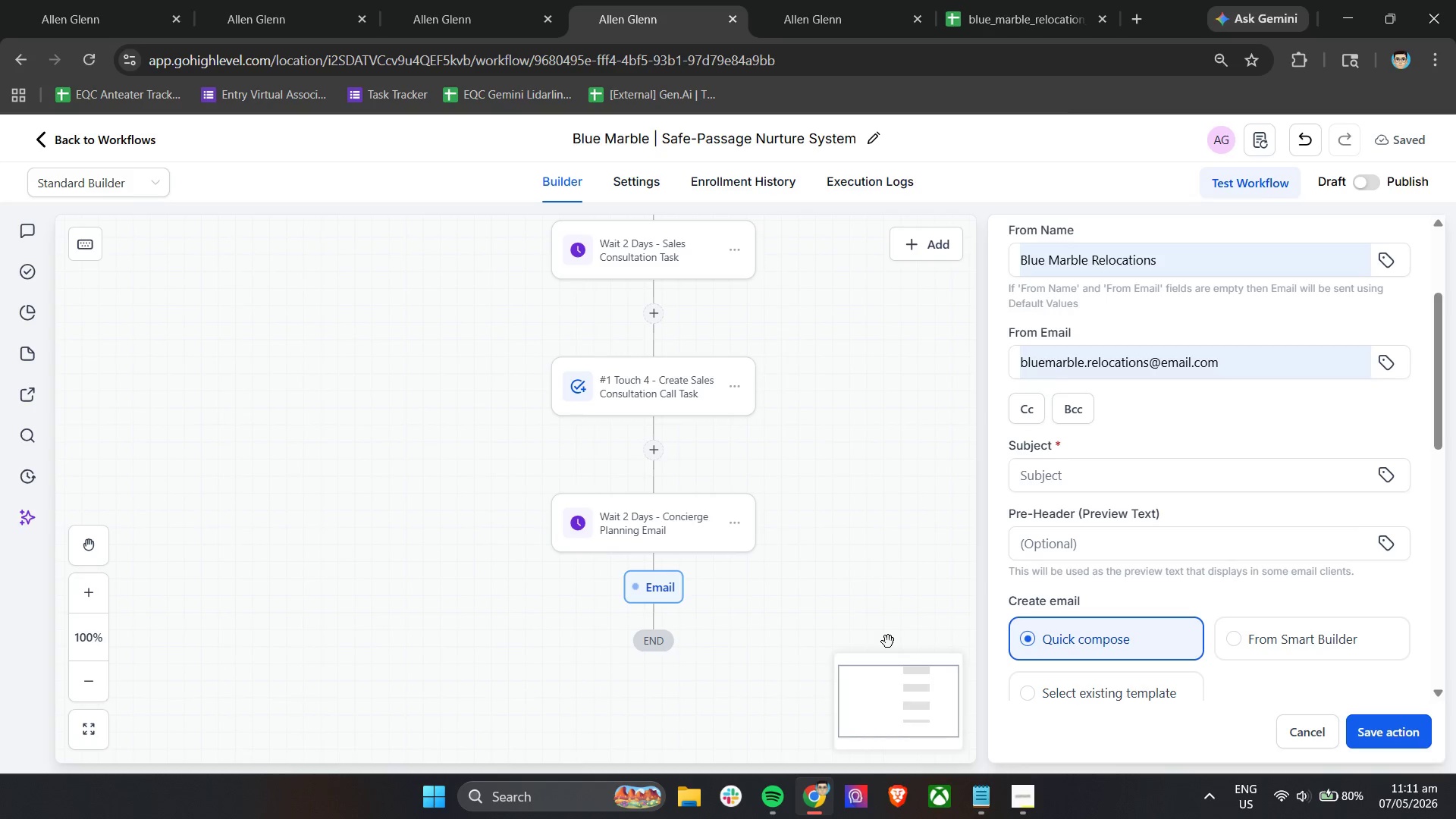 
left_click([979, 804])
 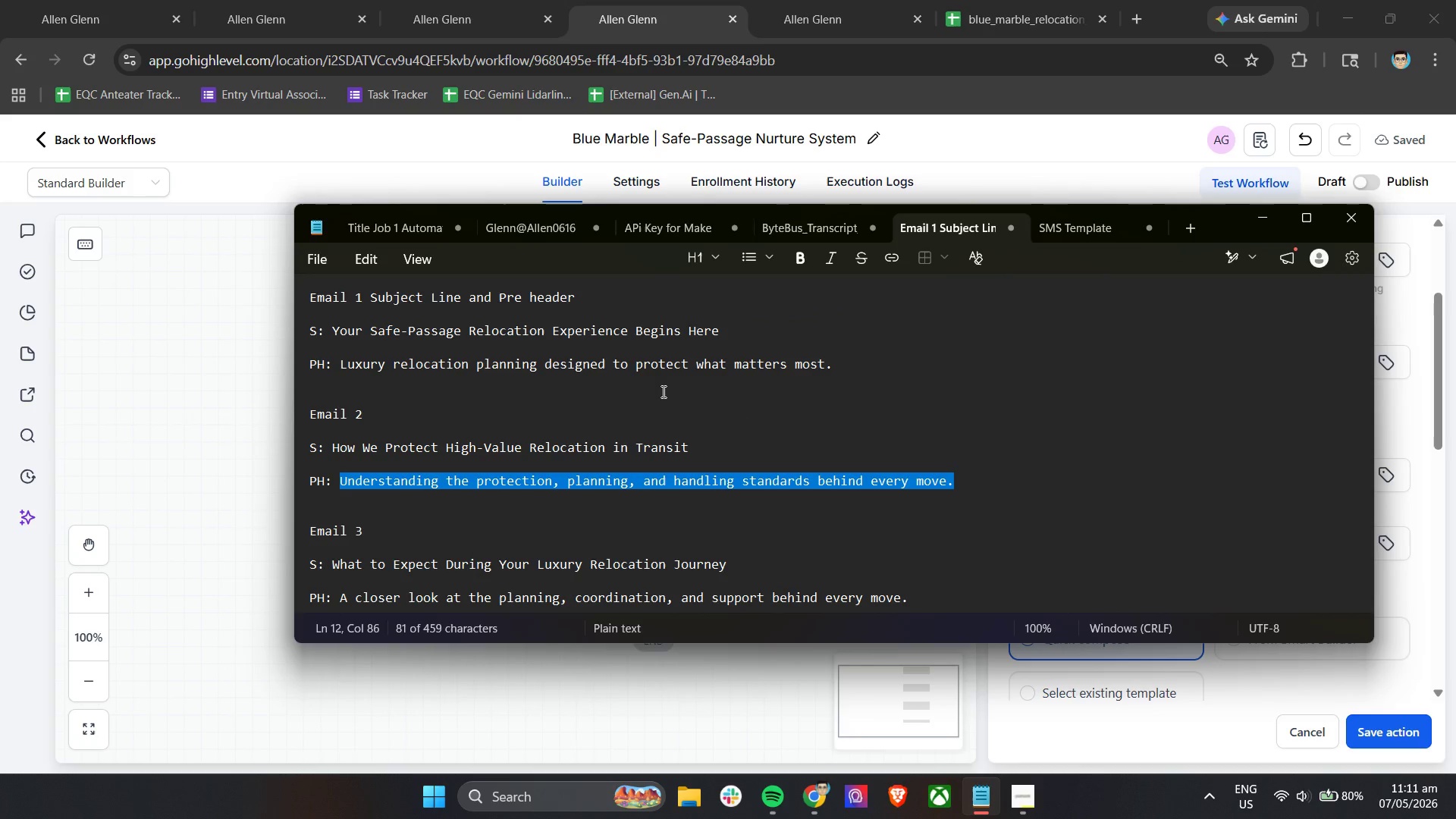 
scroll: coordinate [662, 391], scroll_direction: down, amount: 4.0
 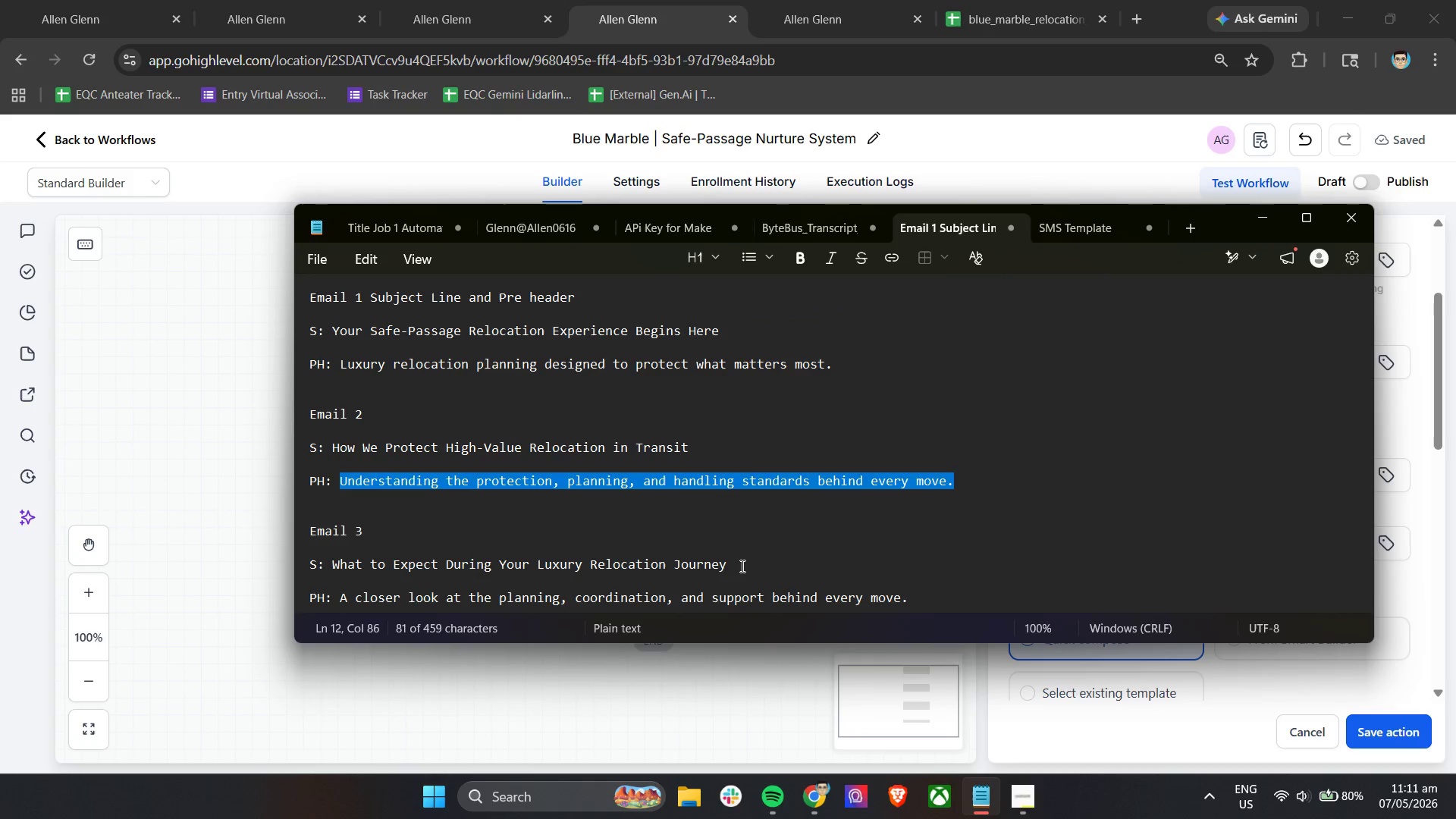 
left_click_drag(start_coordinate=[741, 566], to_coordinate=[334, 569])
 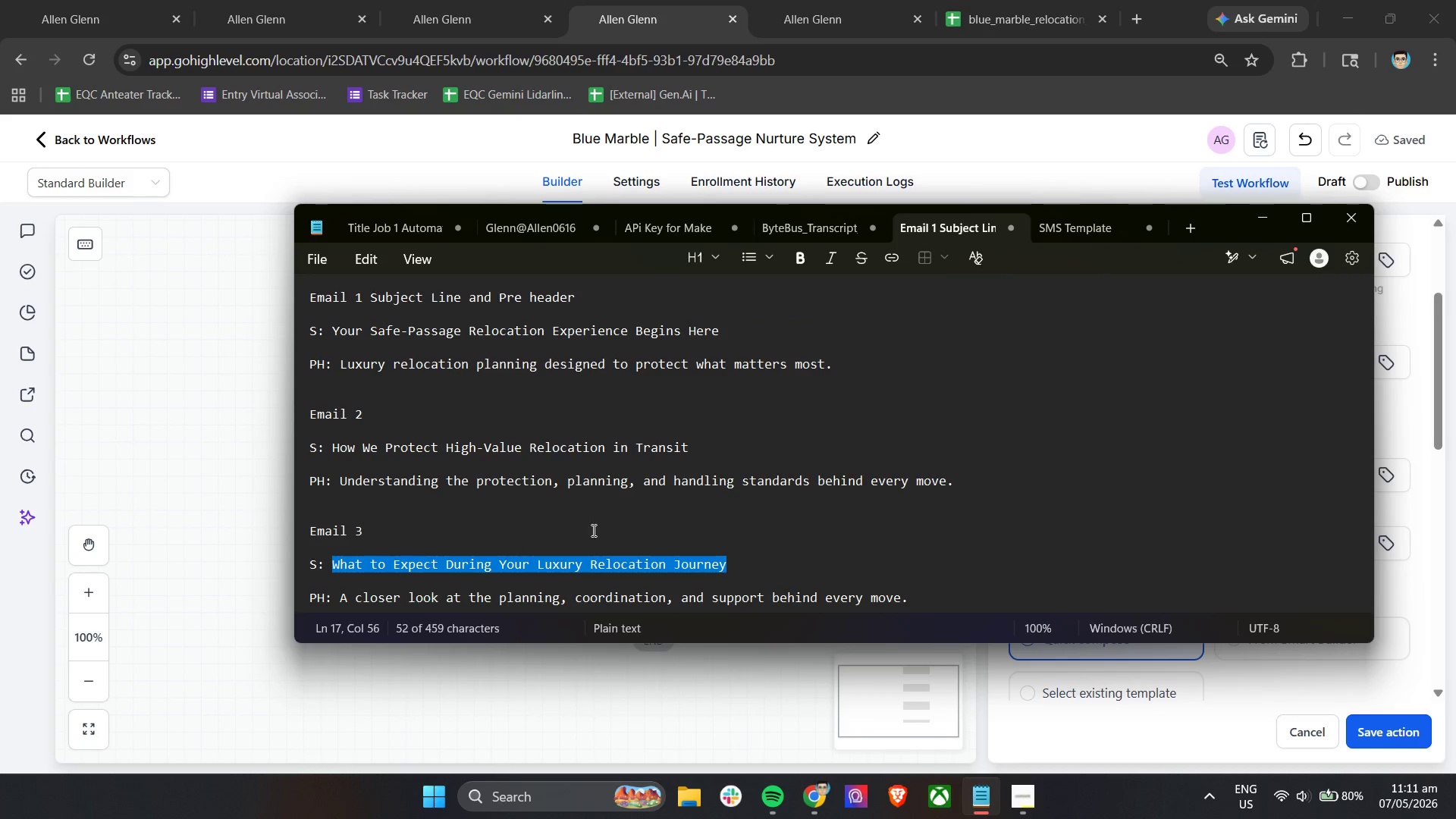 
key(Control+C)
 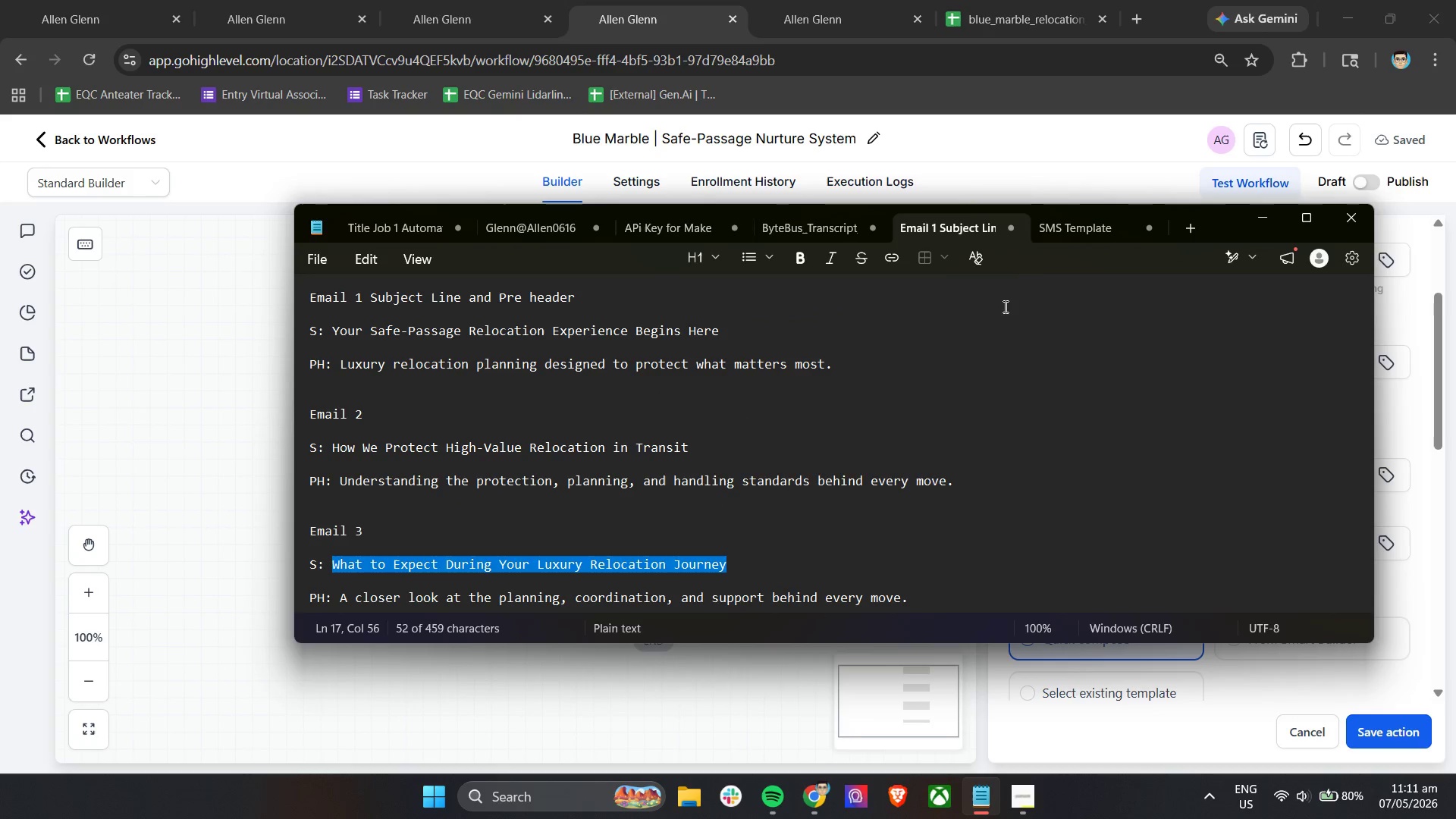 
key(Control+C)
 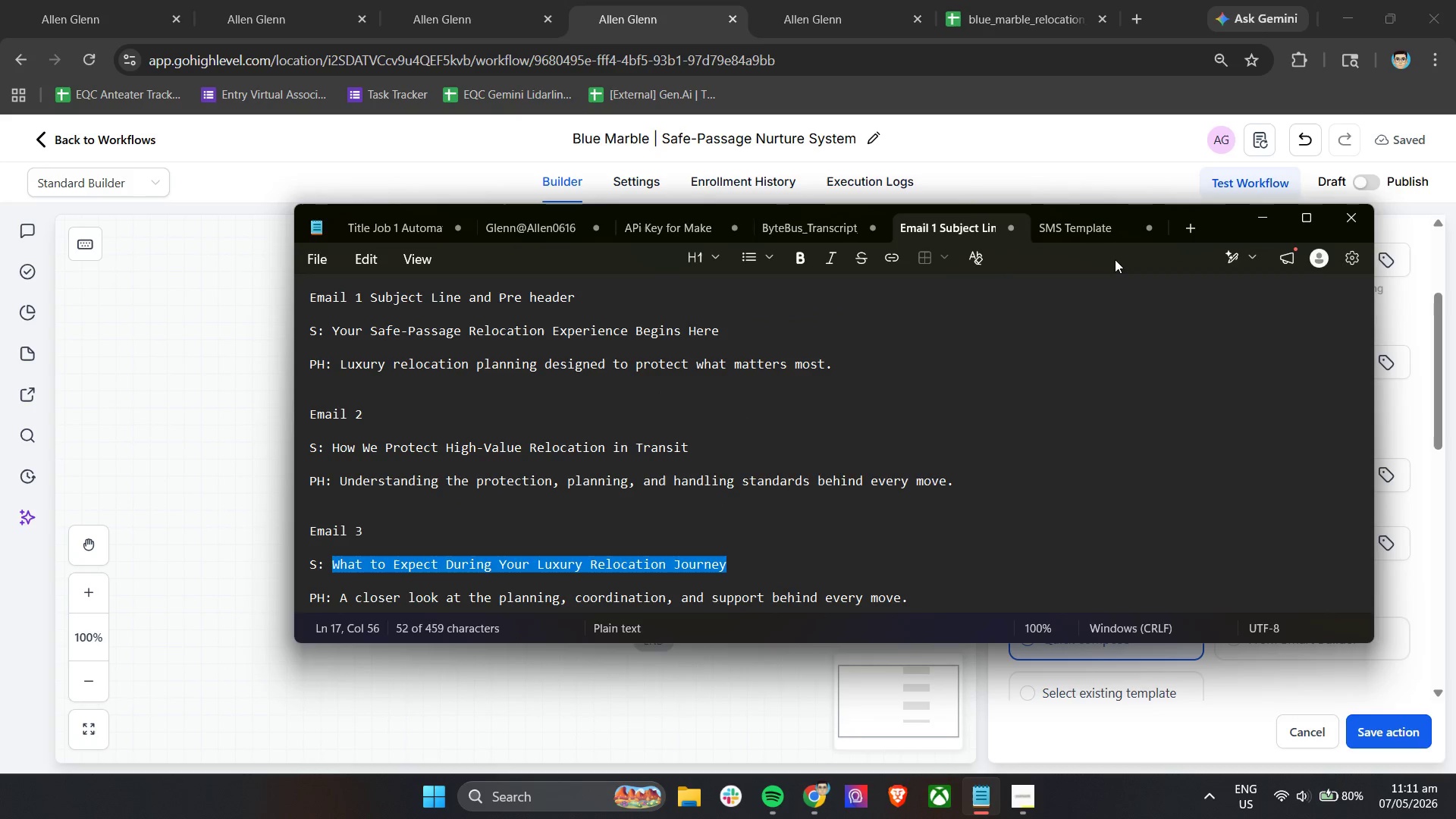 
key(Control+C)
 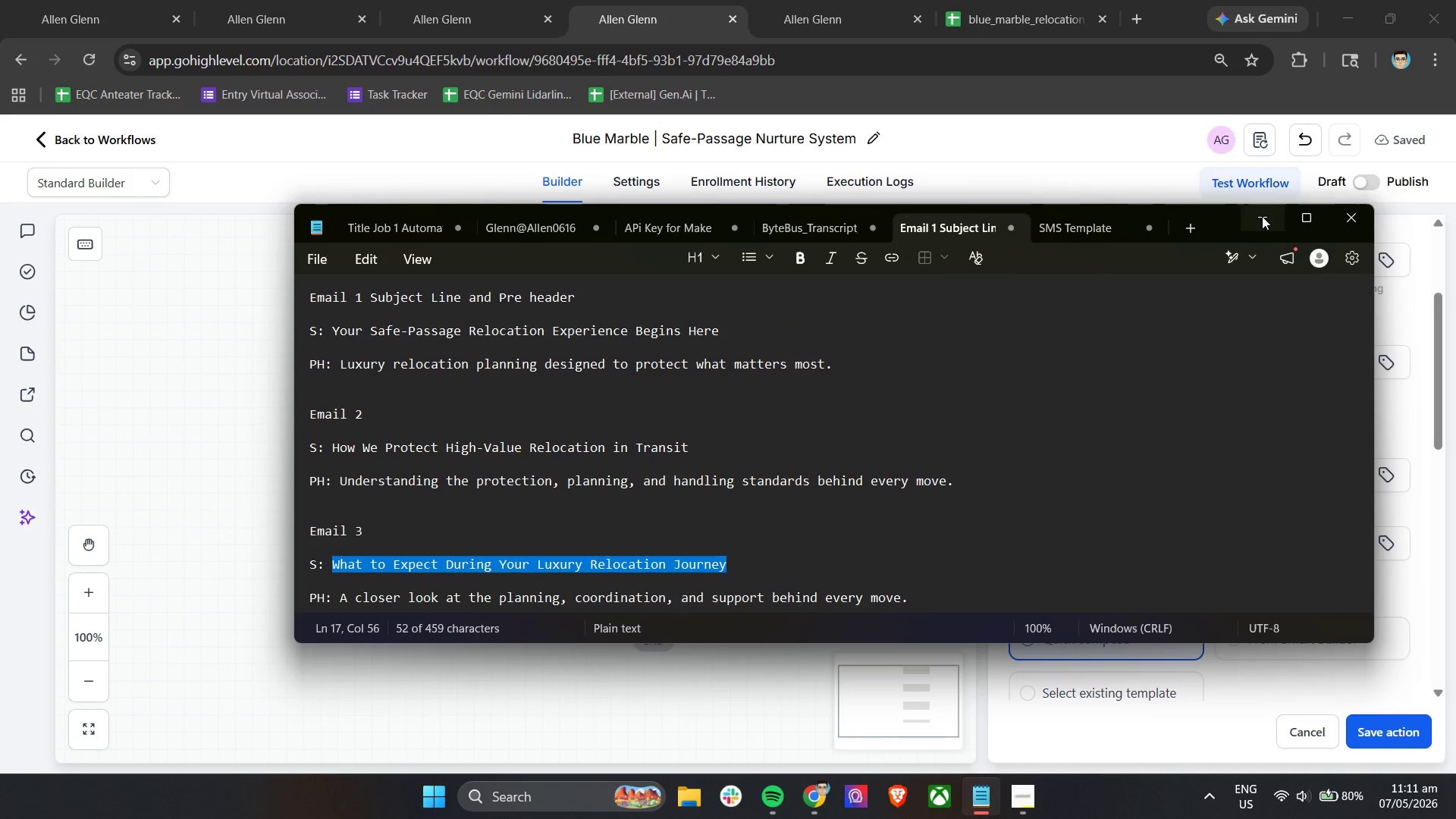 
left_click([1265, 214])
 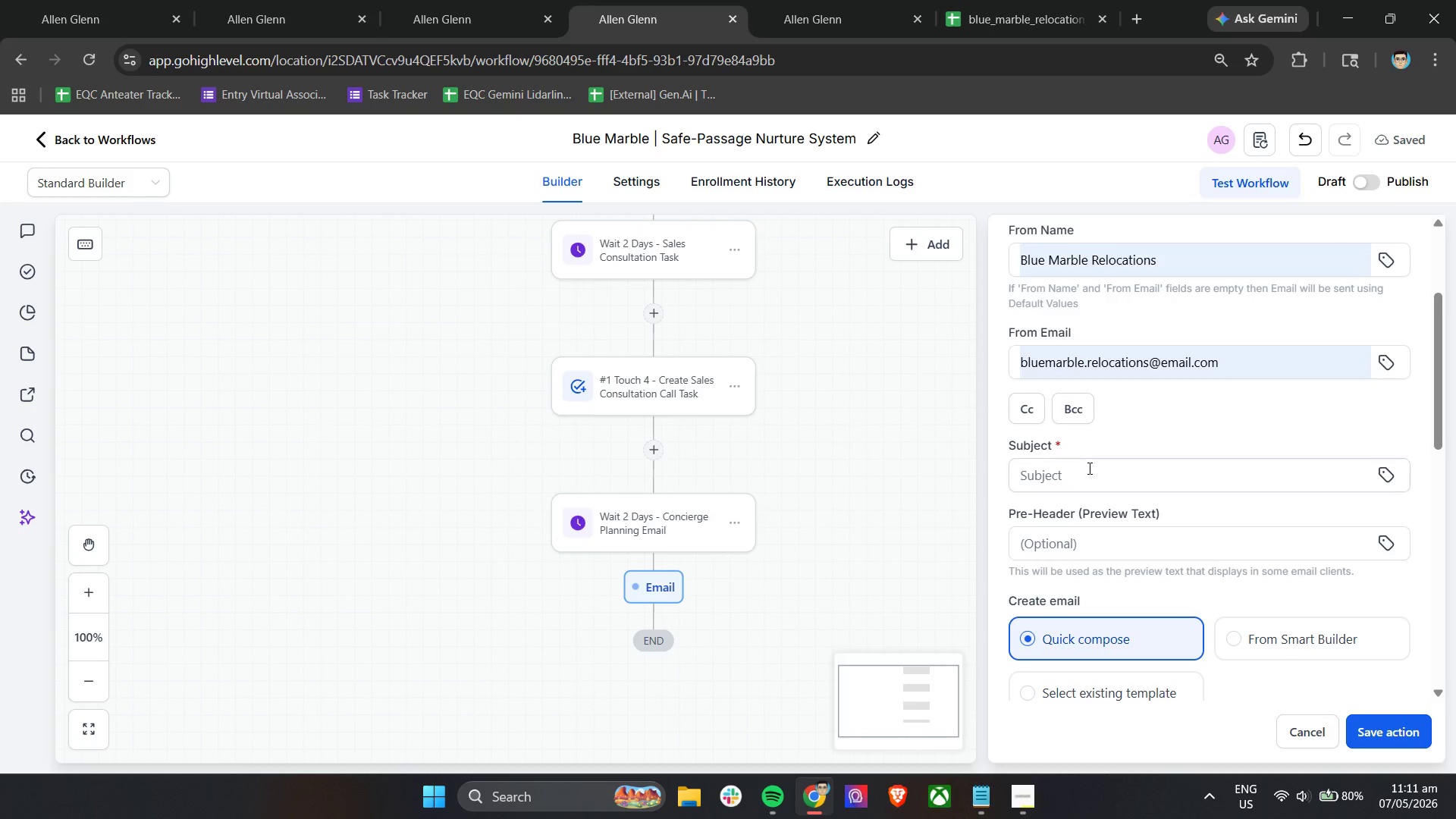 
left_click([1086, 473])
 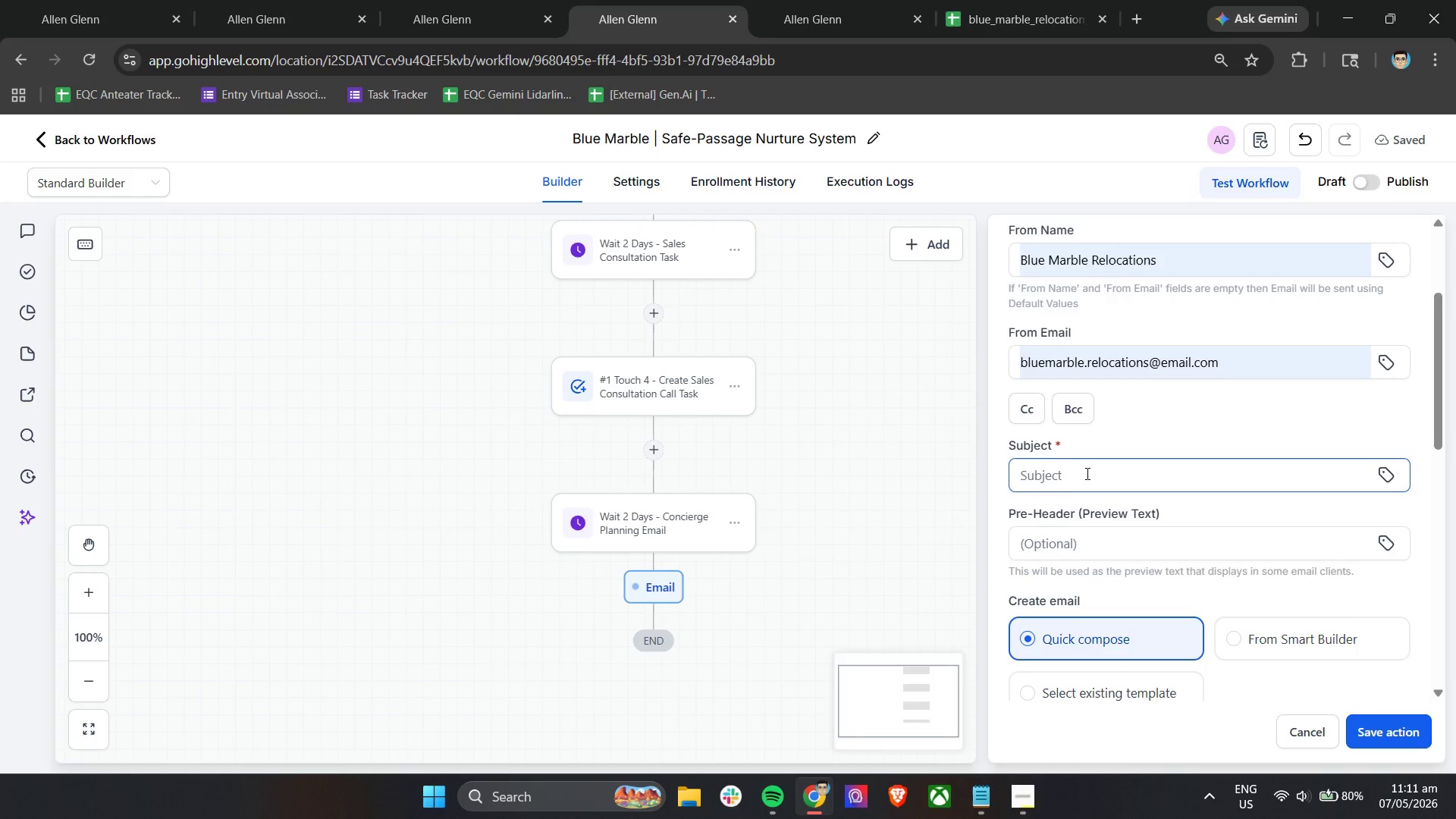 
key(Control+V)
 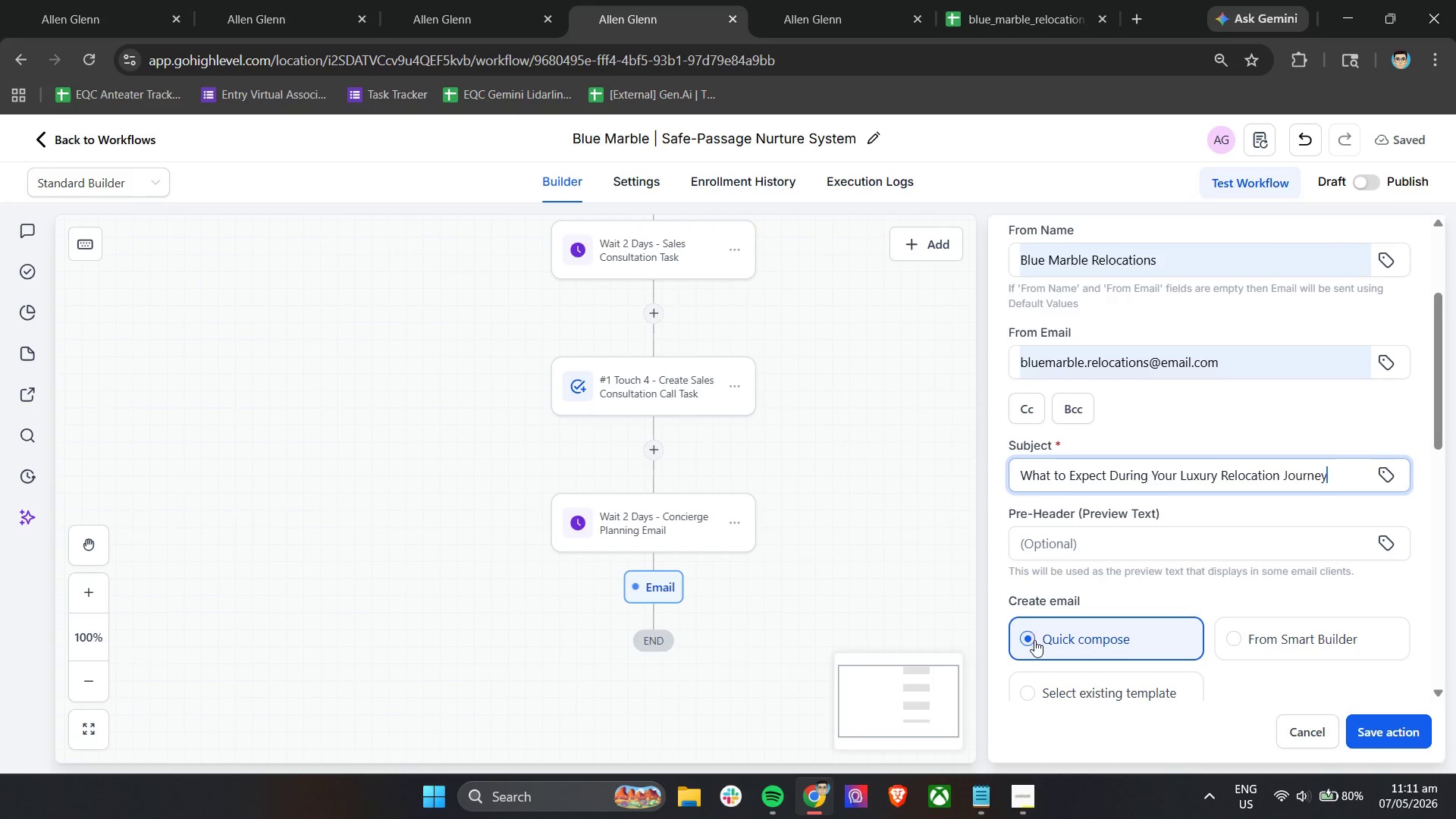 
key(Alt+AltLeft)
 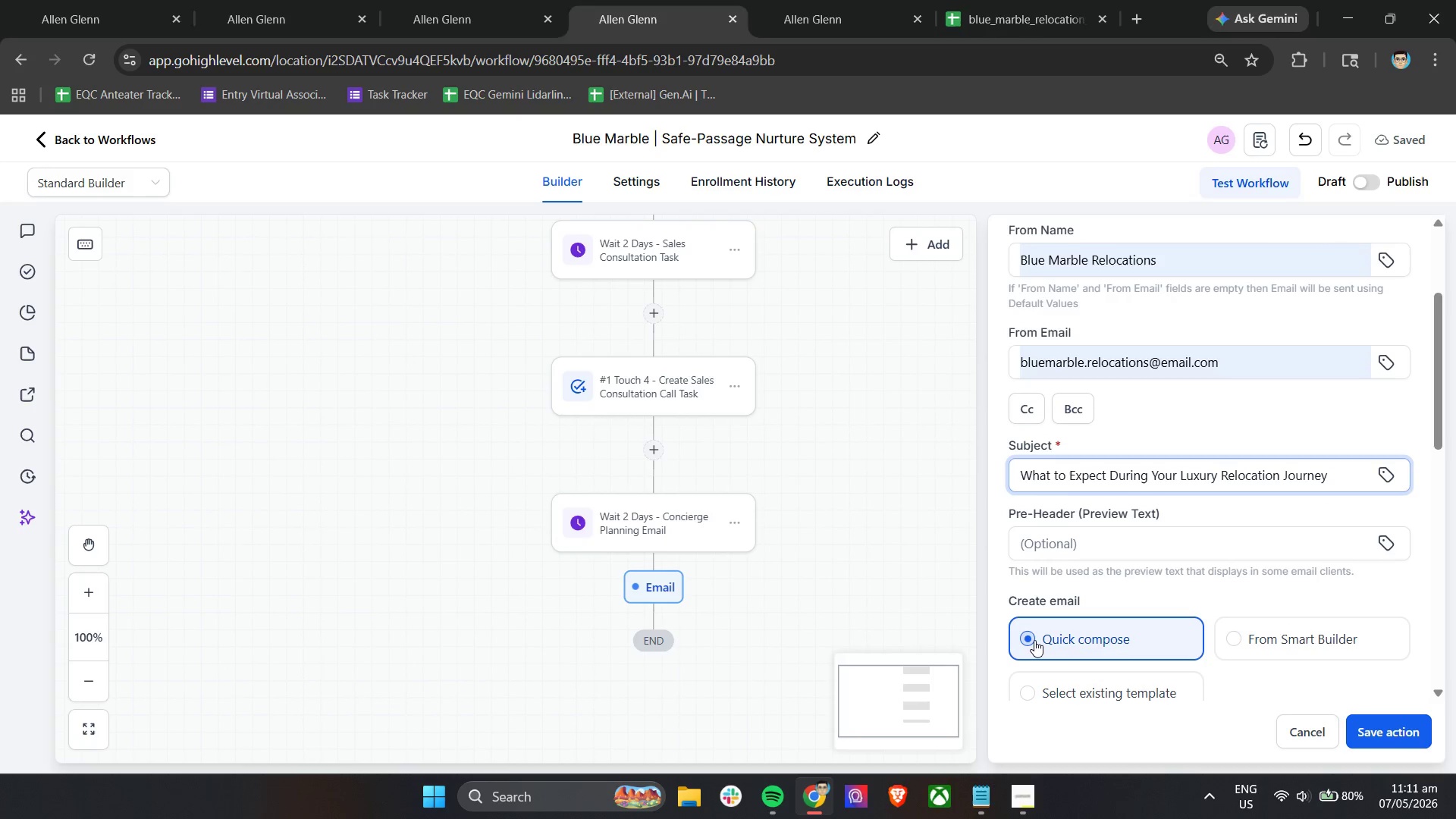 
key(Alt+Tab)
 